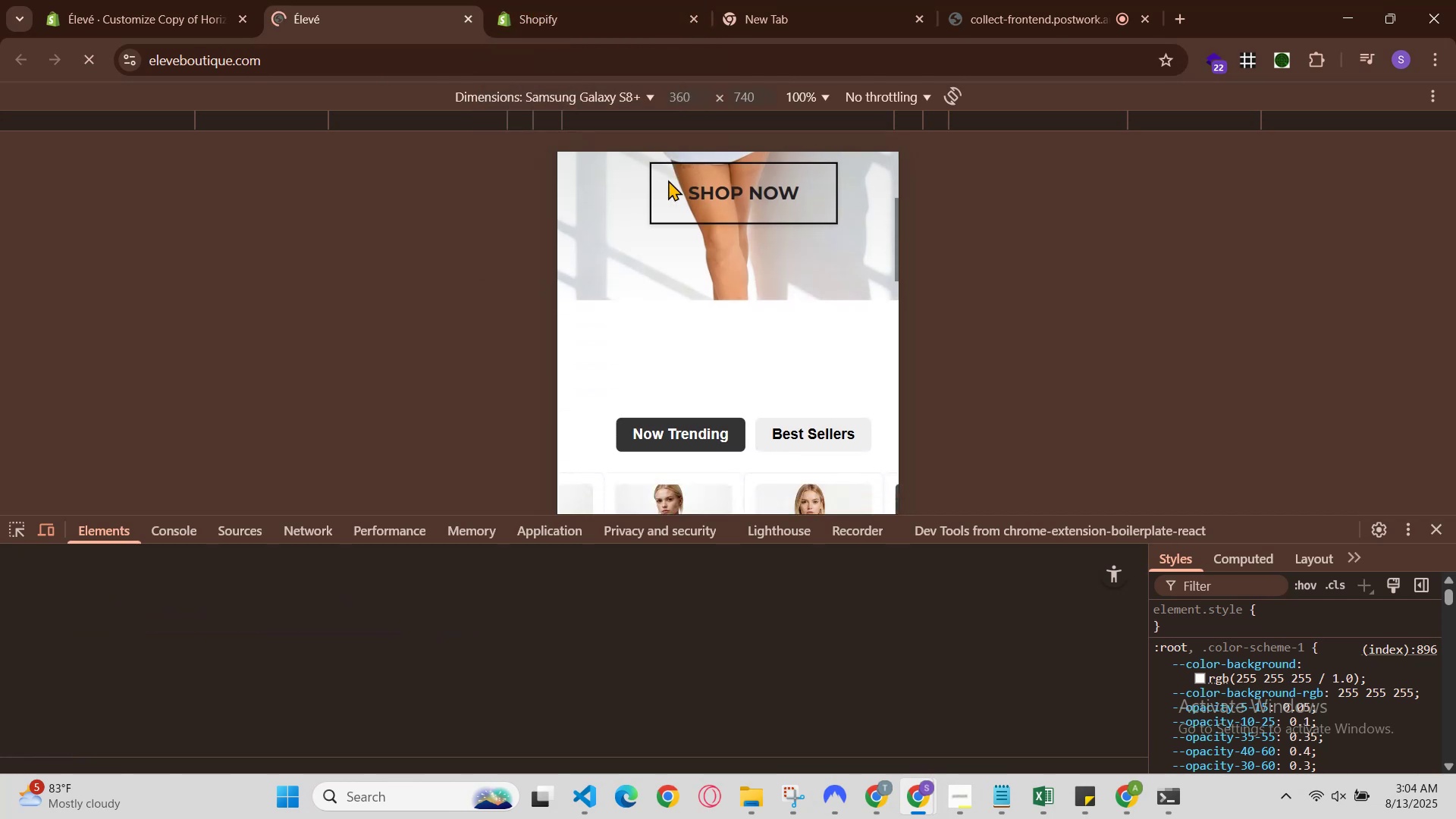 
scroll: coordinate [735, 315], scroll_direction: up, amount: 2.0
 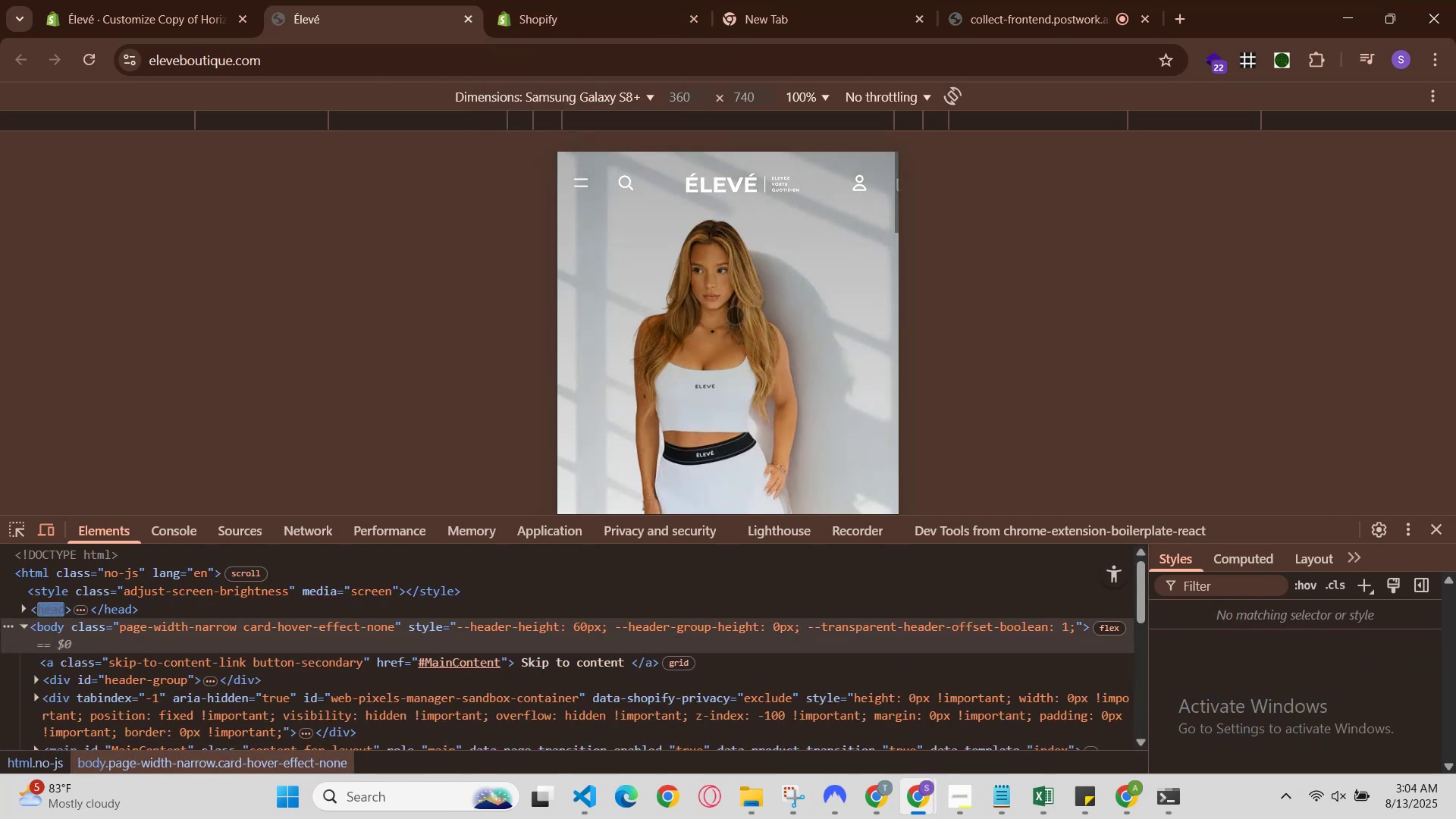 
scroll: coordinate [735, 315], scroll_direction: down, amount: 1.0
 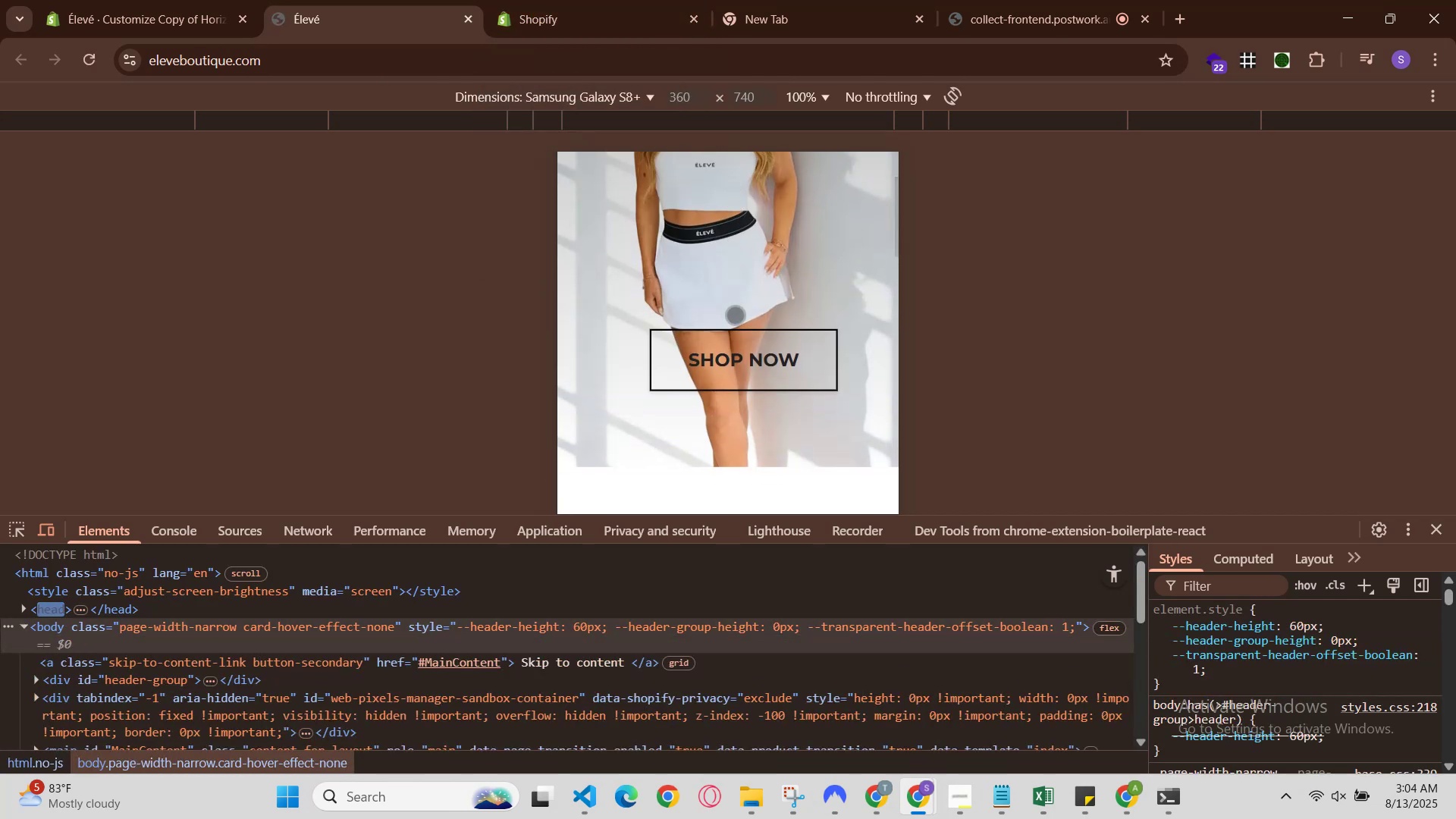 
scroll: coordinate [735, 315], scroll_direction: up, amount: 1.0
 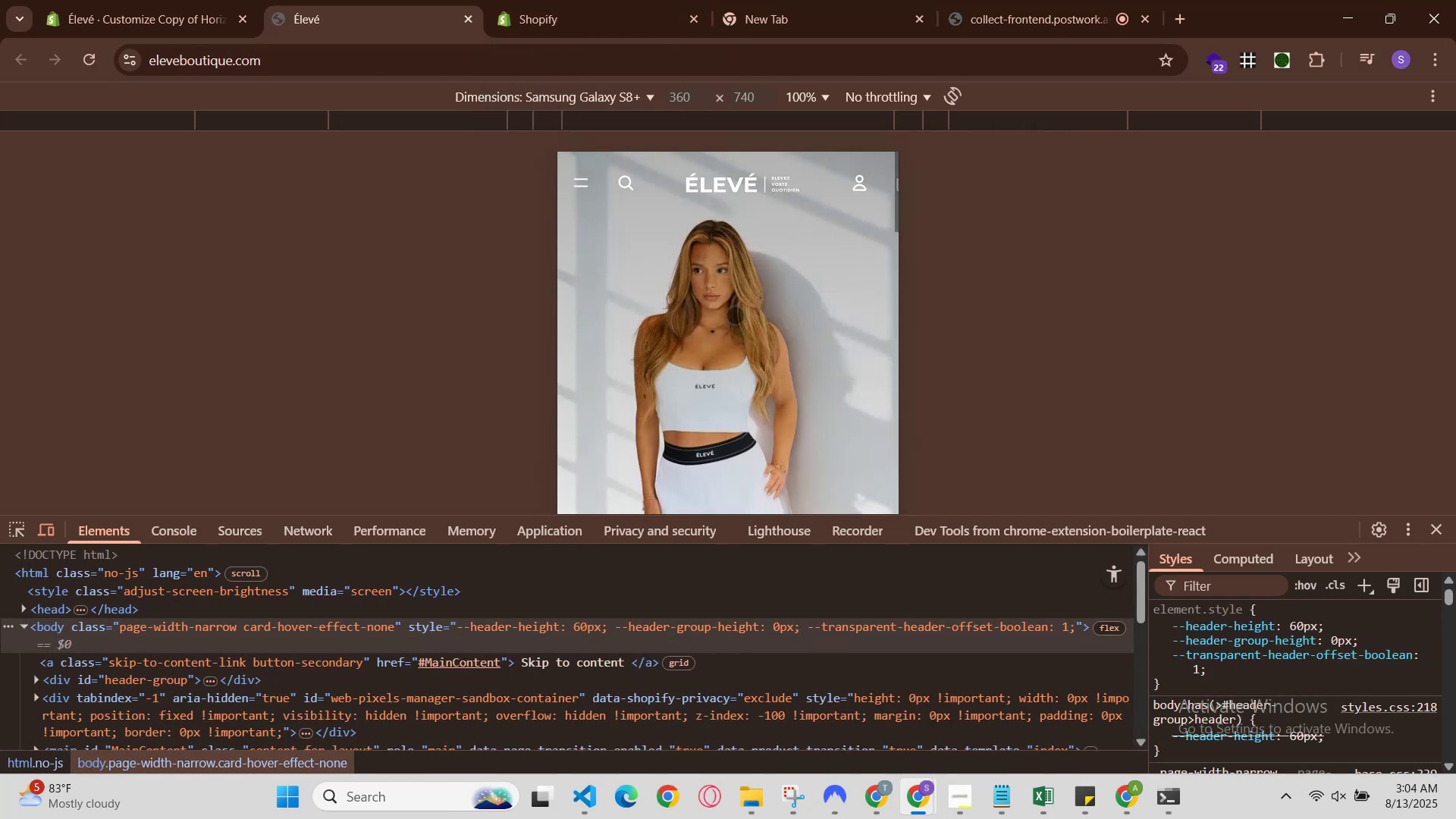 
scroll: coordinate [735, 315], scroll_direction: down, amount: 1.0
 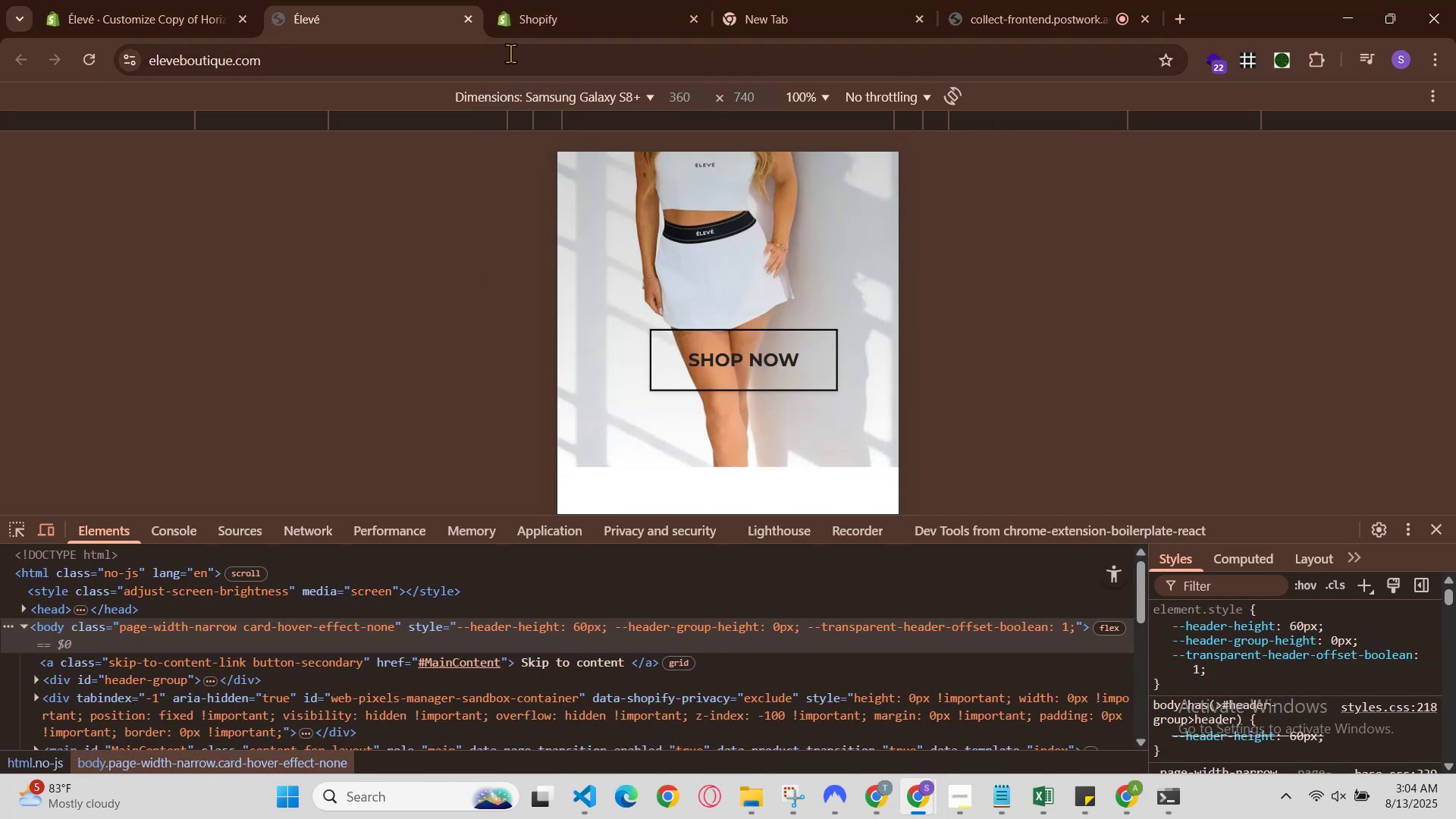 
left_click([513, 29])
 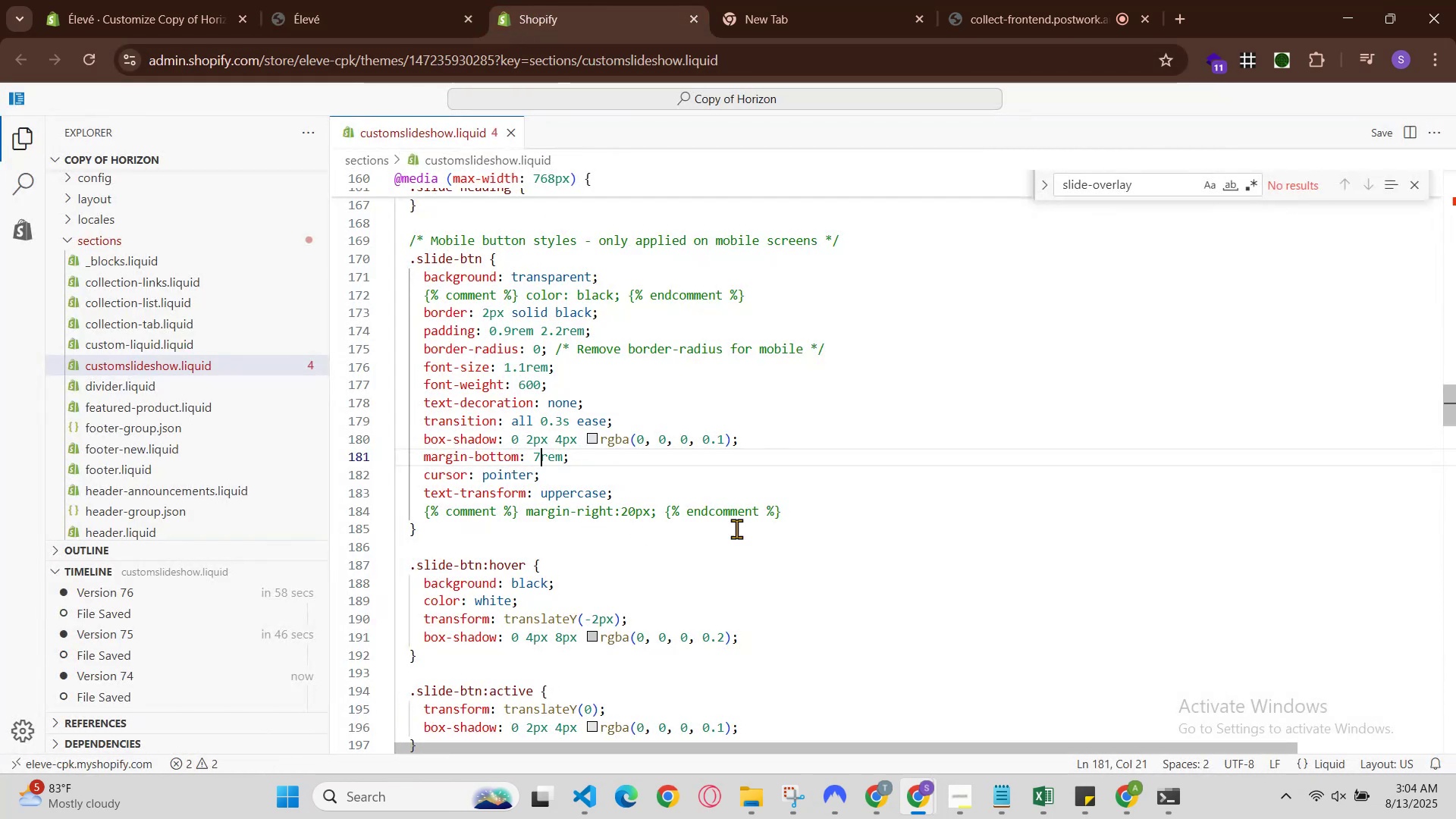 
left_click([808, 516])
 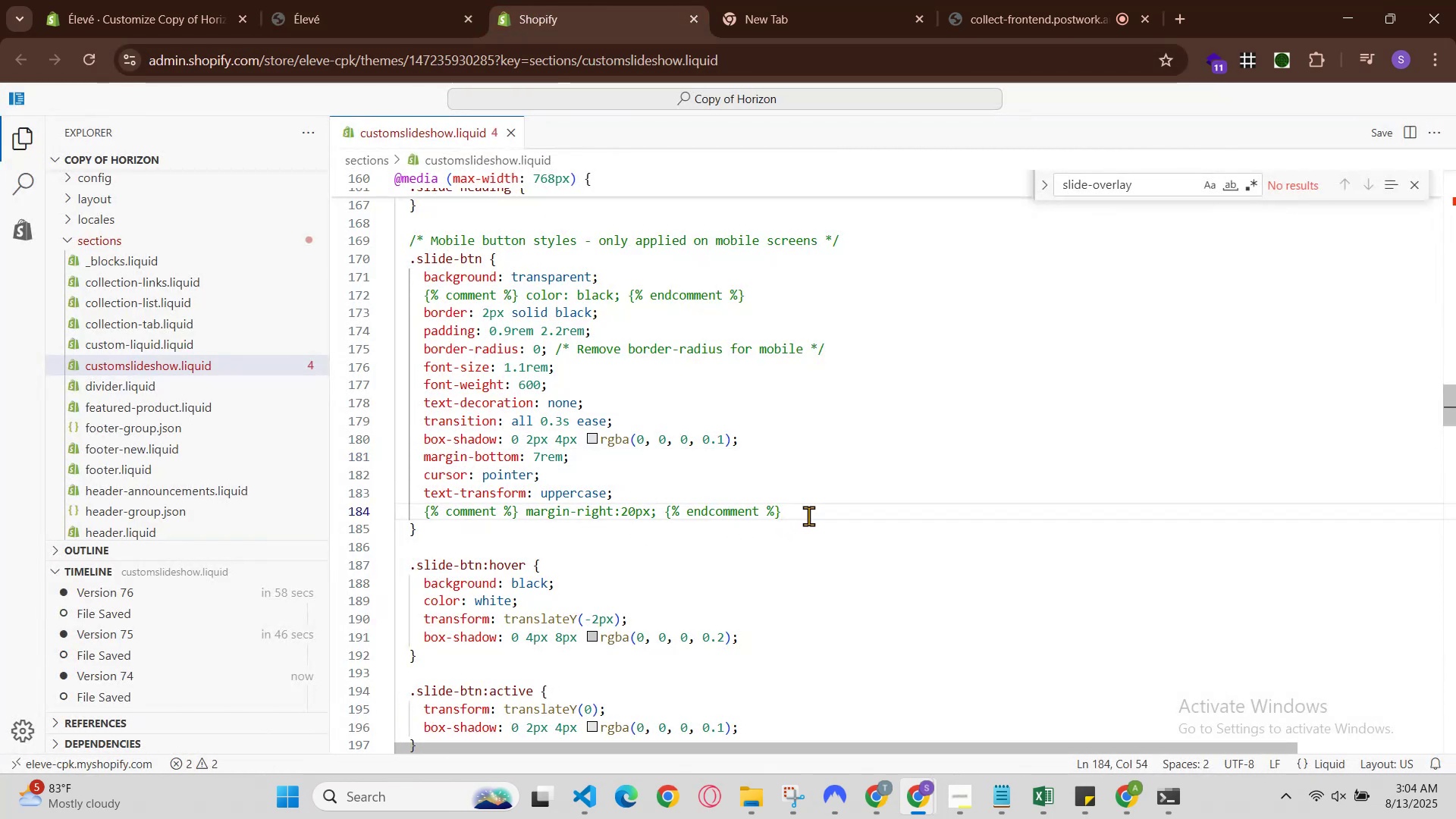 
key(Control+ControlRight)
 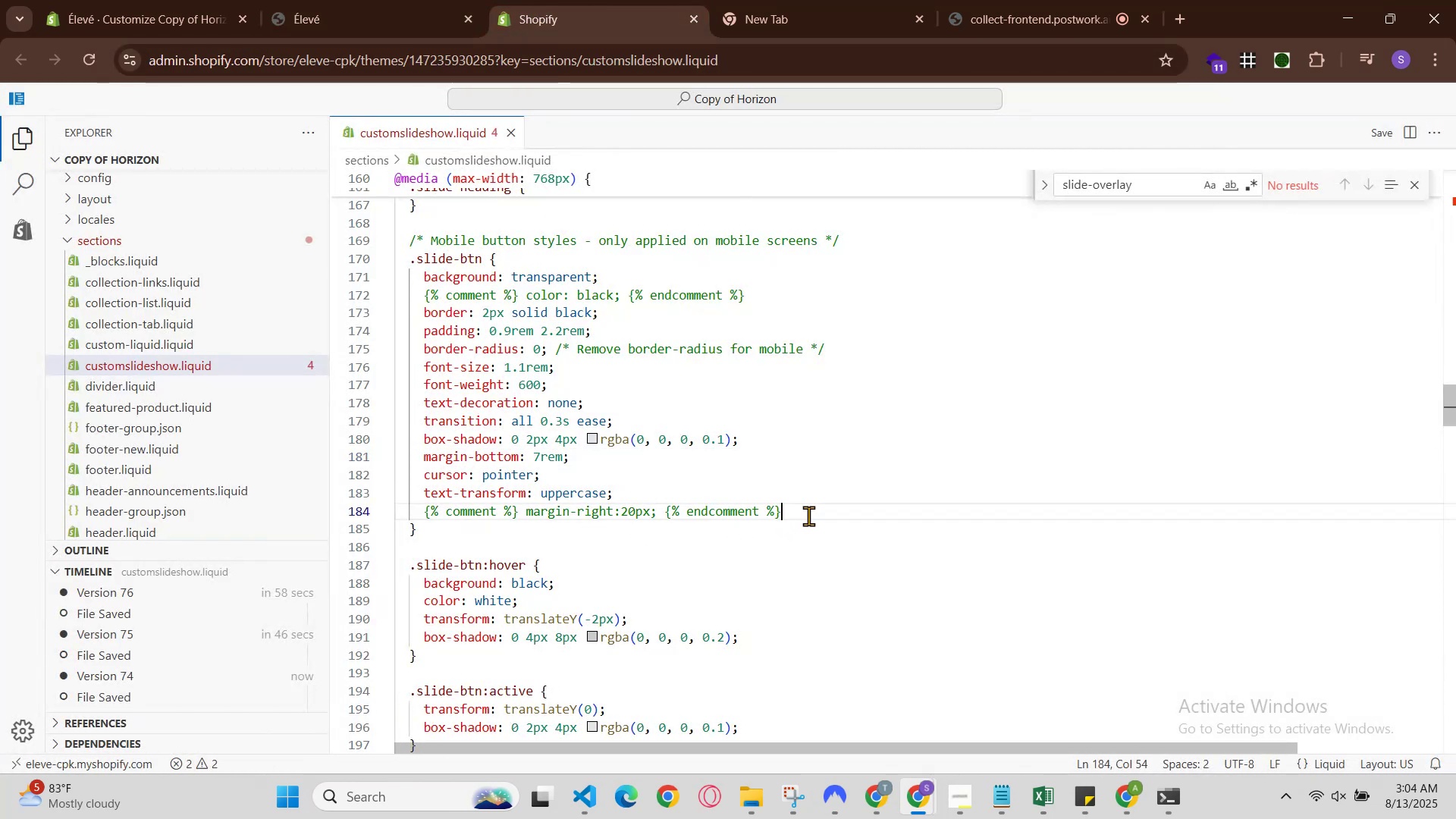 
key(Control+Slash)
 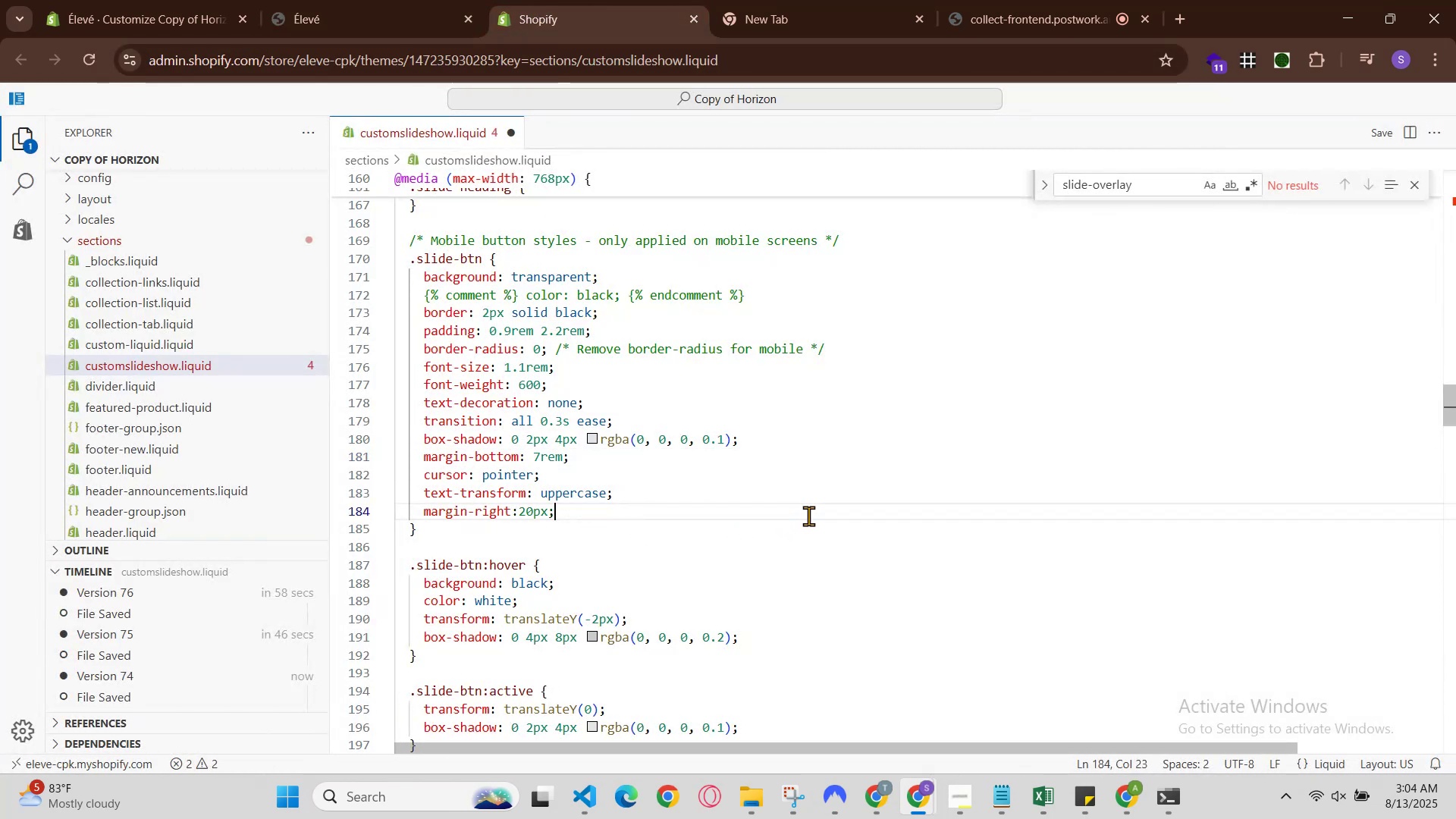 
hold_key(key=ControlLeft, duration=0.68)
 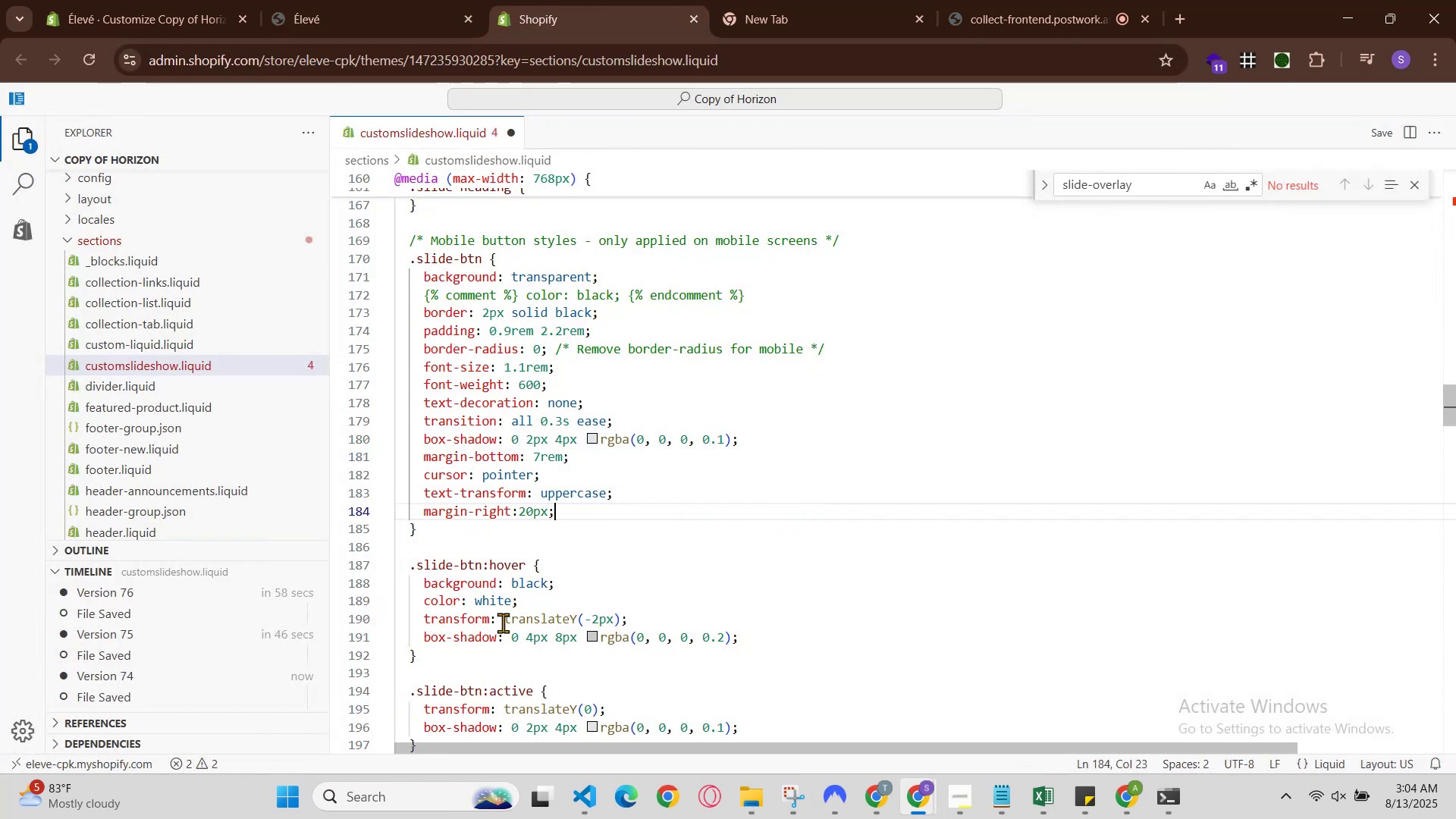 
hold_key(key=S, duration=0.36)
 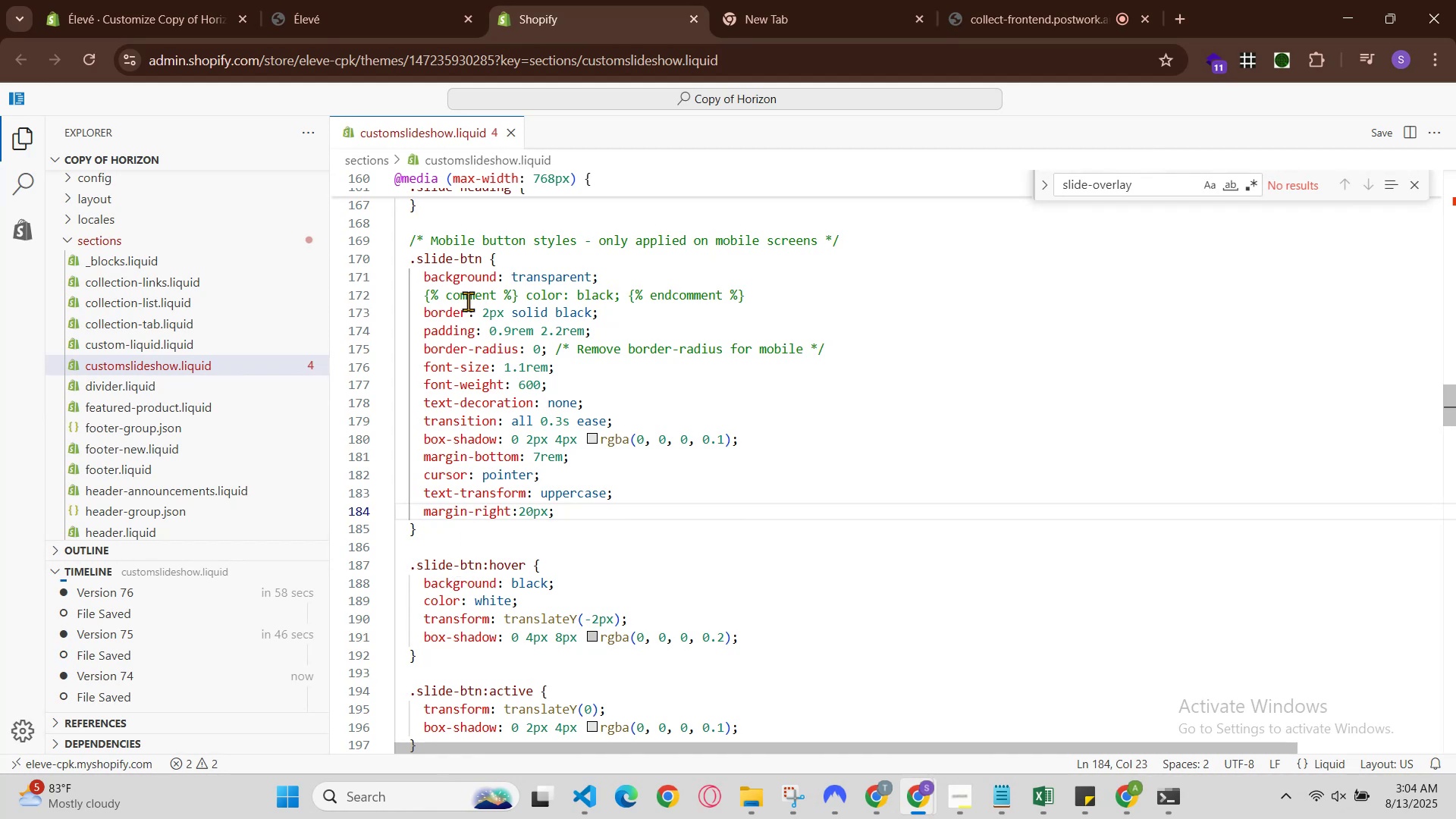 
left_click([414, 0])
 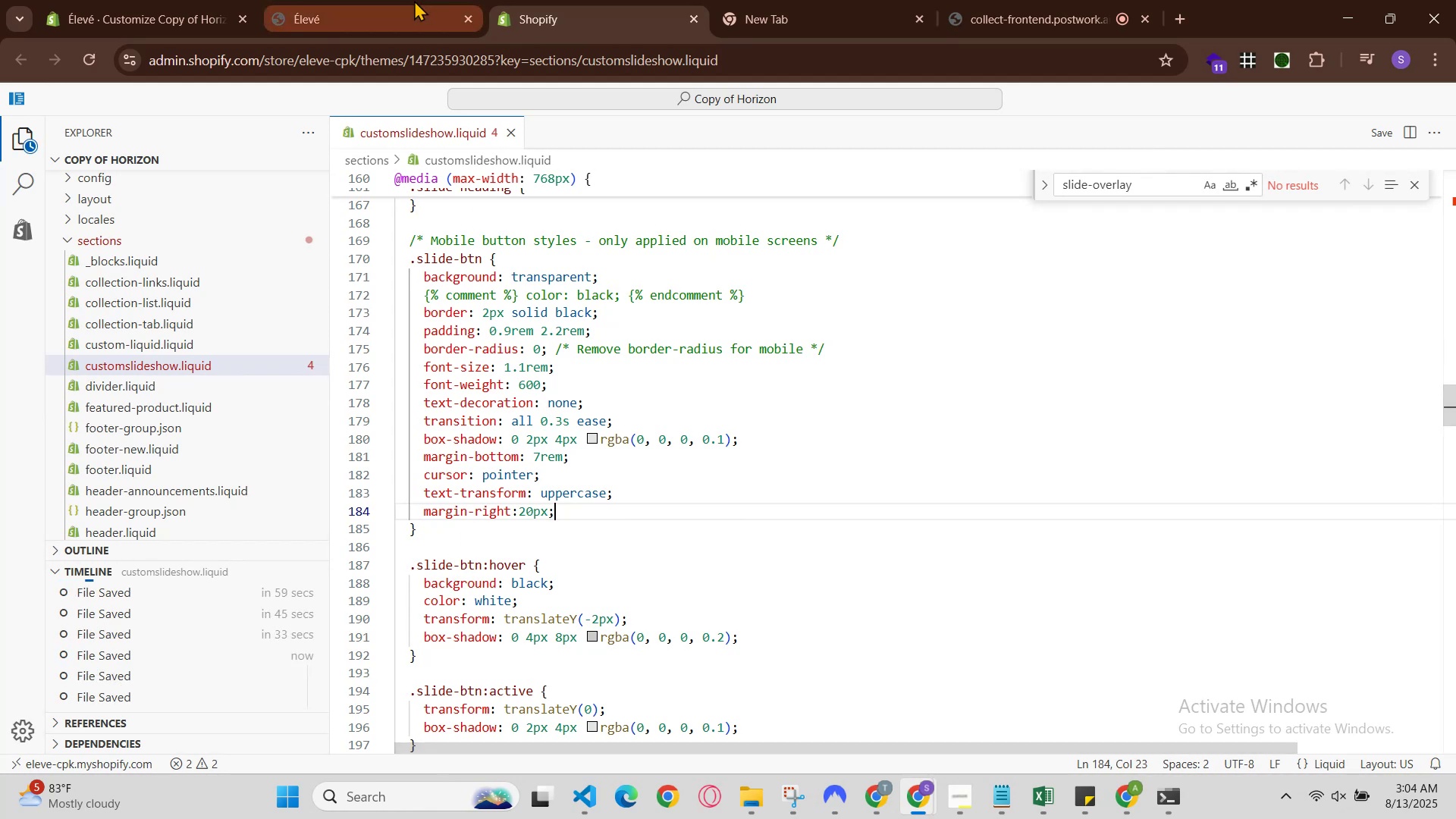 
key(Control+R)
 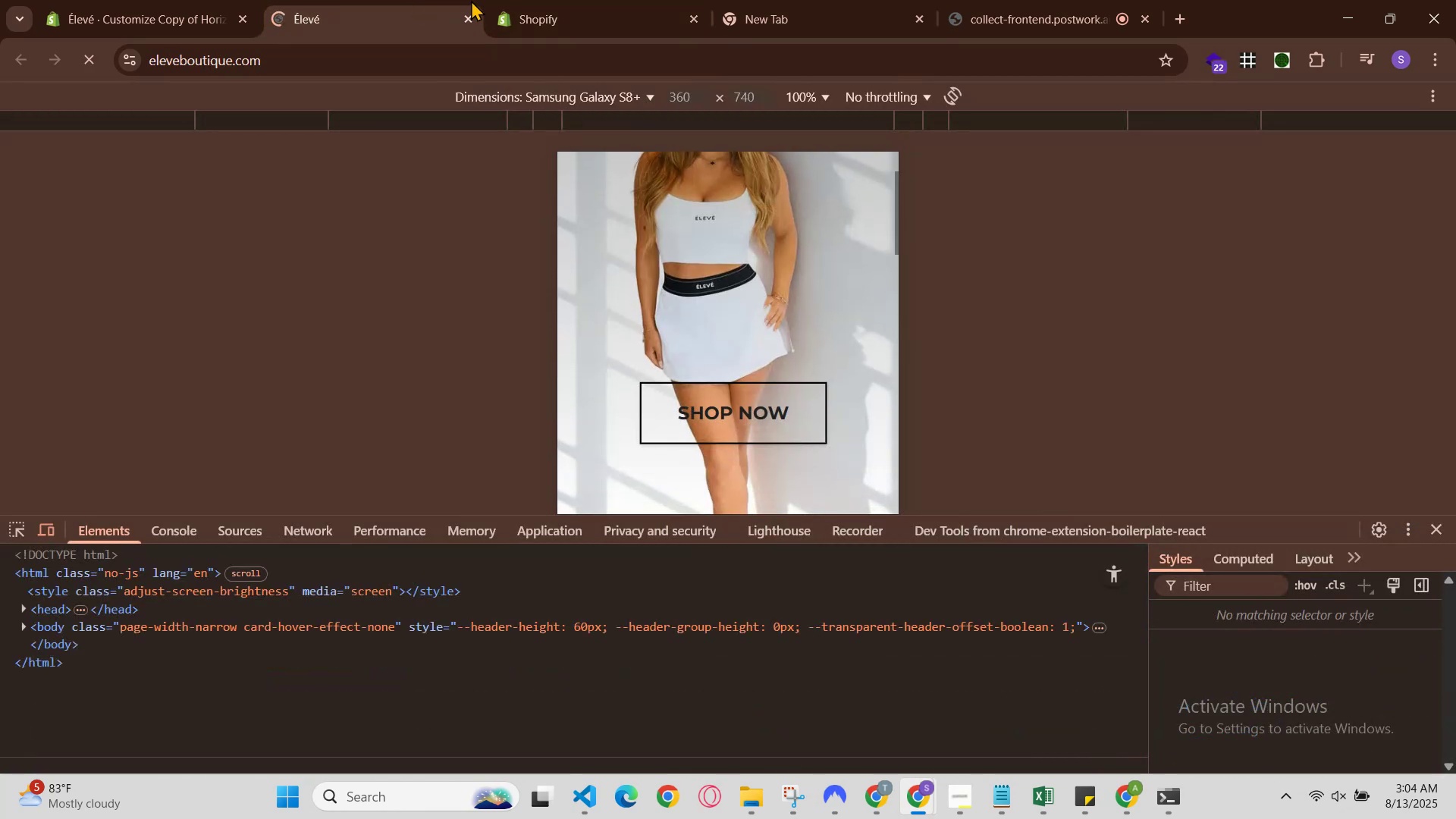 
scroll: coordinate [748, 275], scroll_direction: none, amount: 0.0
 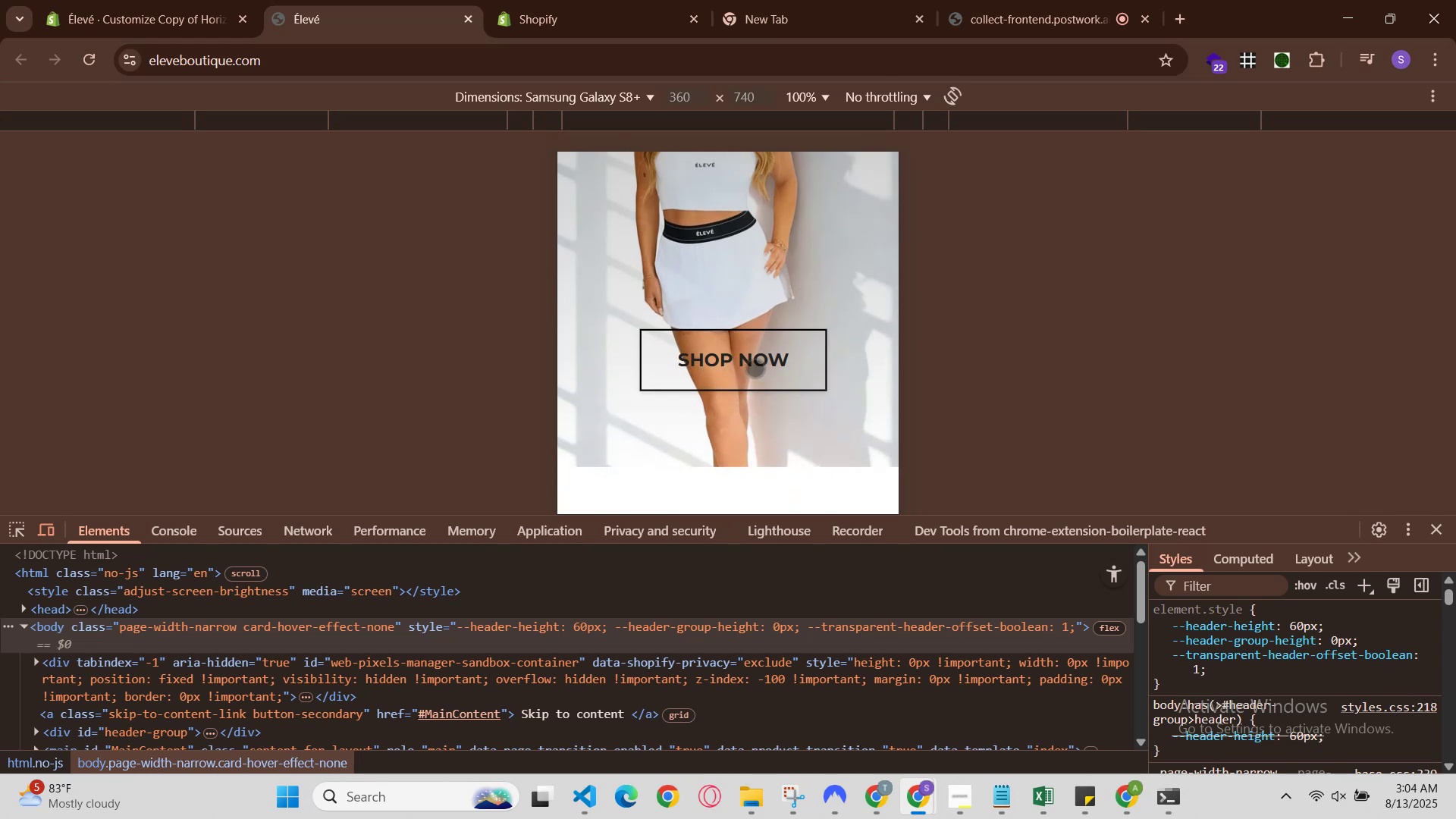 
scroll: coordinate [708, 362], scroll_direction: down, amount: 1.0
 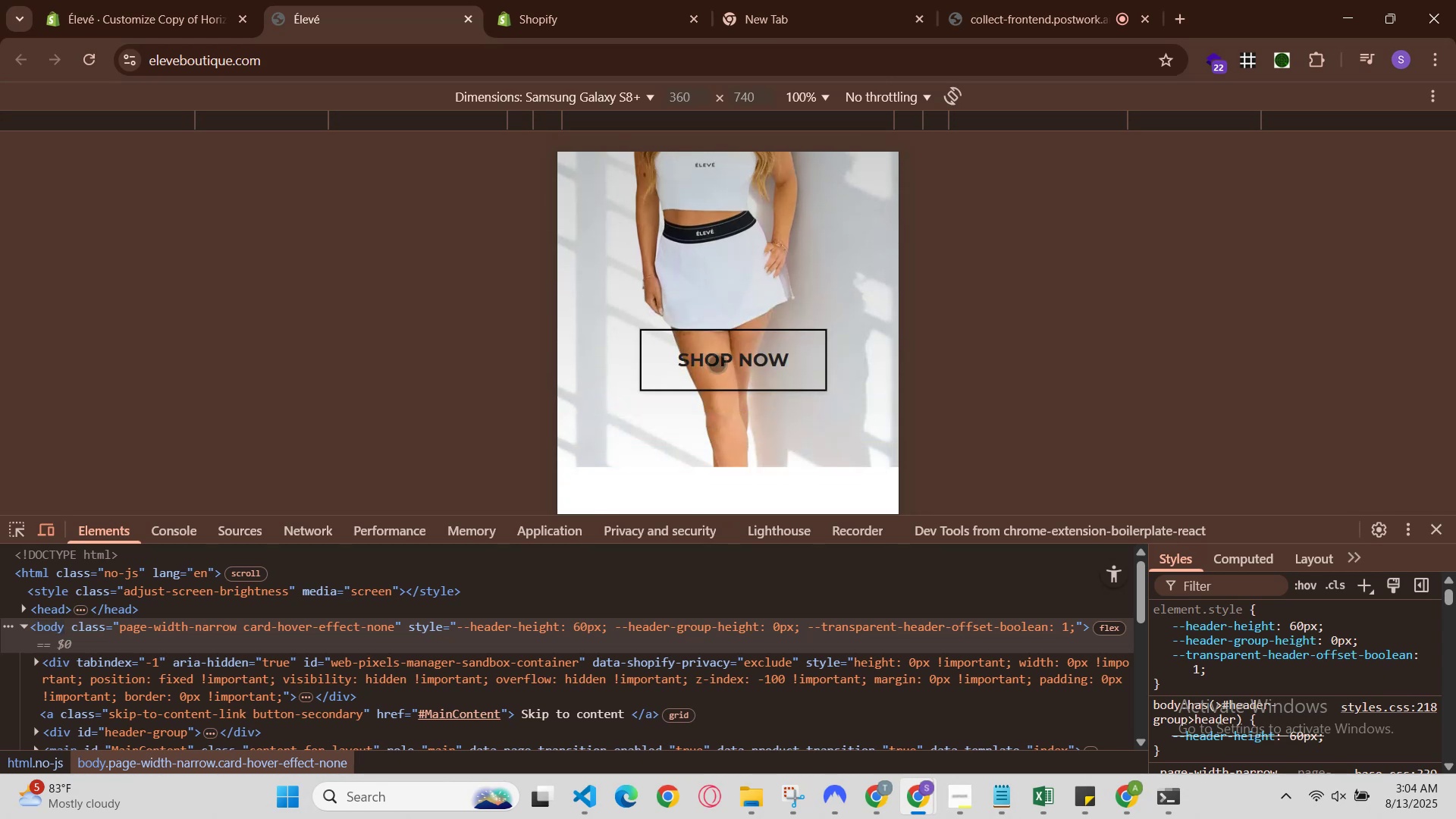 
scroll: coordinate [801, 405], scroll_direction: up, amount: 1.0
 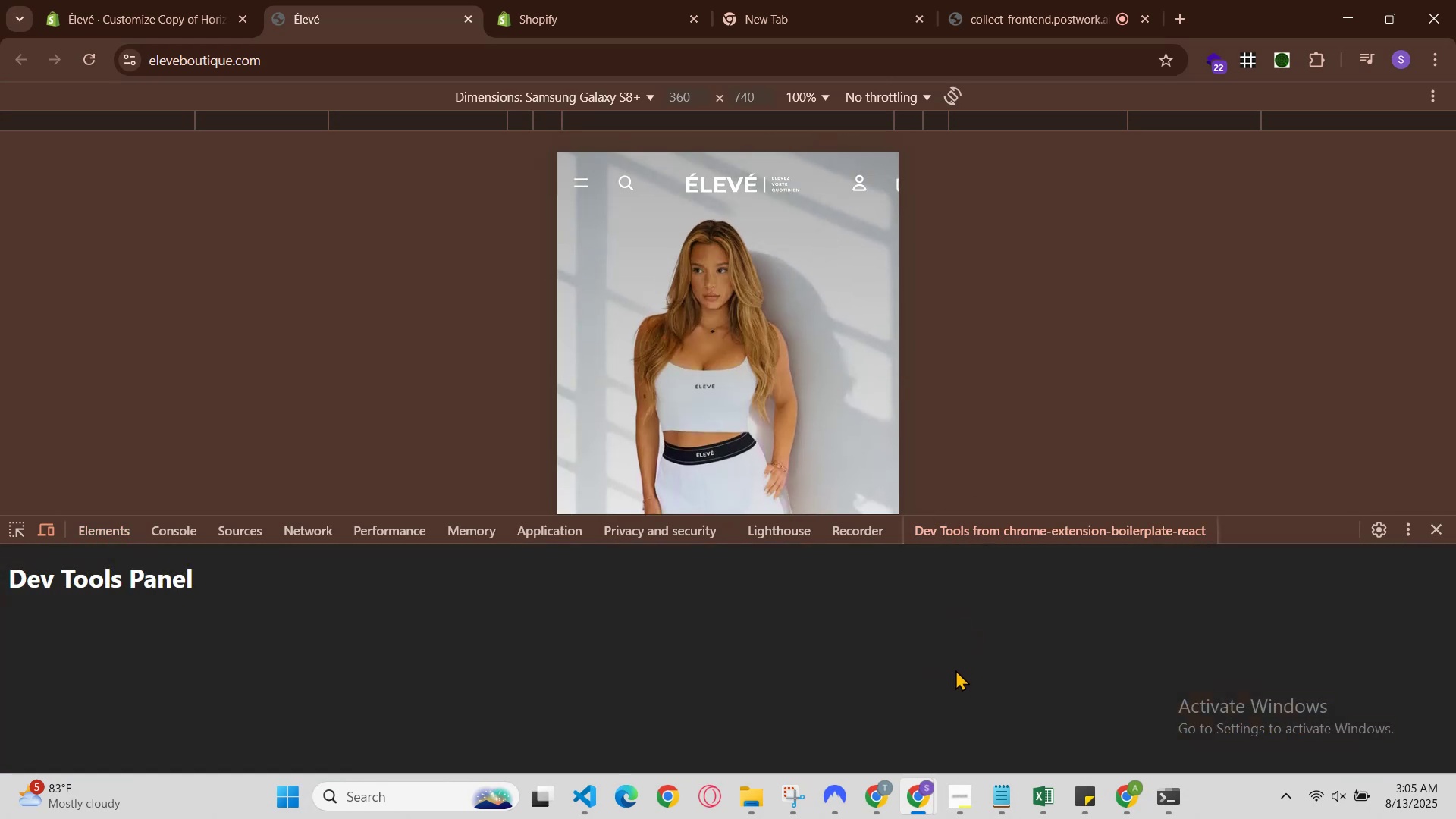 
left_click([652, 99])
 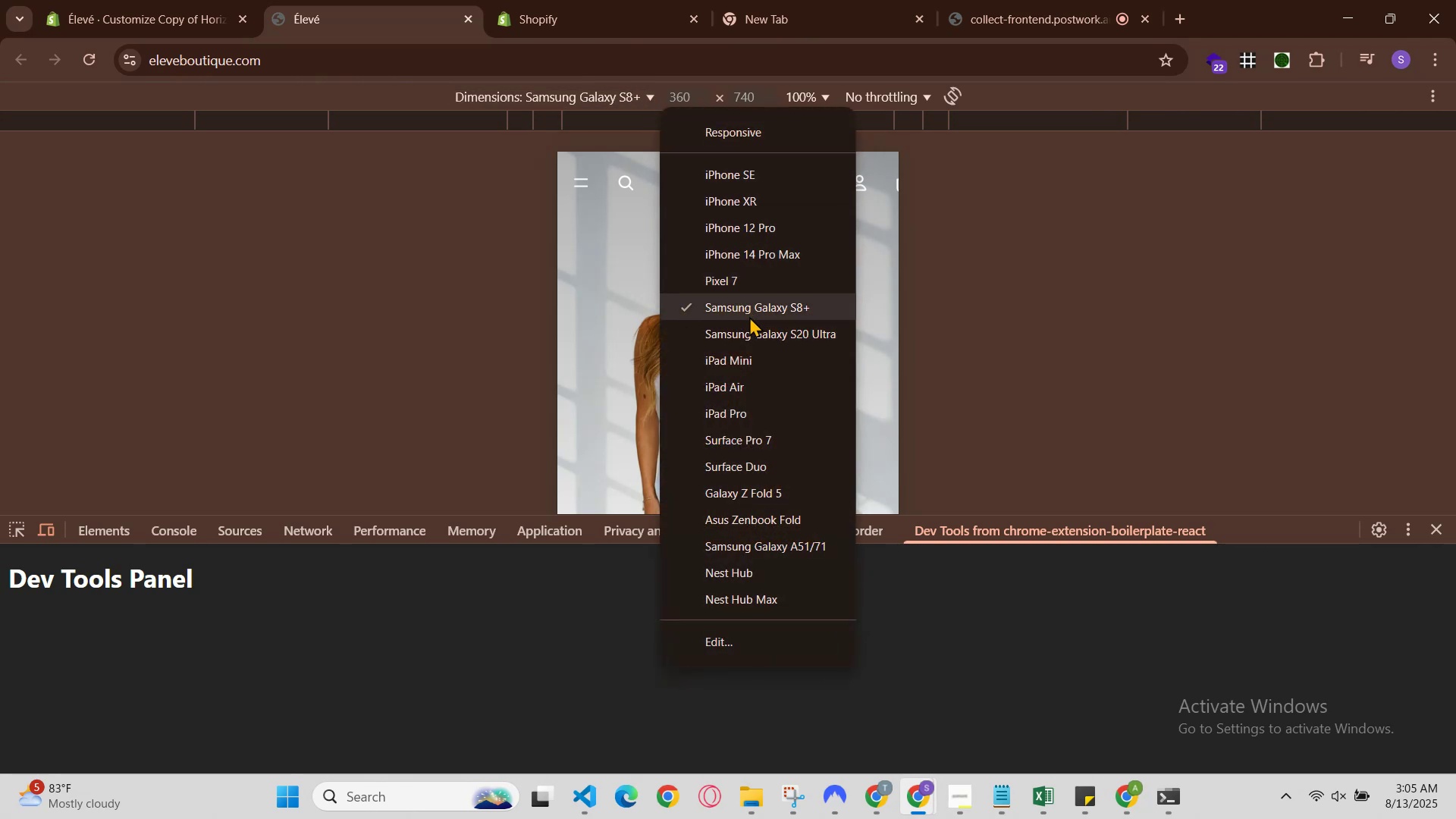 
left_click([751, 314])
 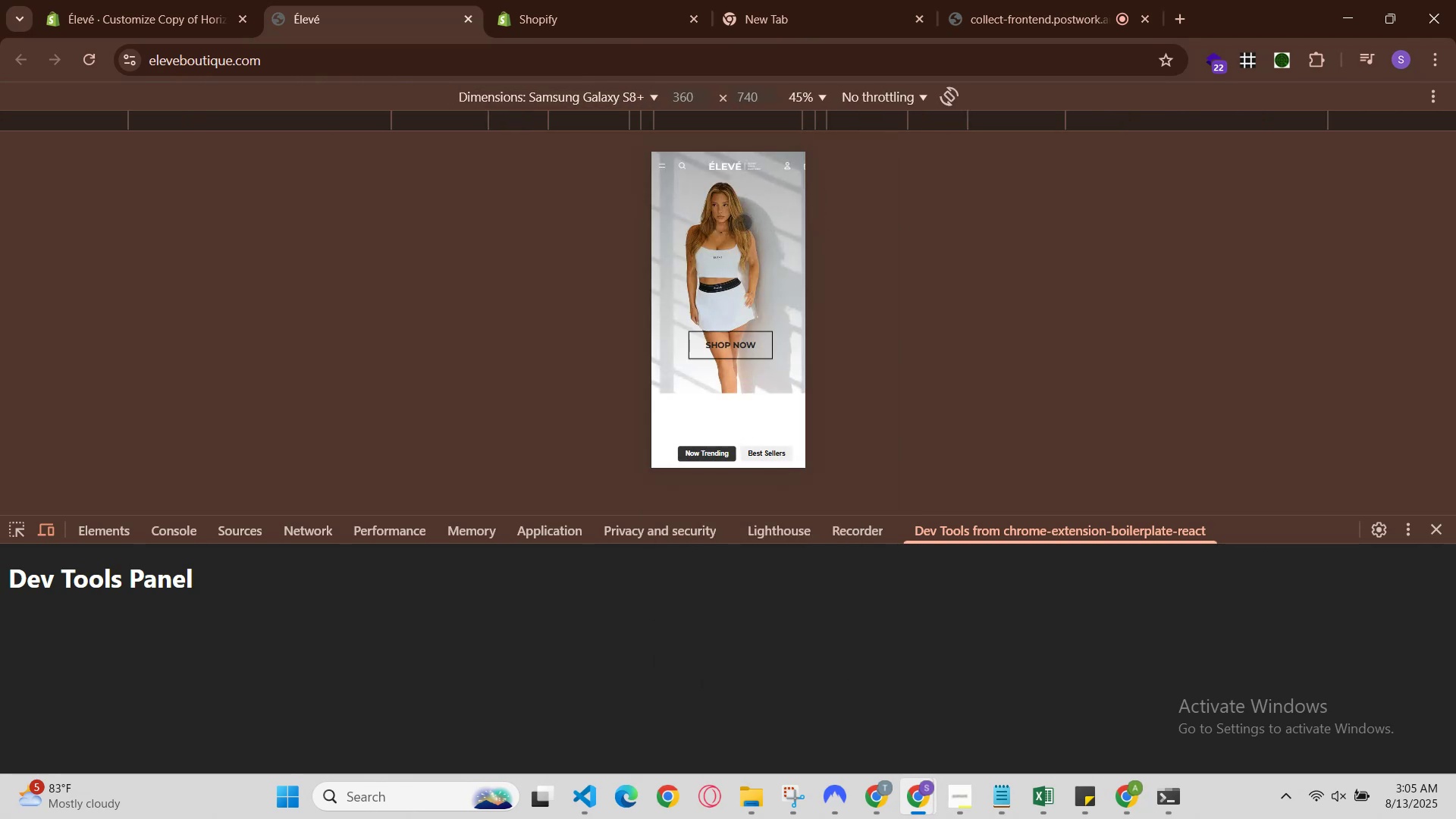 
scroll: coordinate [669, 218], scroll_direction: up, amount: 1.0
 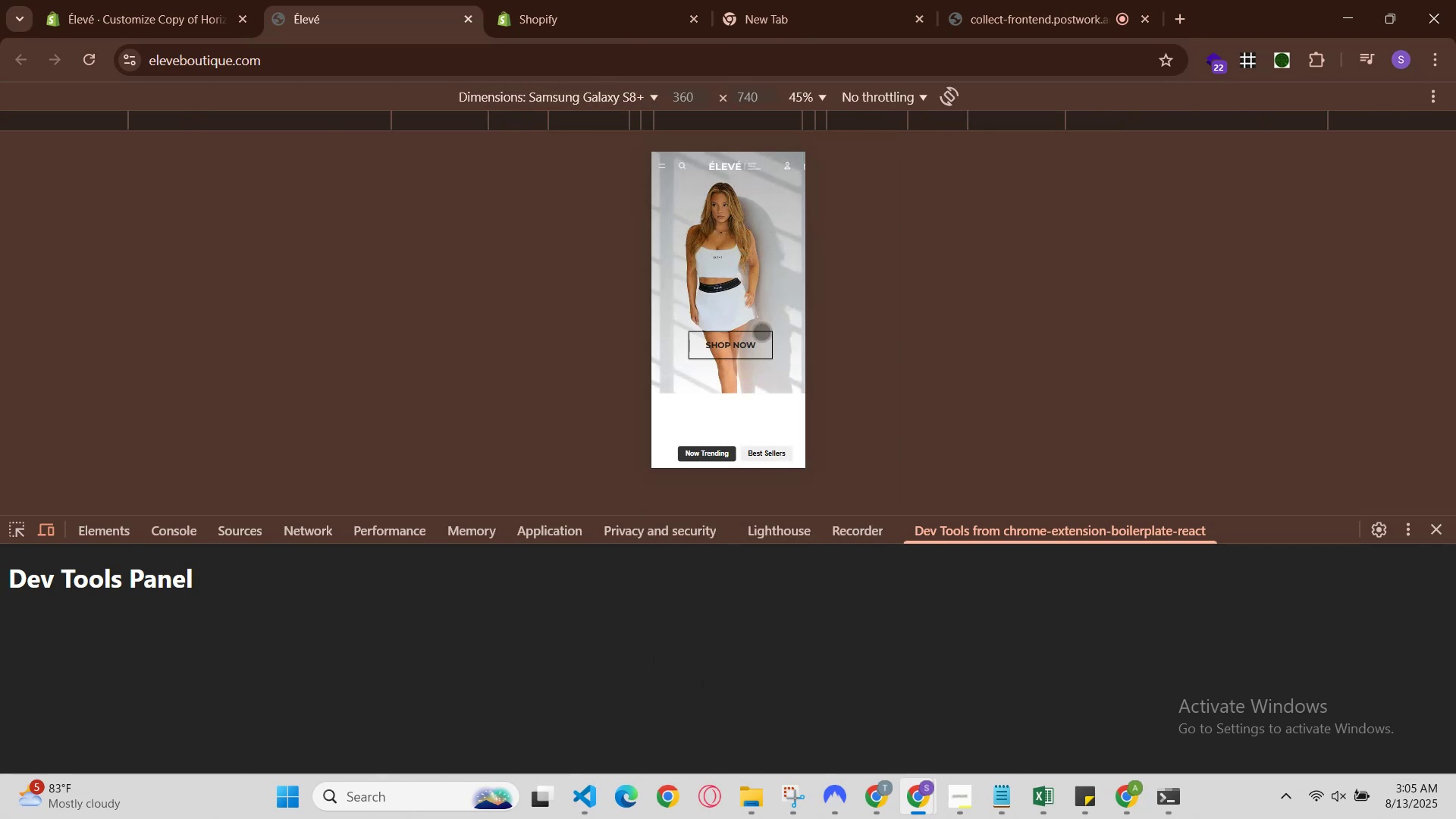 
scroll: coordinate [777, 388], scroll_direction: down, amount: 1.0
 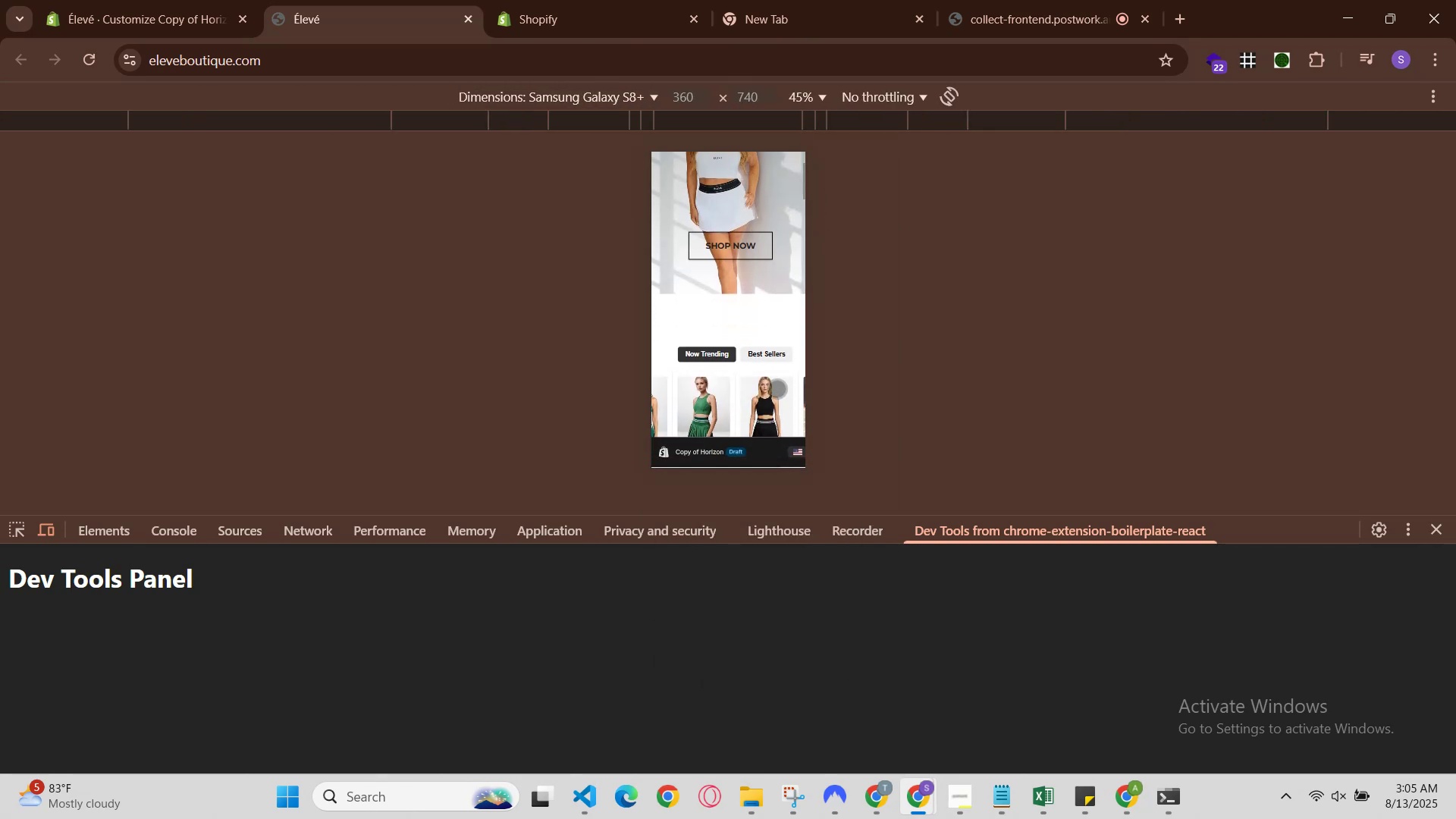 
scroll: coordinate [767, 384], scroll_direction: up, amount: 2.0
 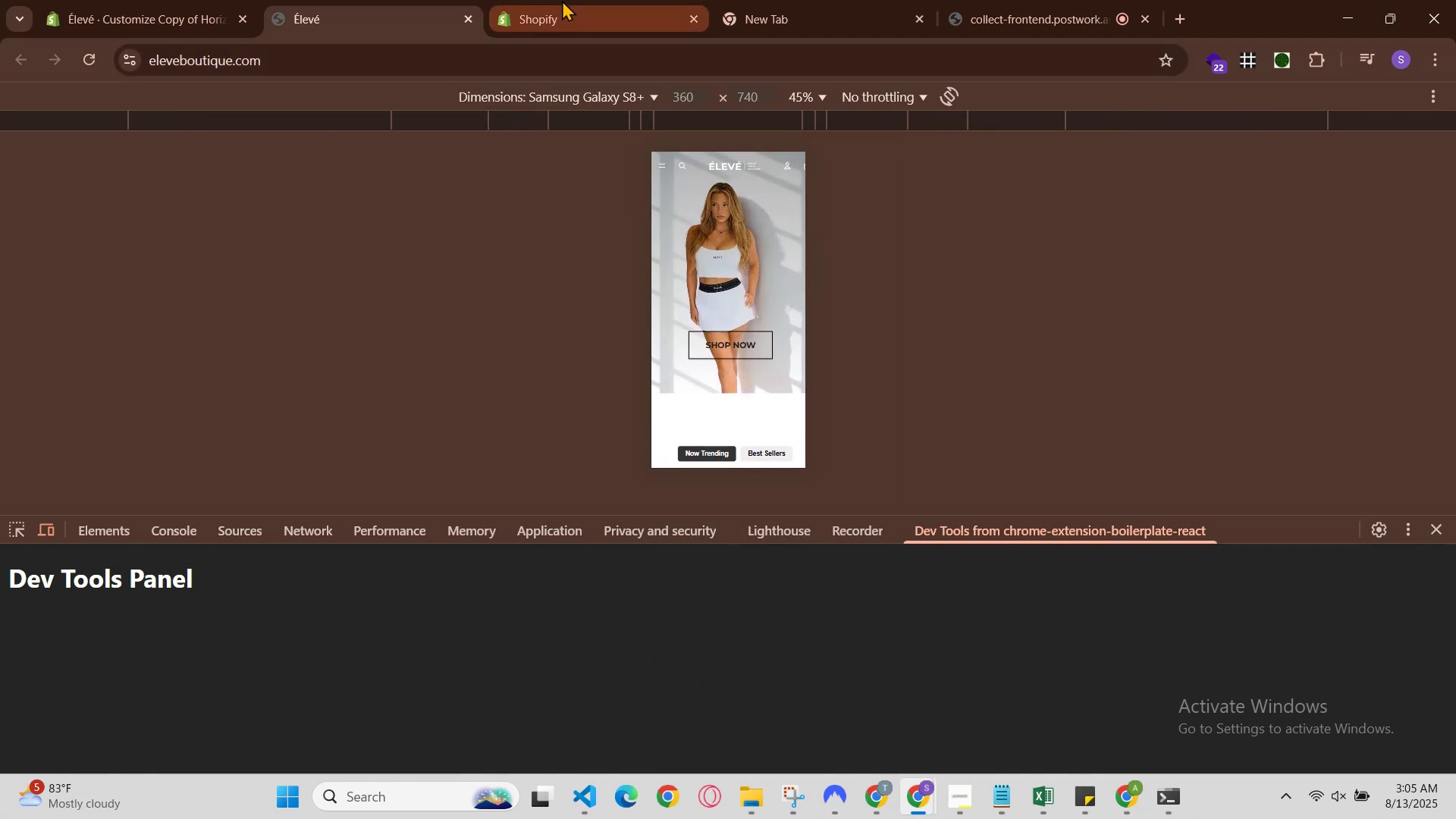 
left_click([607, 0])
 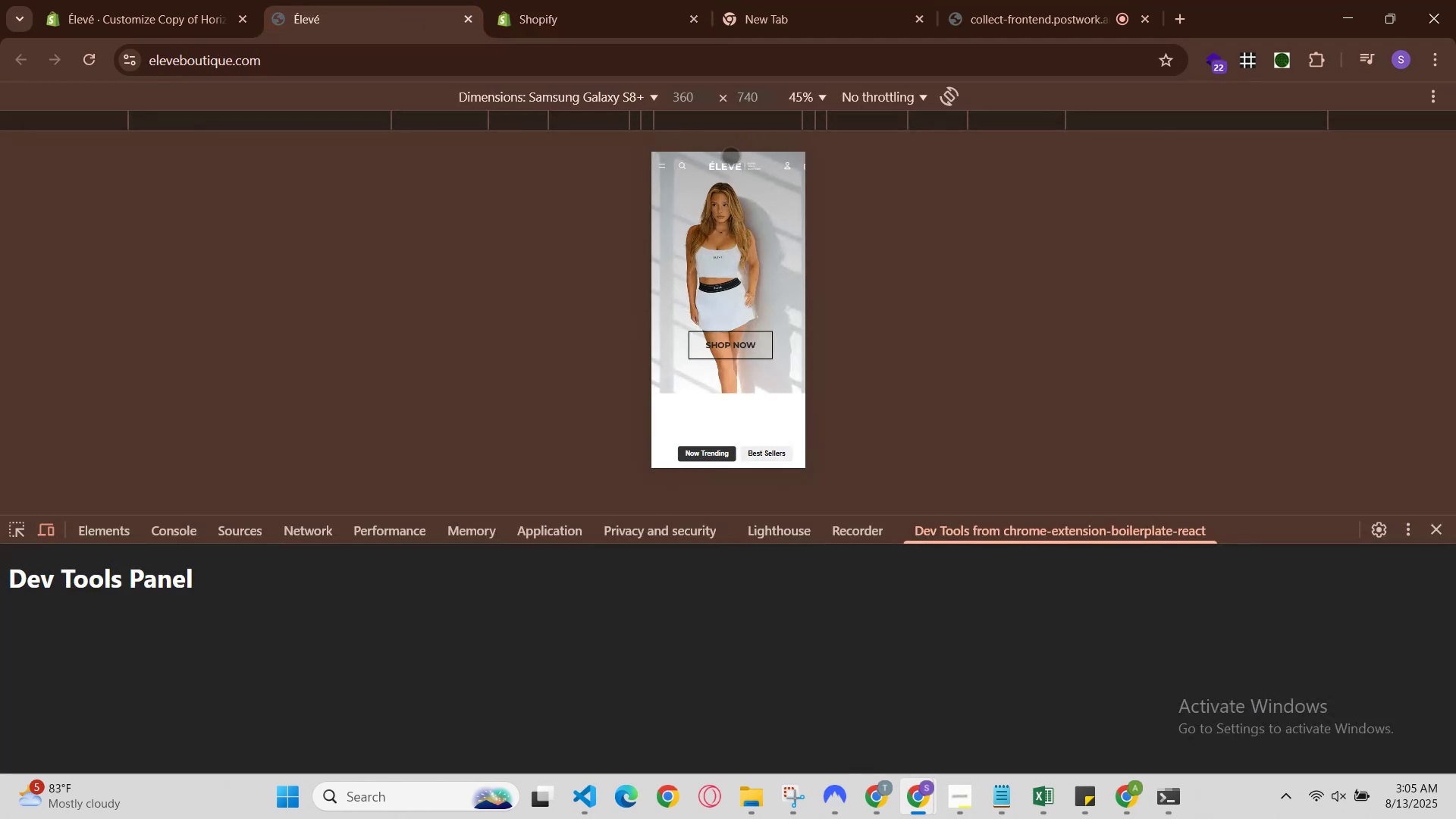 
left_click([218, 0])
 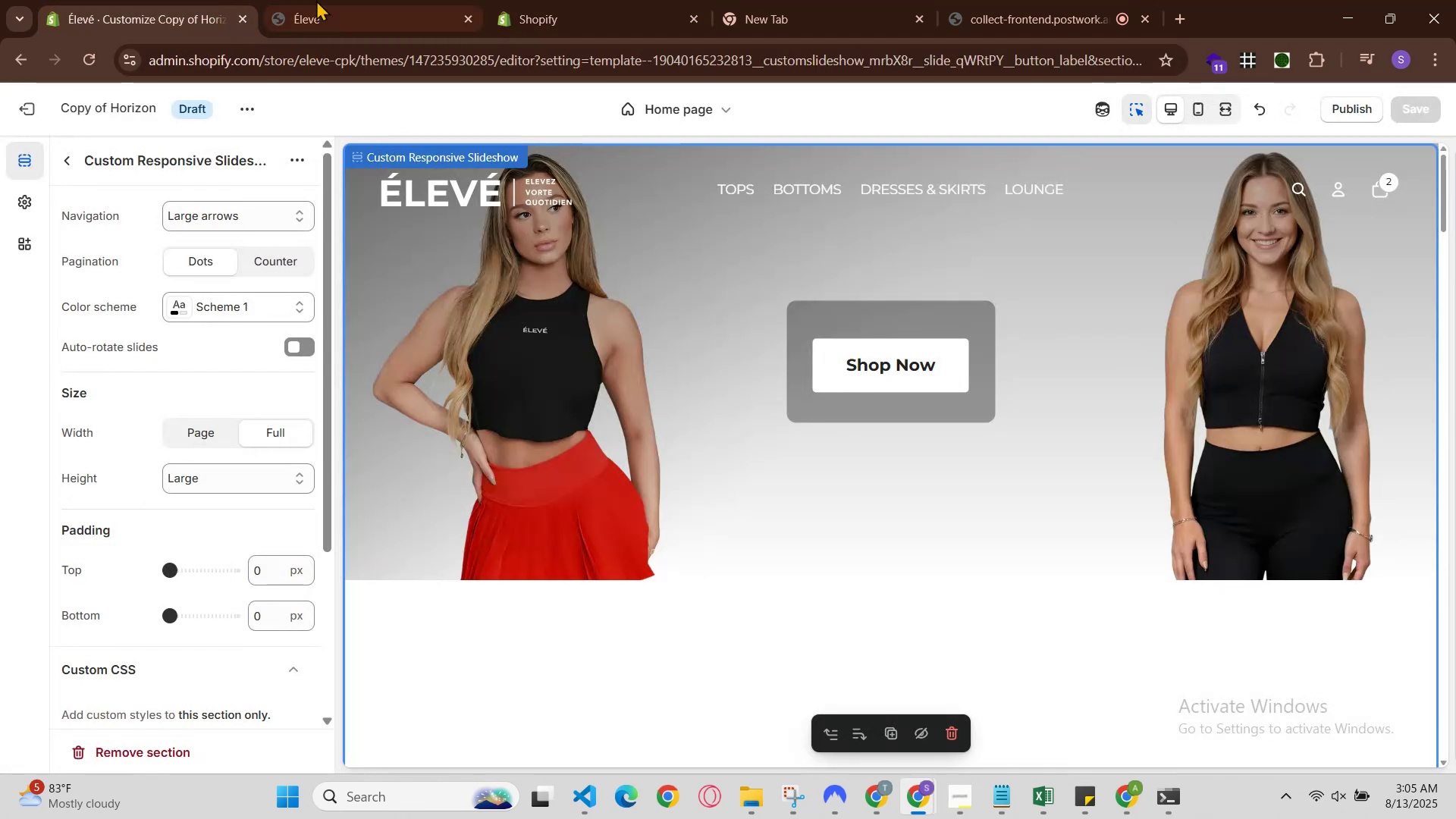 
left_click([328, 0])
 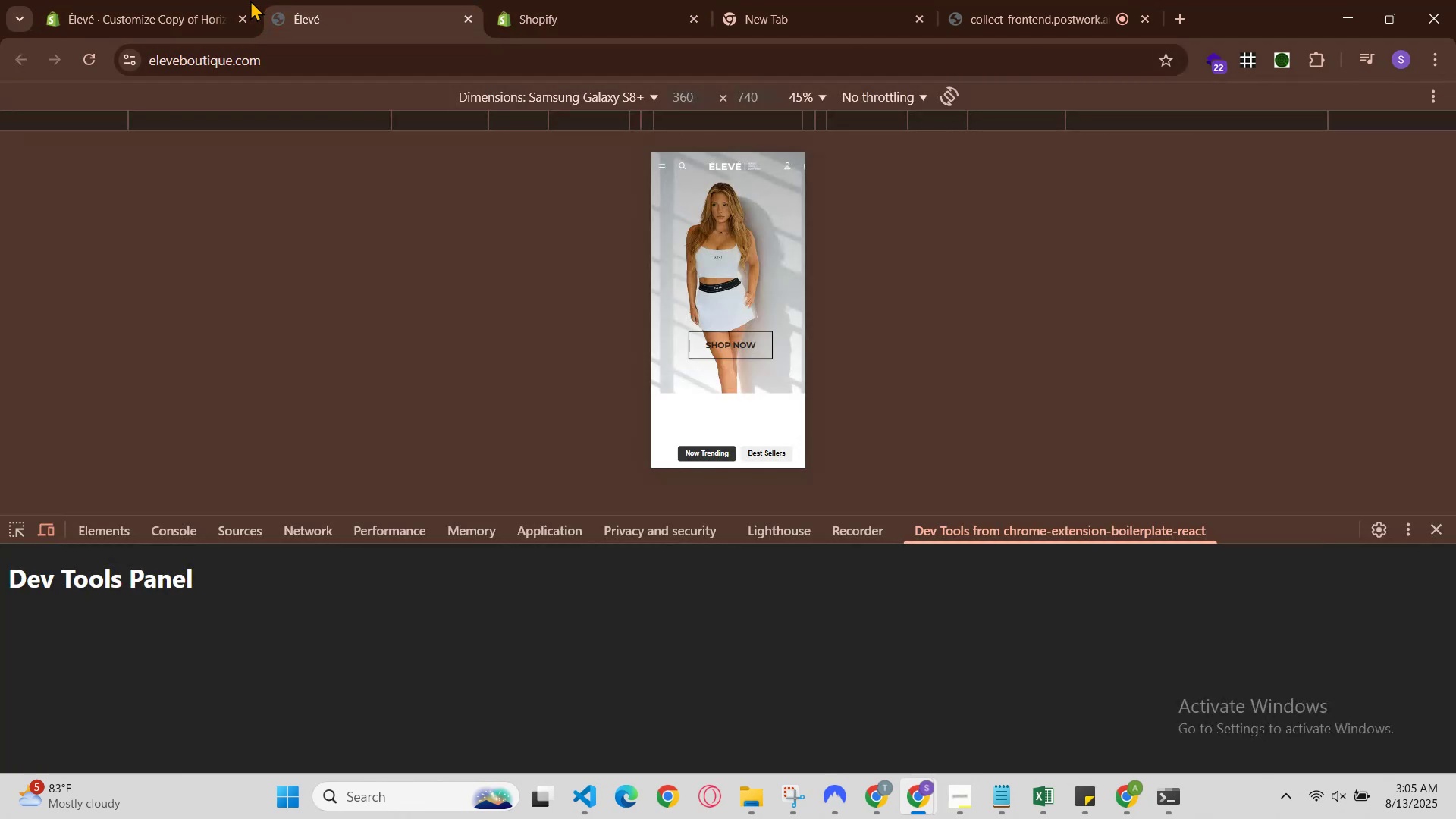 
left_click([234, 0])
 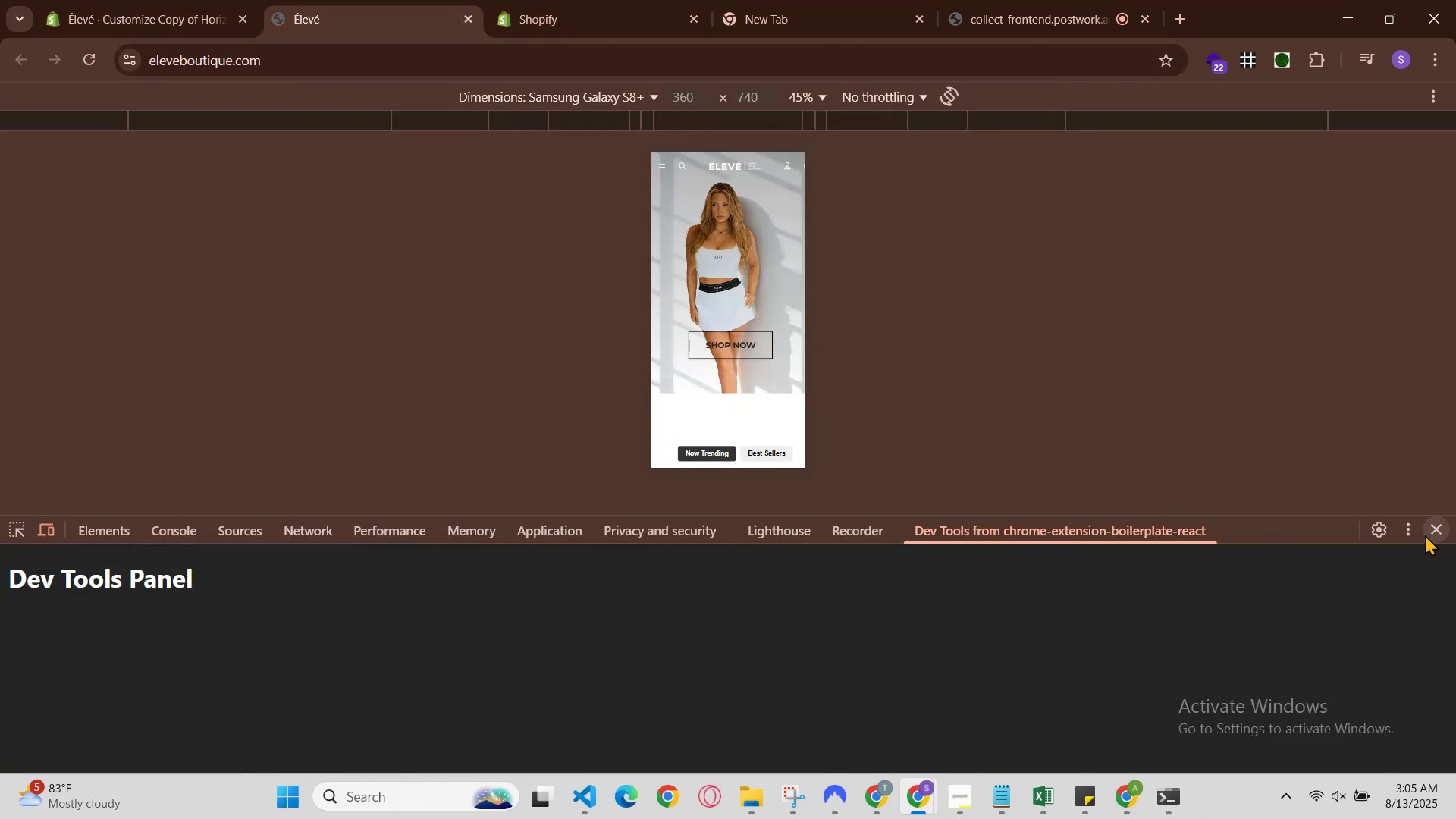 
left_click([1439, 532])
 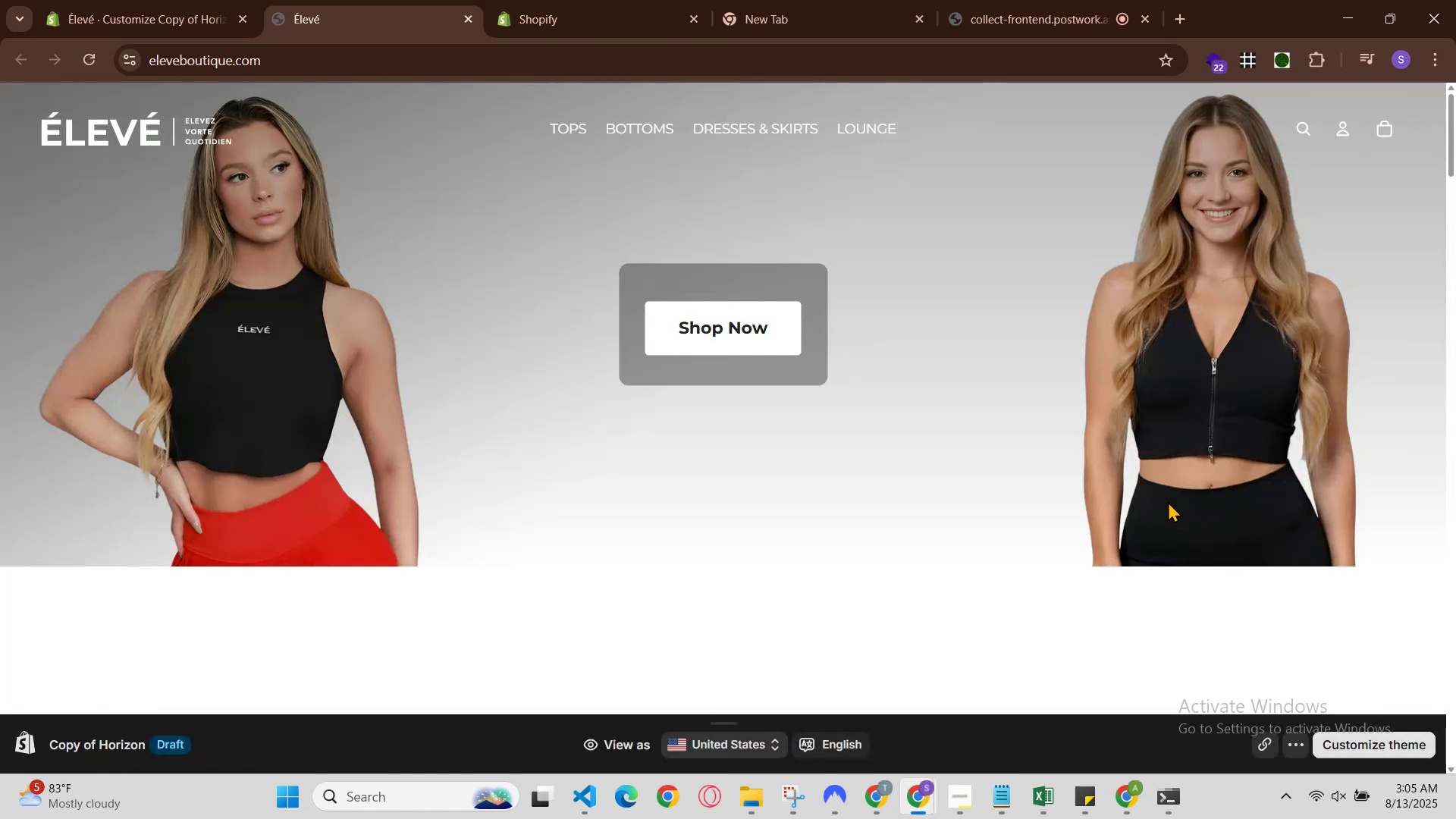 
right_click([1030, 502])
 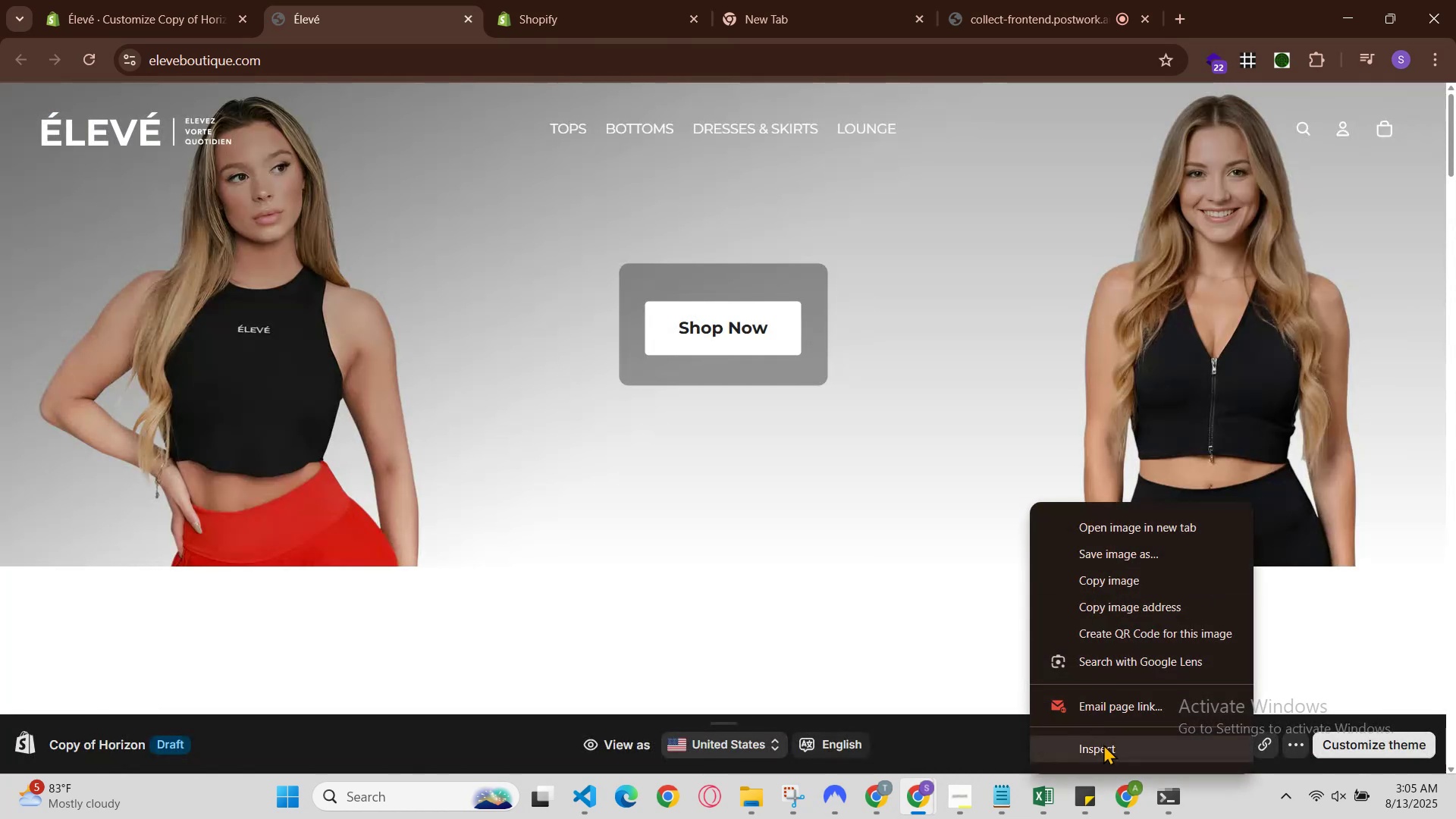 
left_click([1105, 754])
 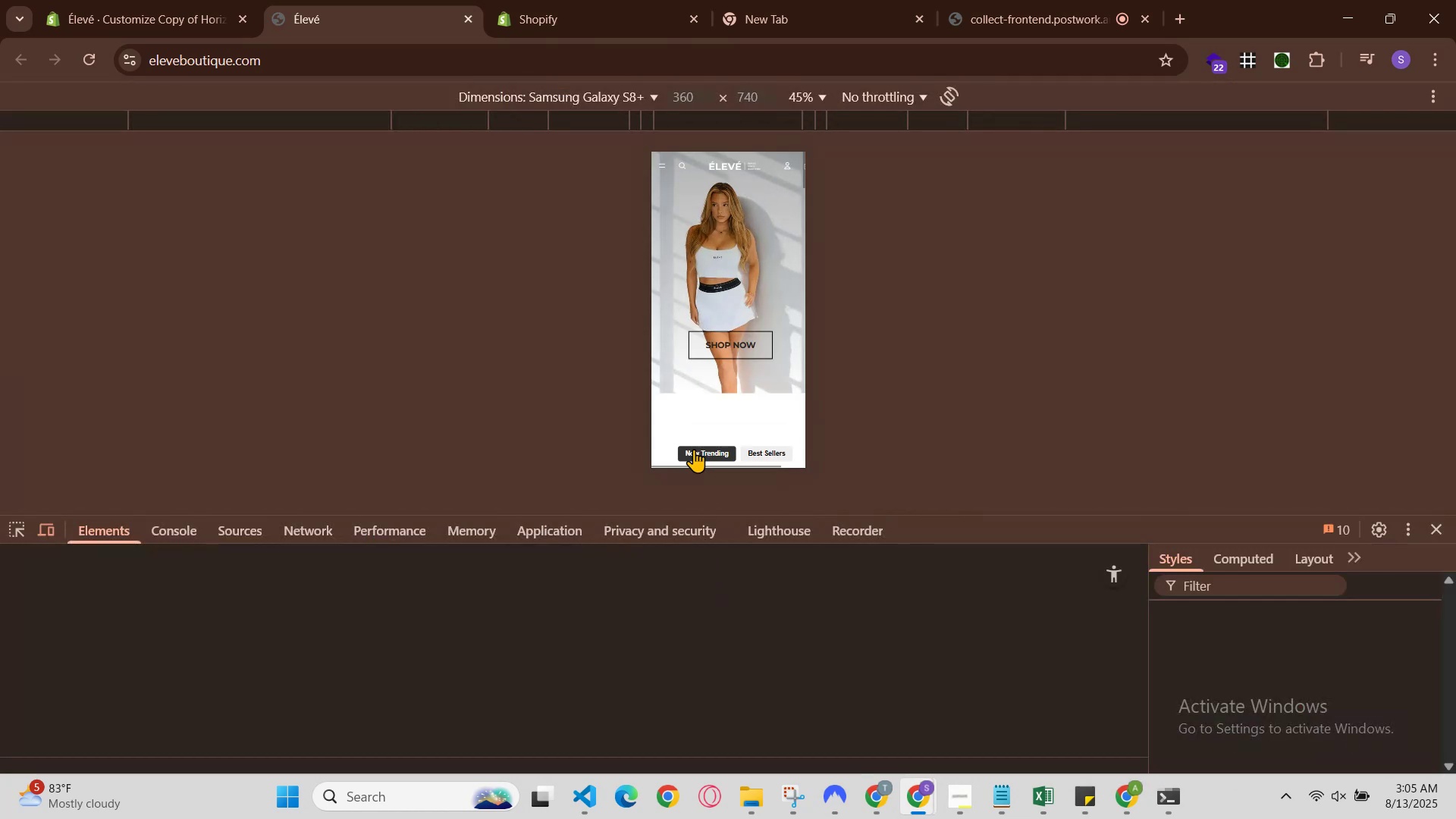 
scroll: coordinate [647, 343], scroll_direction: up, amount: 1.0
 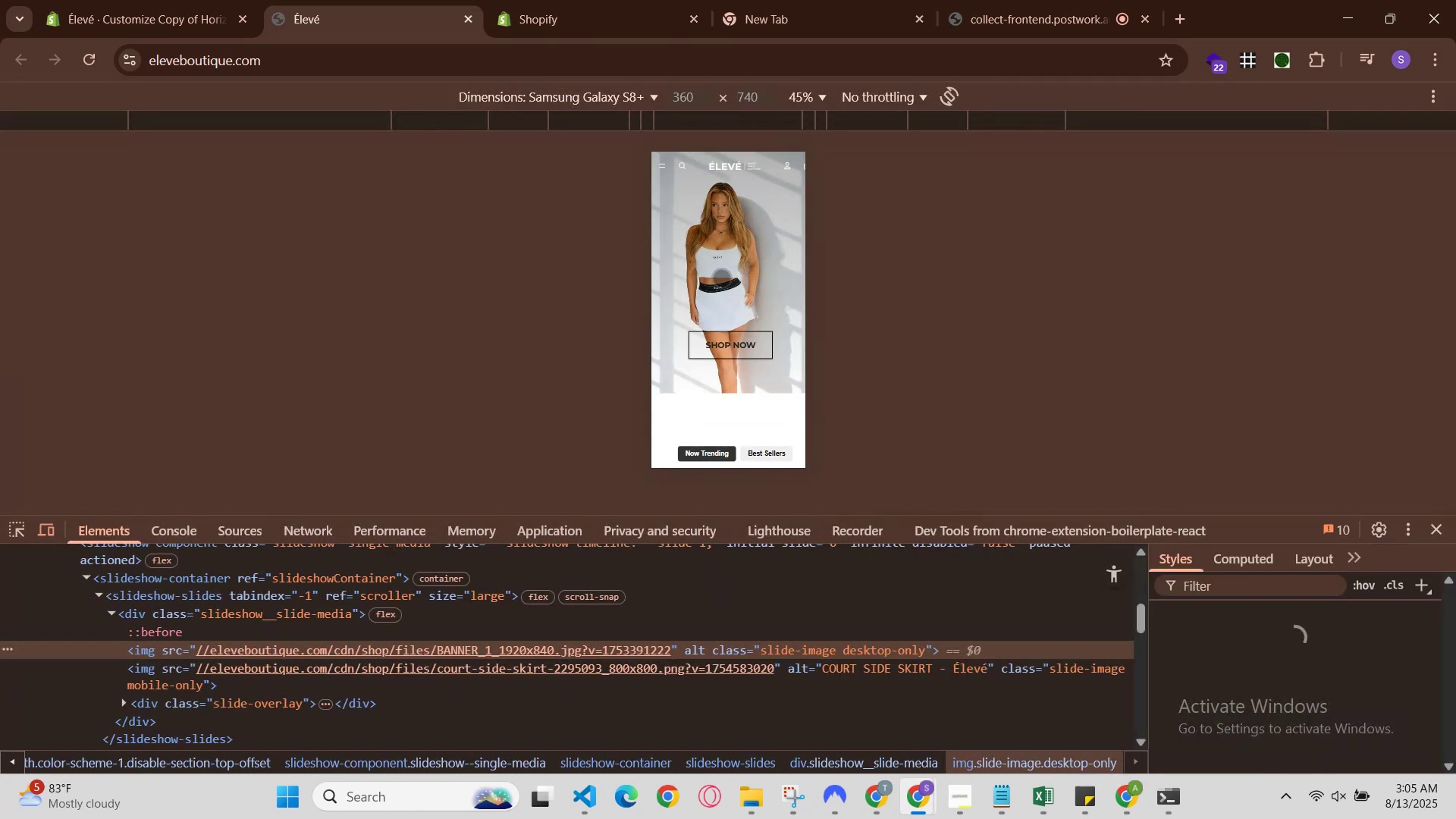 
scroll: coordinate [721, 278], scroll_direction: down, amount: 1.0
 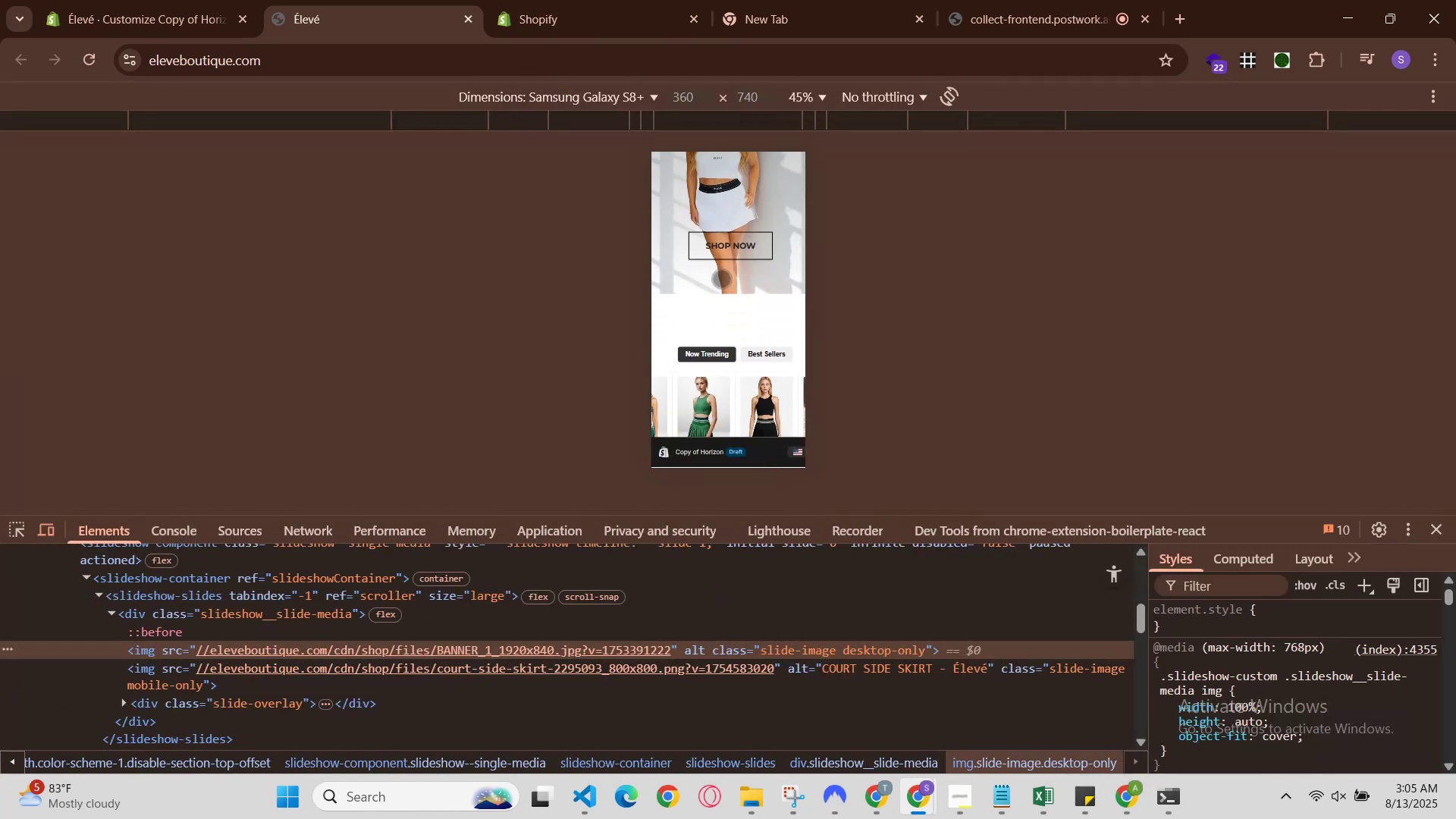 
scroll: coordinate [585, 267], scroll_direction: up, amount: 3.0
 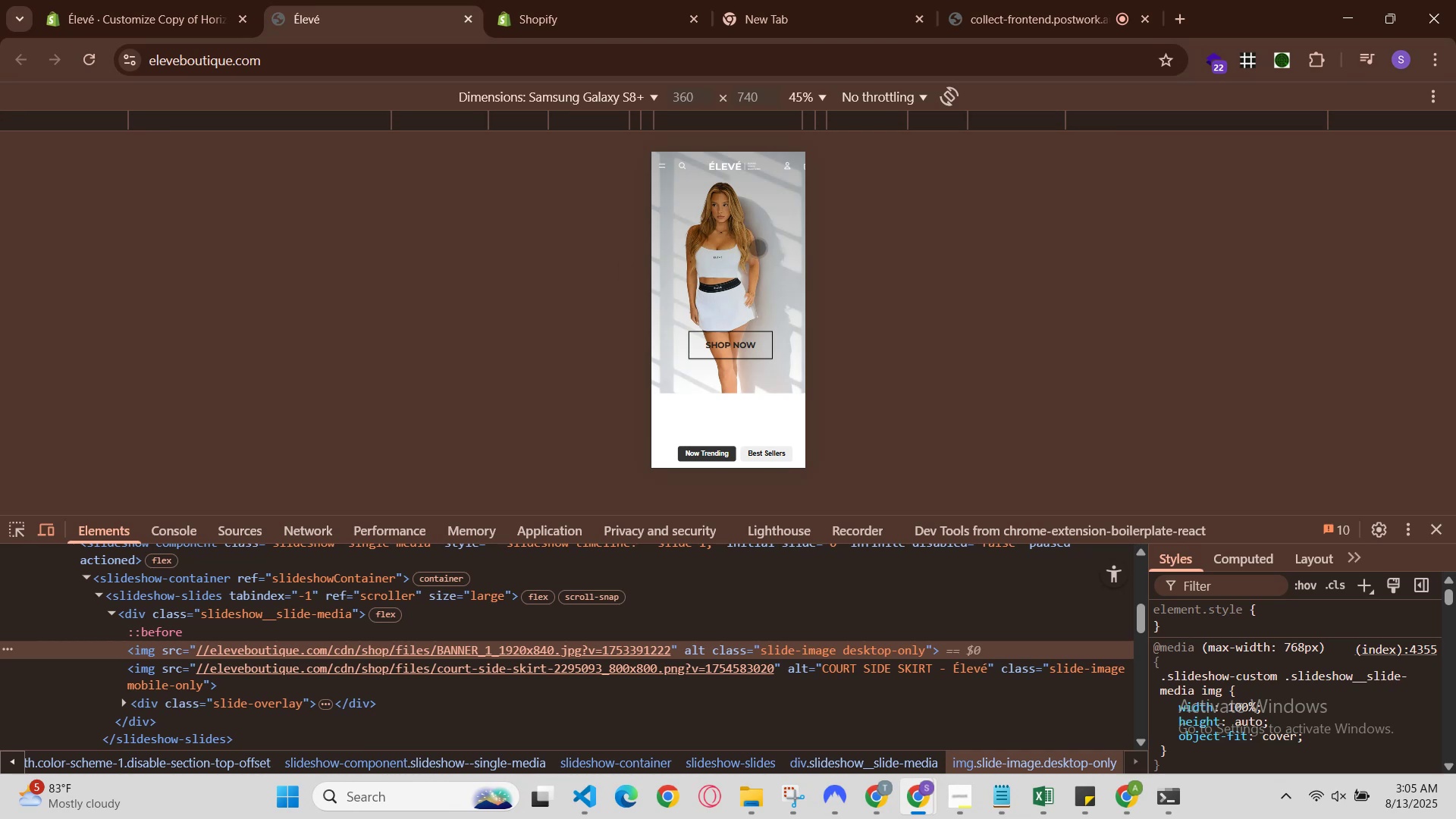 
scroll: coordinate [756, 246], scroll_direction: down, amount: 1.0
 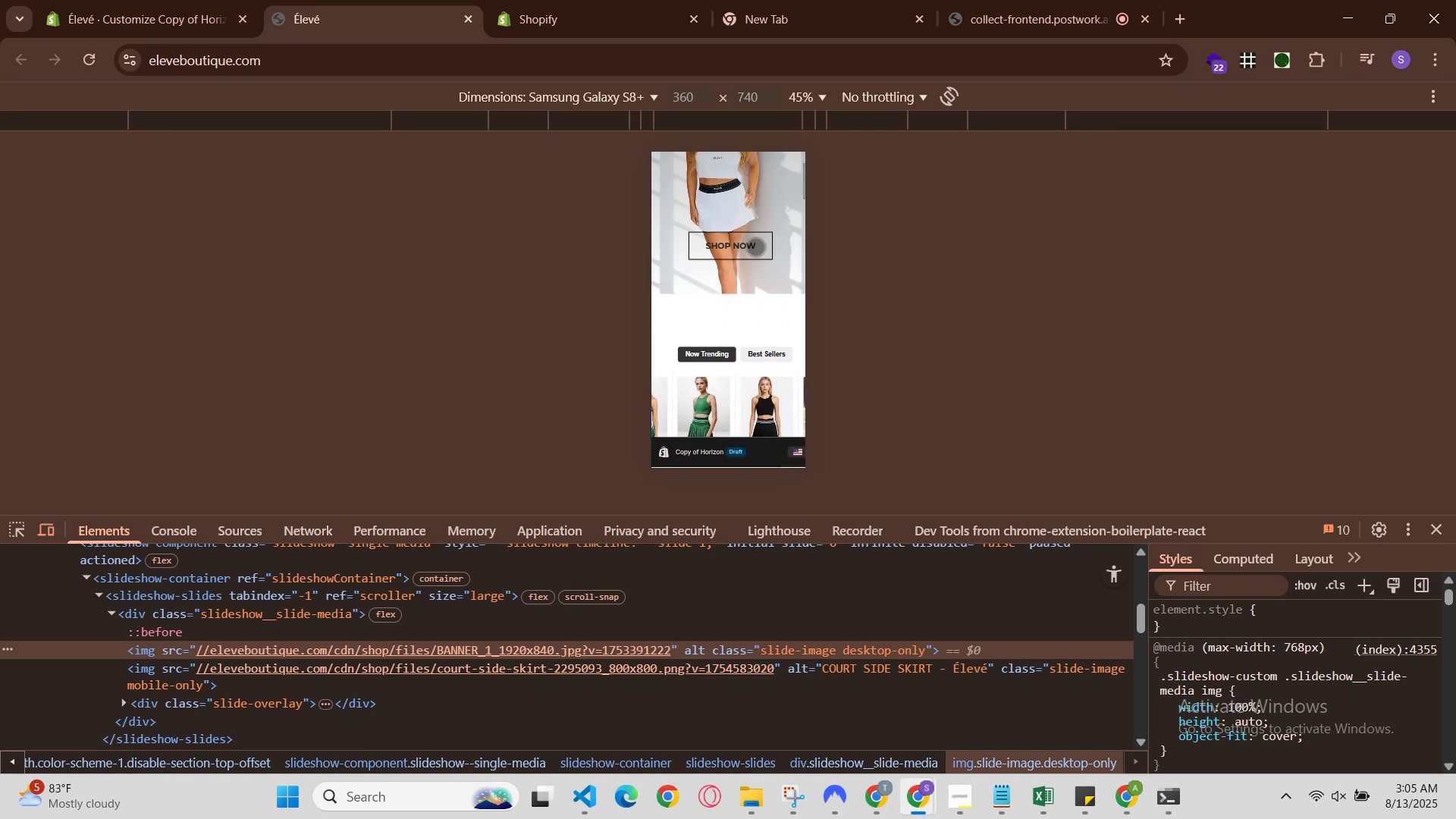 
scroll: coordinate [752, 262], scroll_direction: up, amount: 1.0
 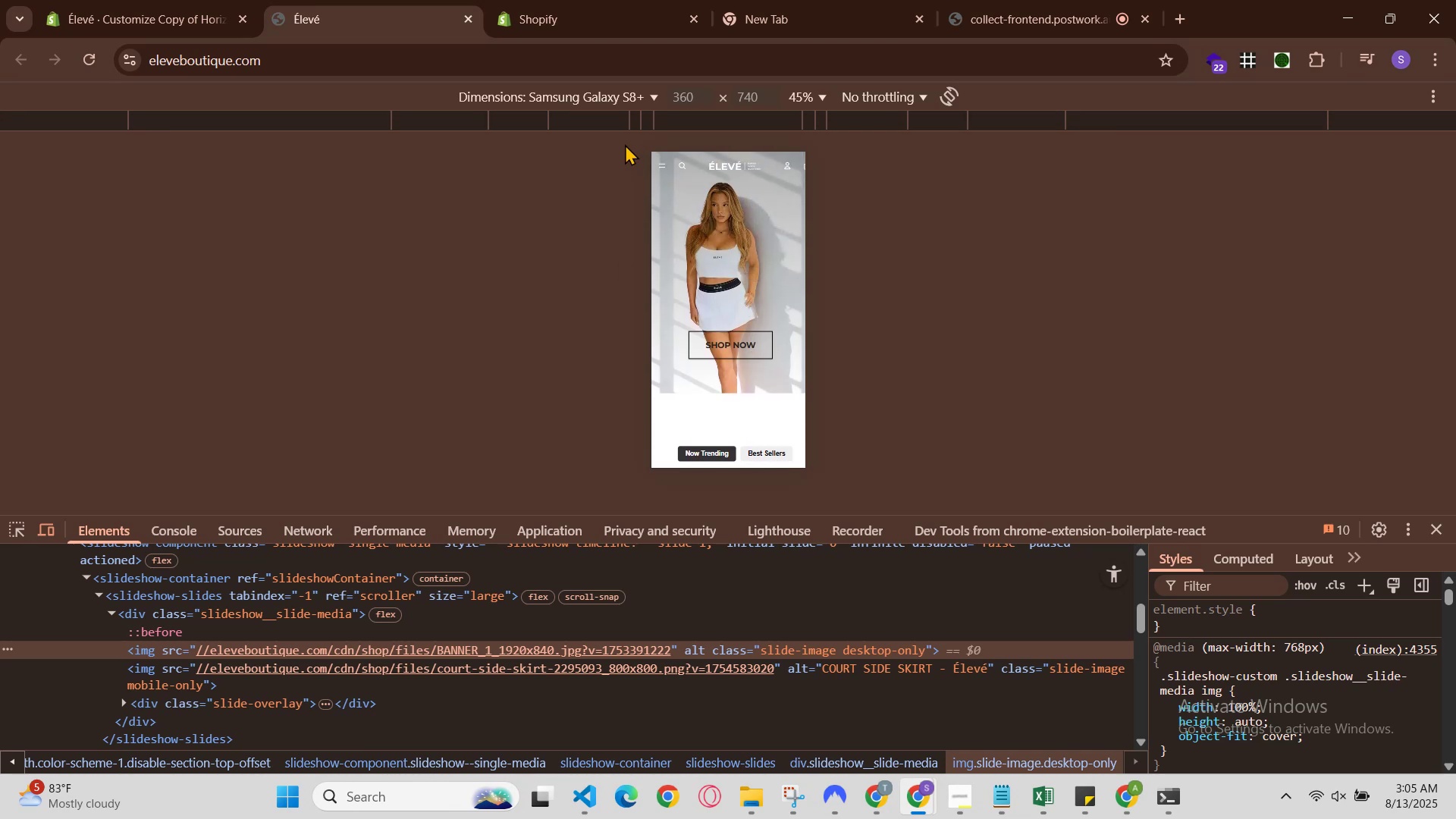 
left_click([569, 0])
 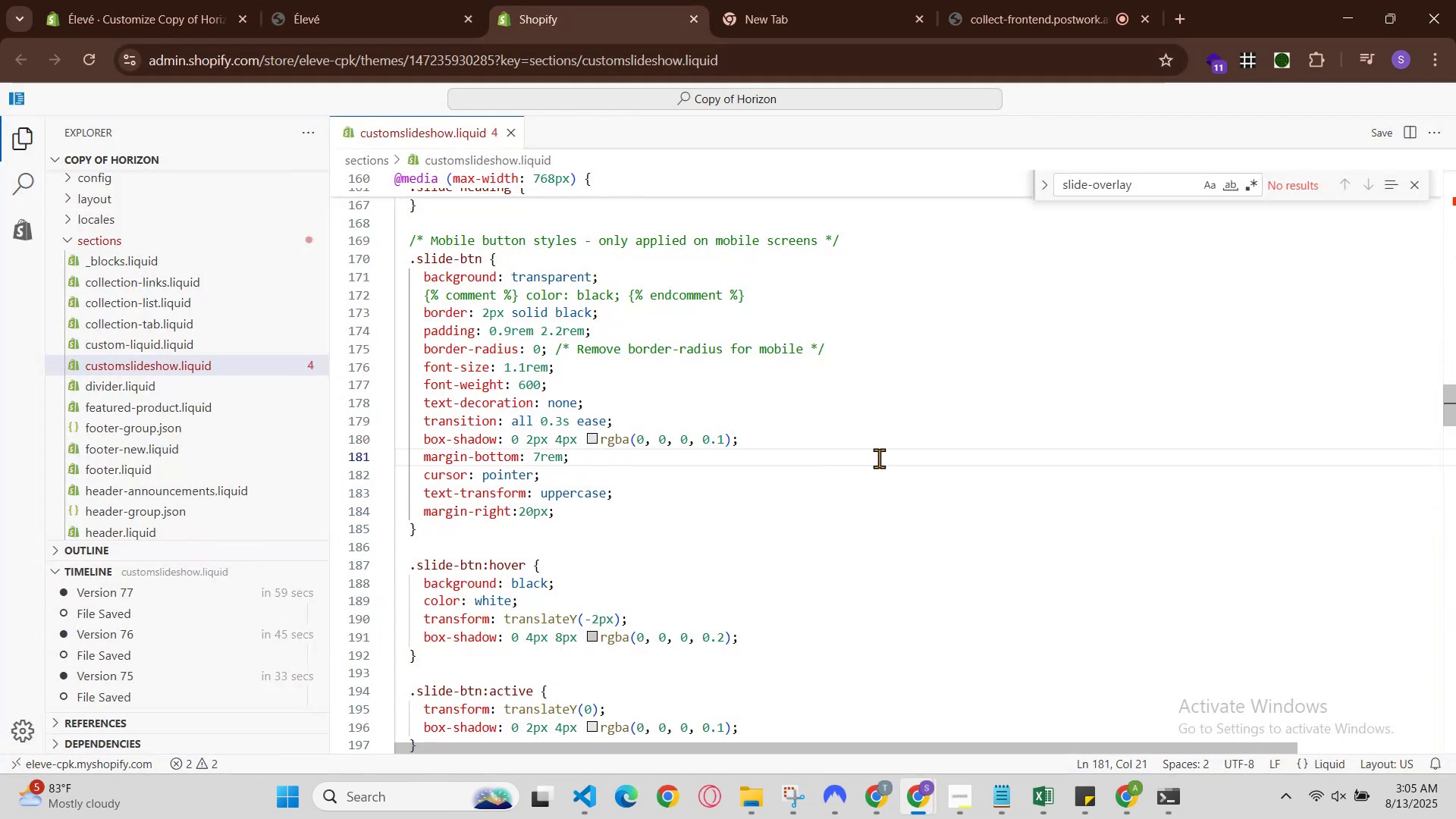 
key(Backspace)
 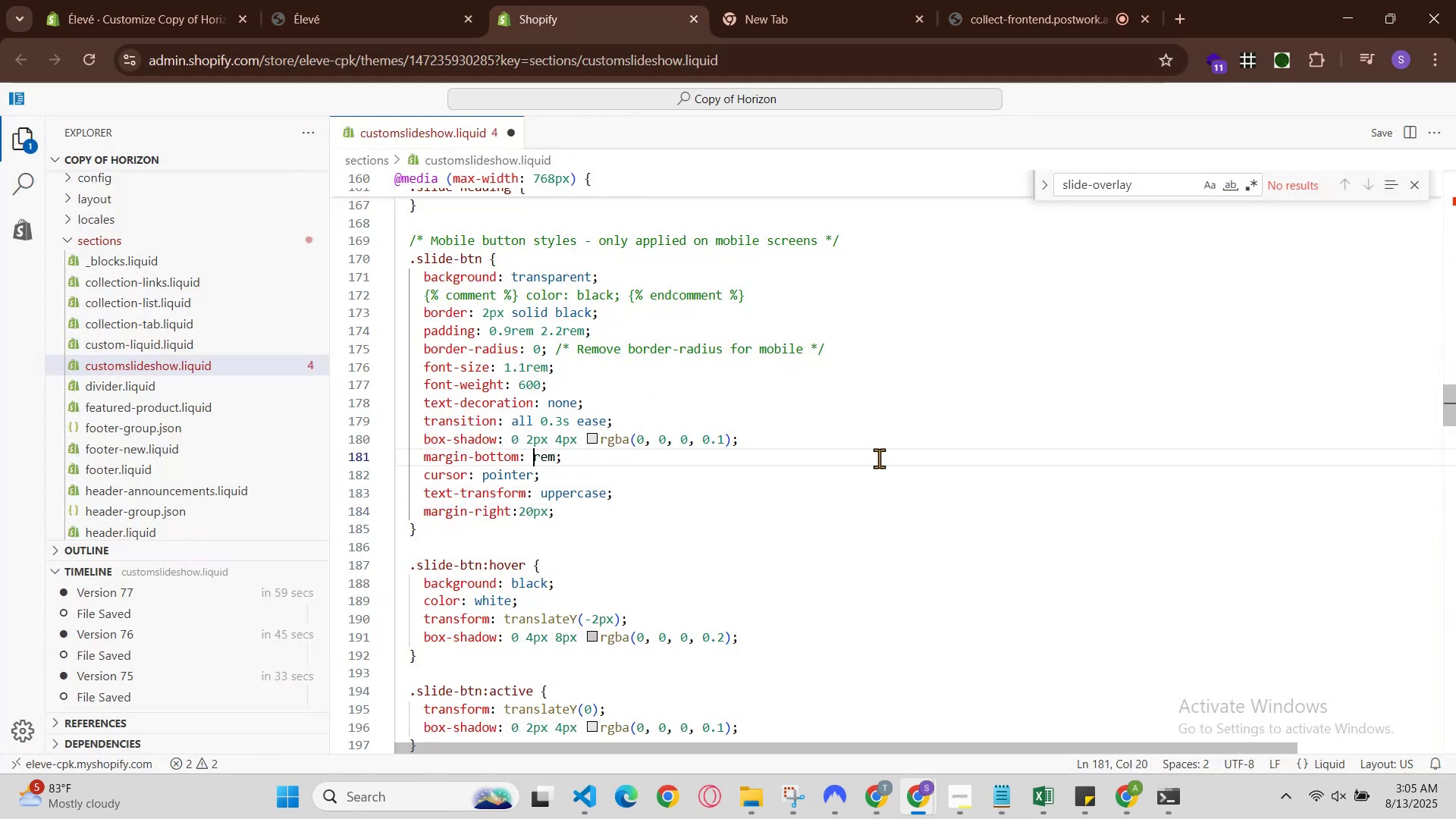 
key(6)
 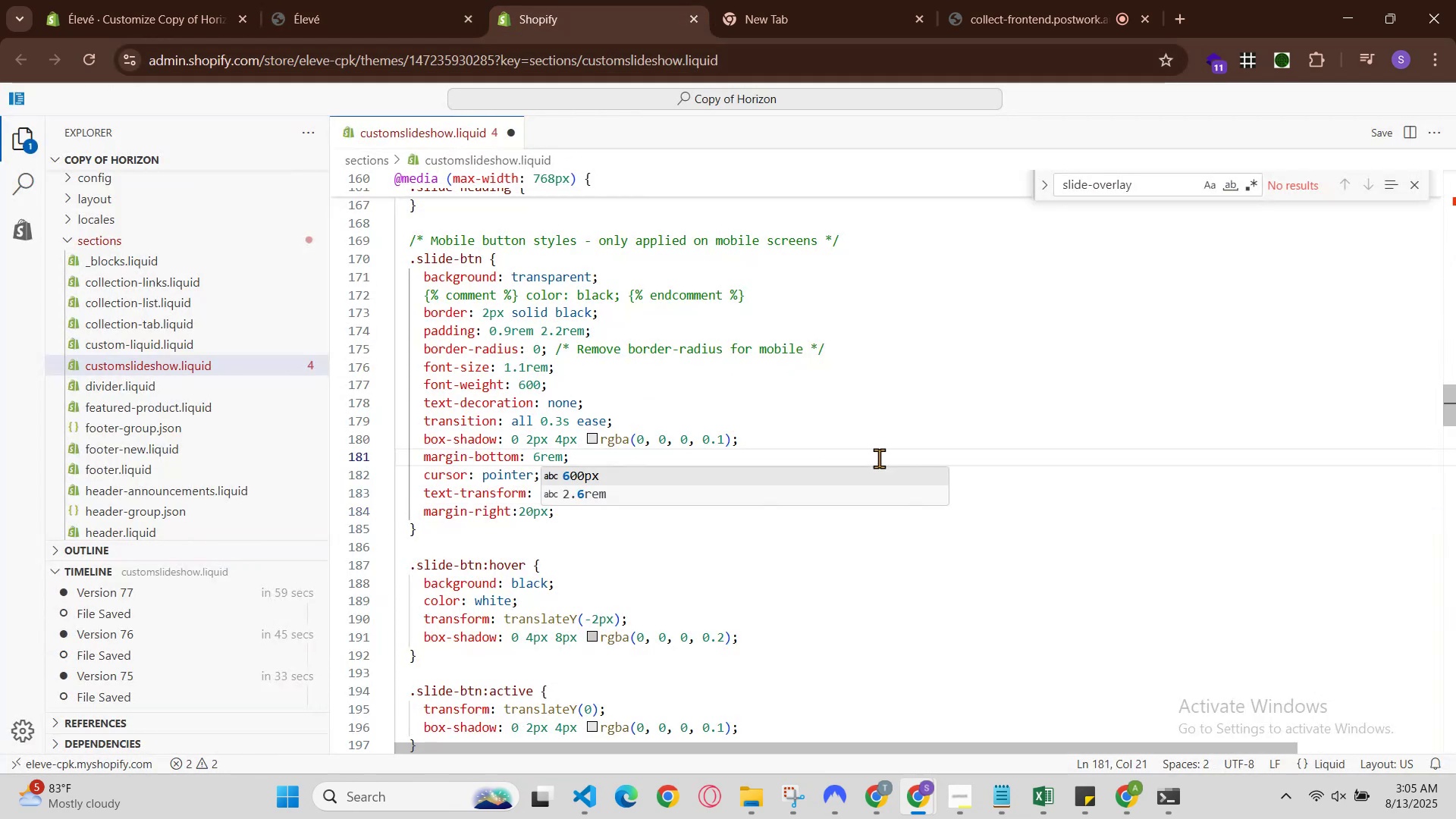 
key(Backspace)
 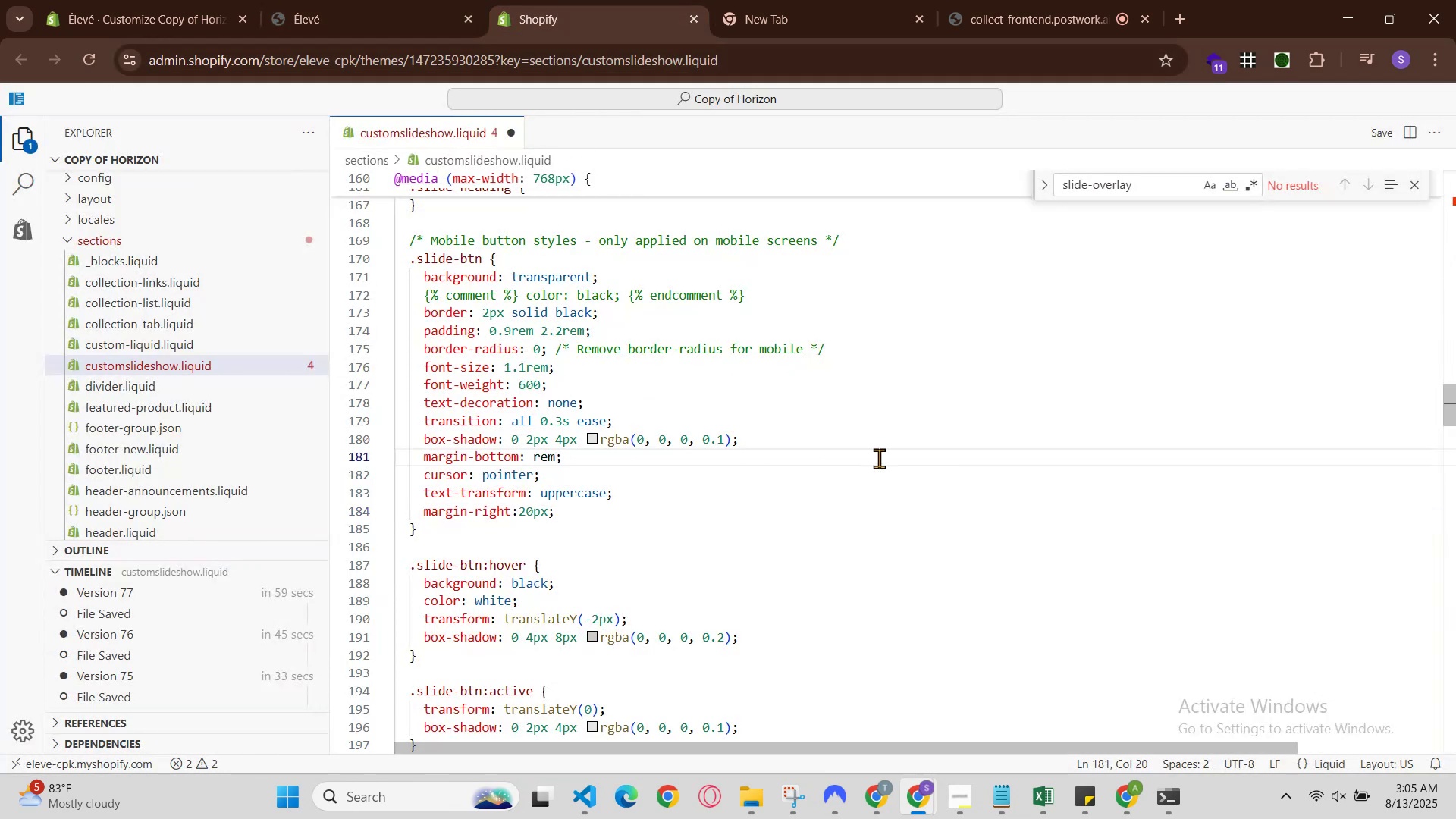 
key(8)
 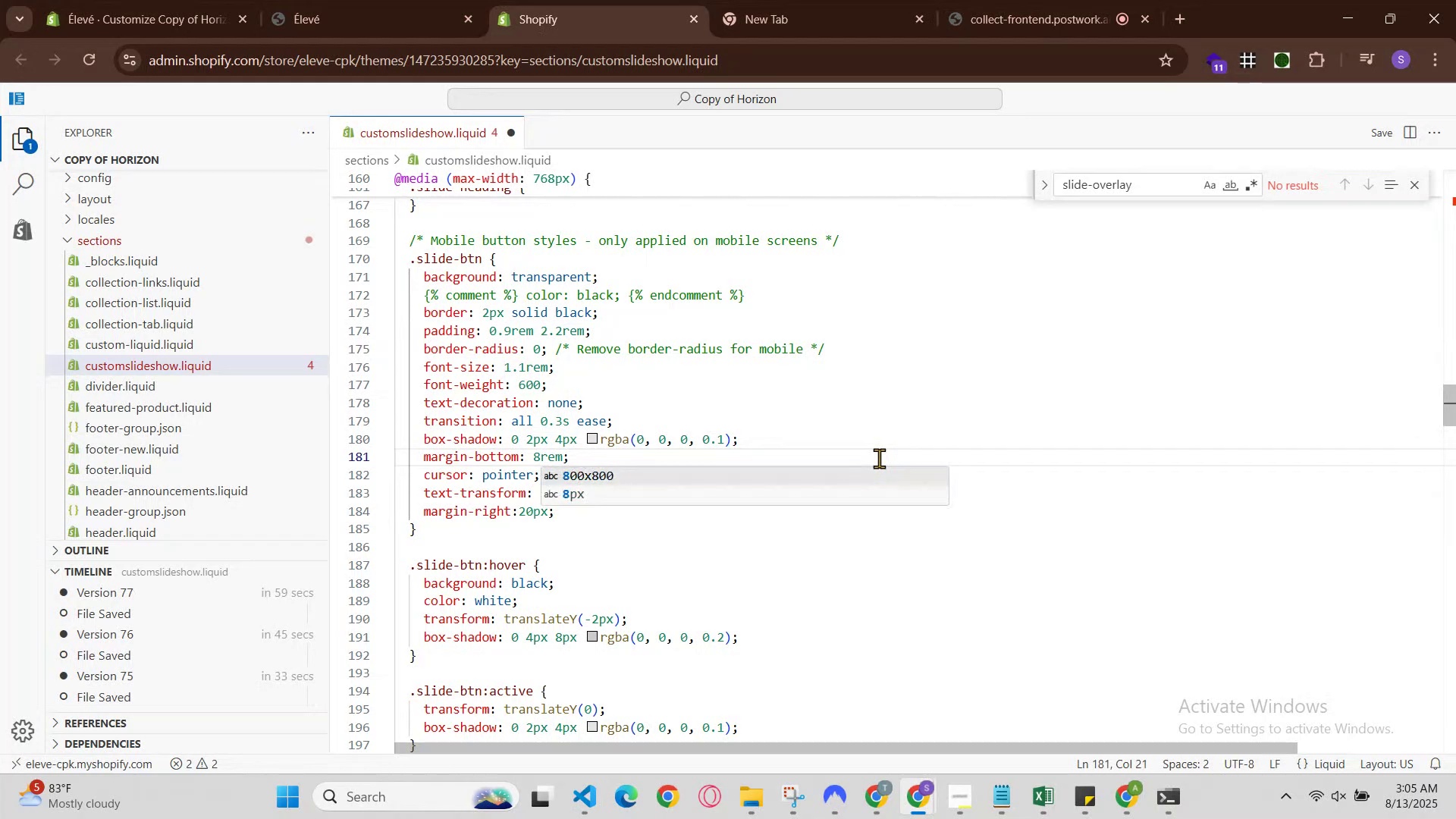 
key(Backspace)
 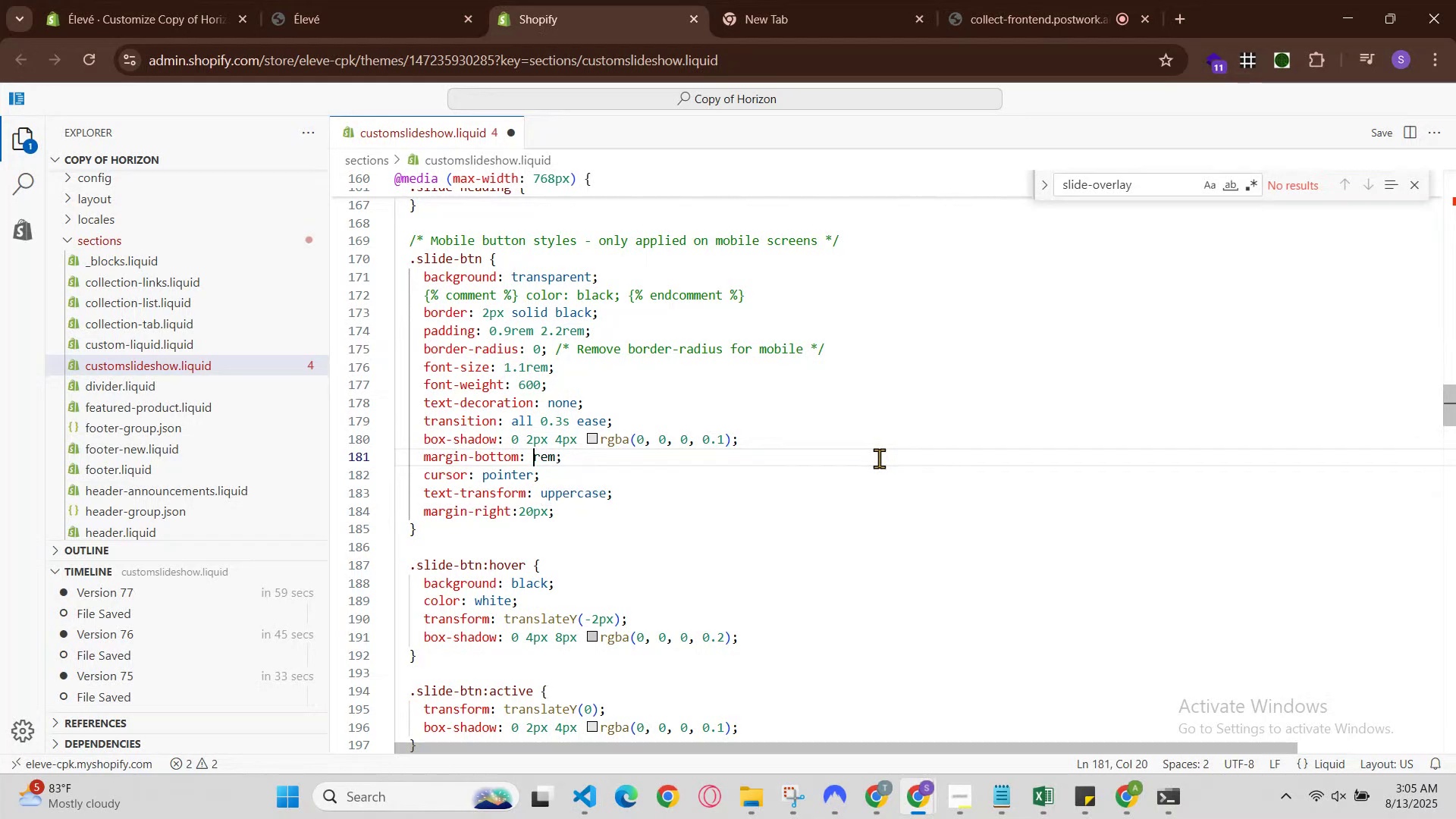 
key(6)
 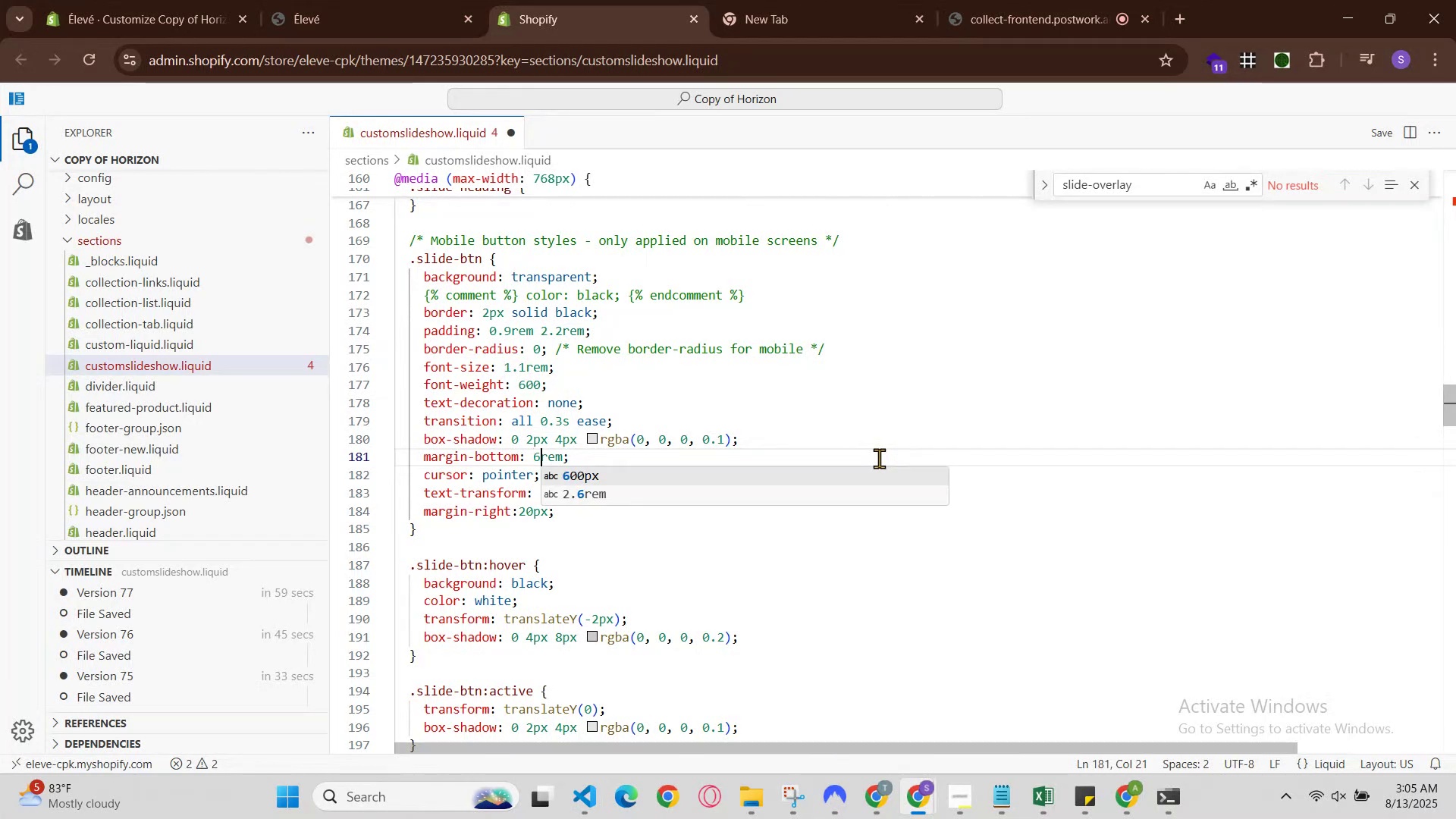 
hold_key(key=ControlLeft, duration=0.71)
 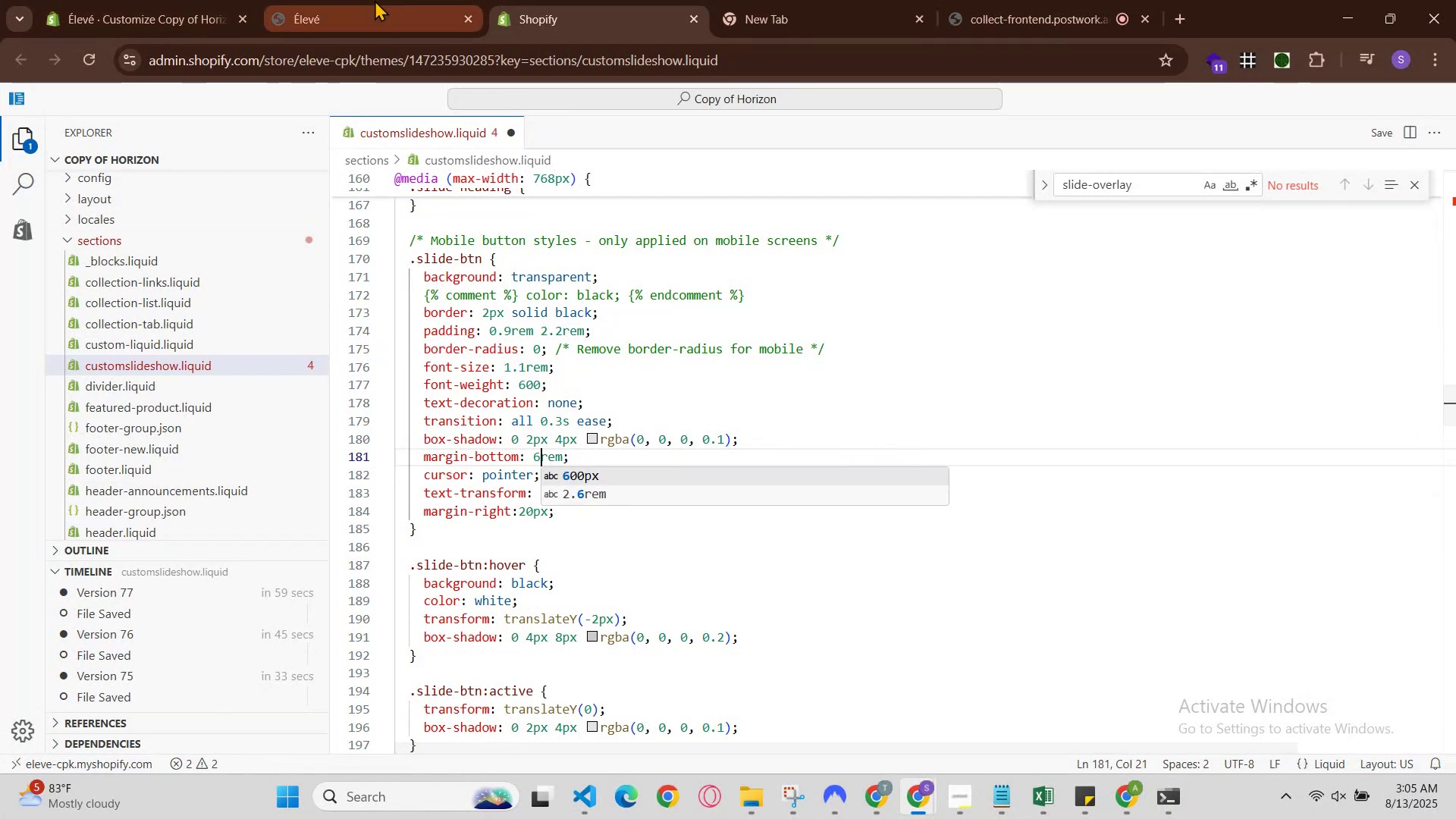 
hold_key(key=S, duration=0.34)
 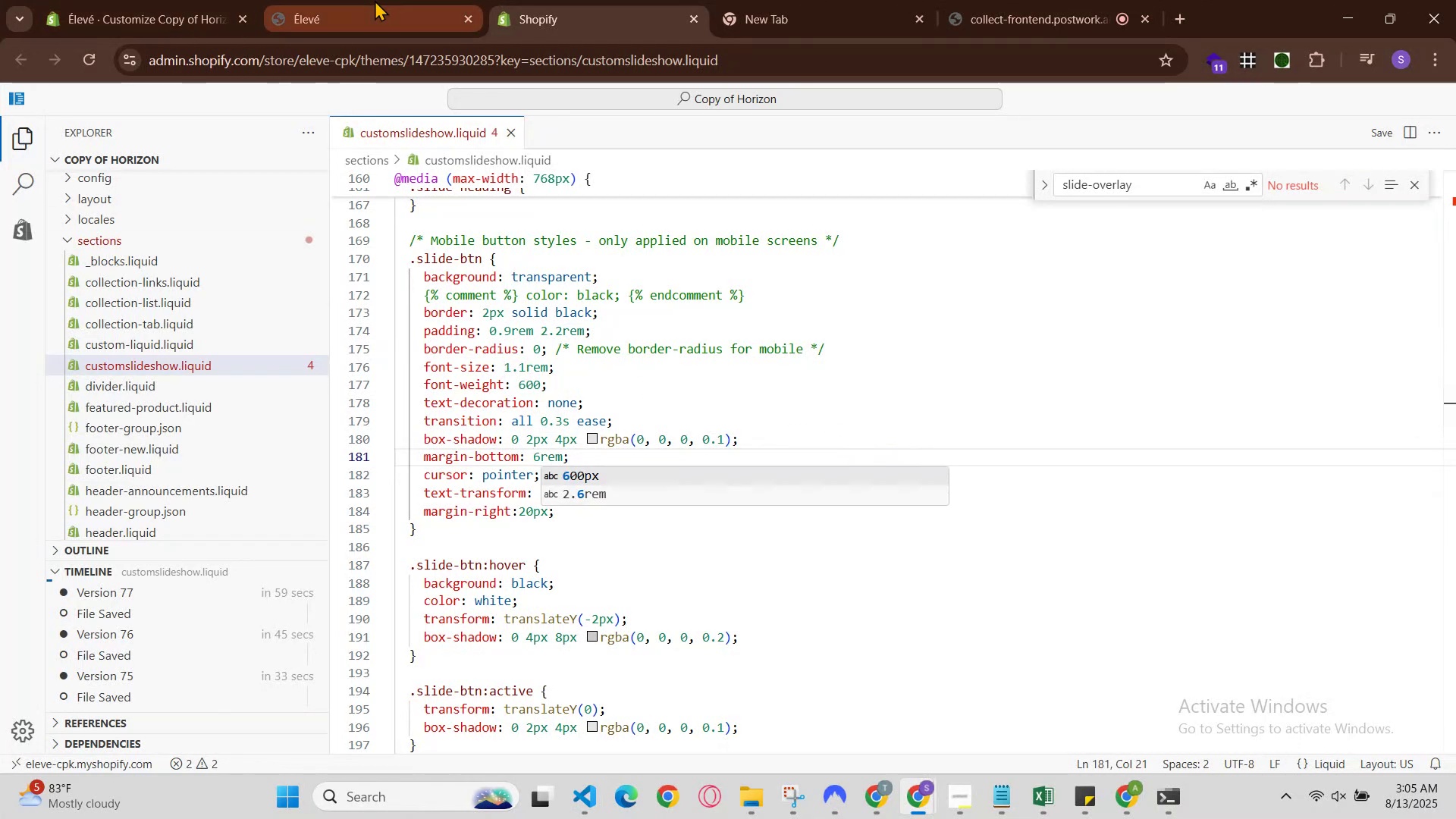 
left_click([375, 0])
 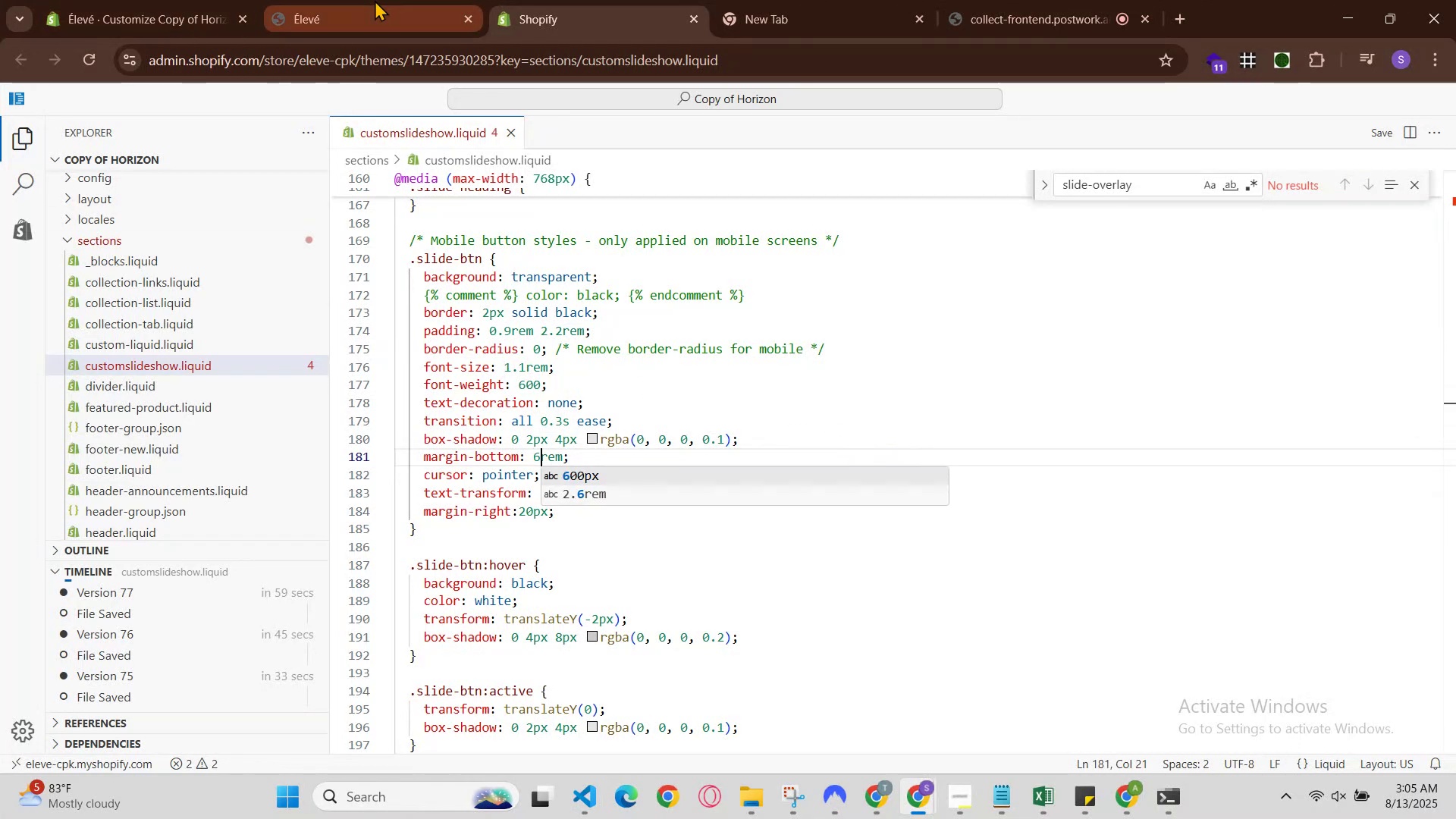 
key(Control+R)
 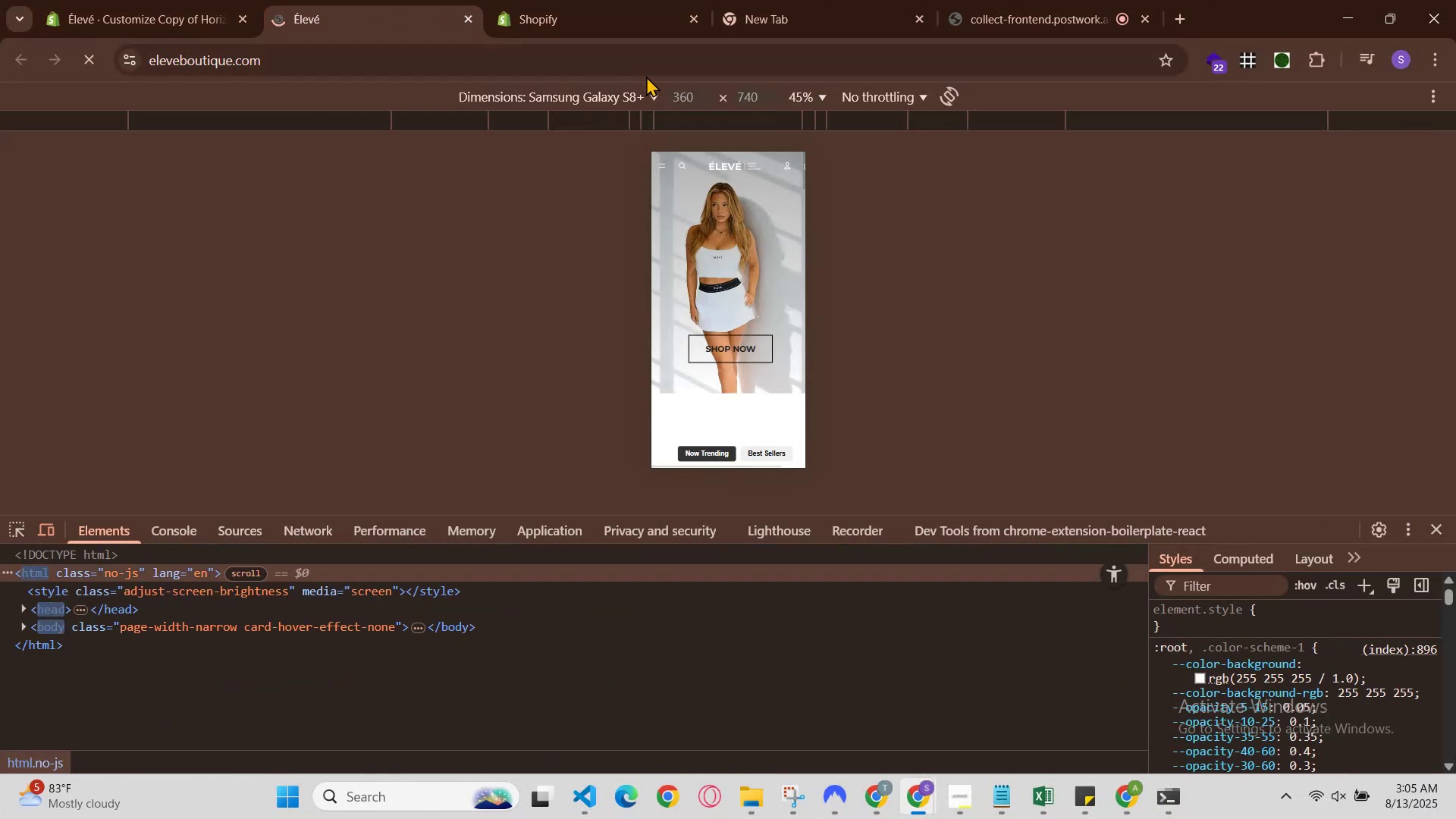 
scroll: coordinate [794, 320], scroll_direction: up, amount: 1.0
 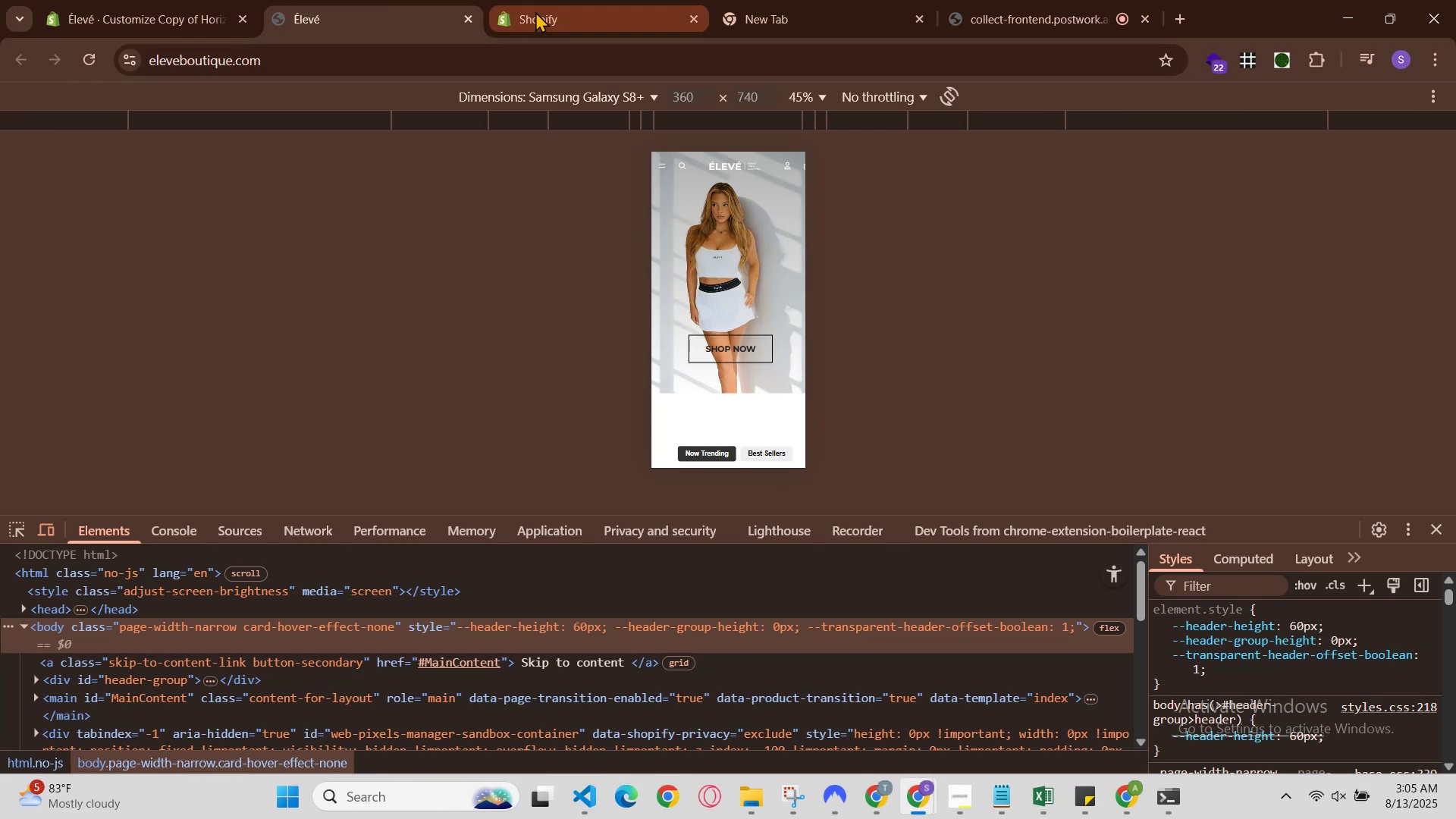 
left_click([527, 1])
 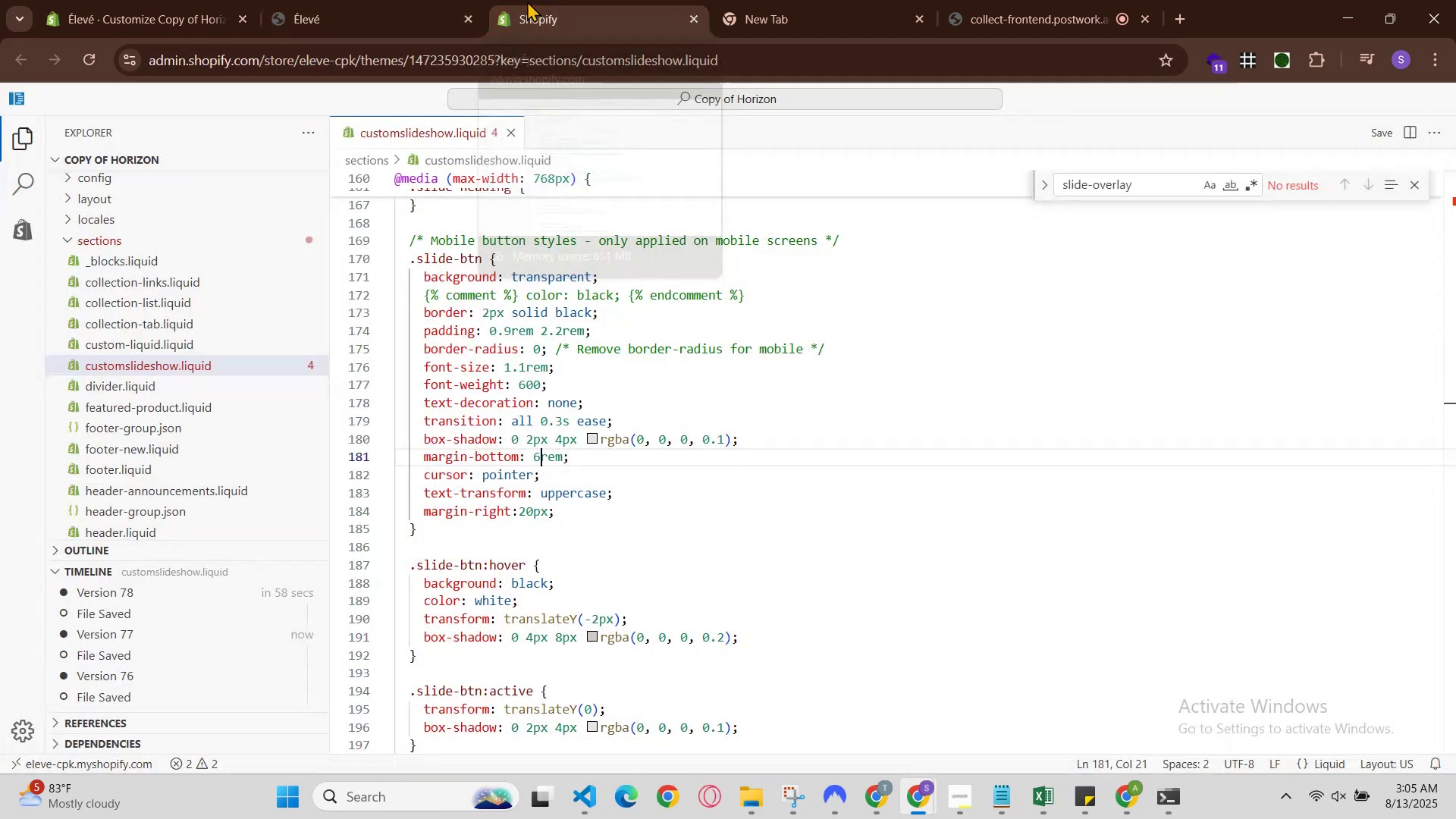 
key(Control+Z)
 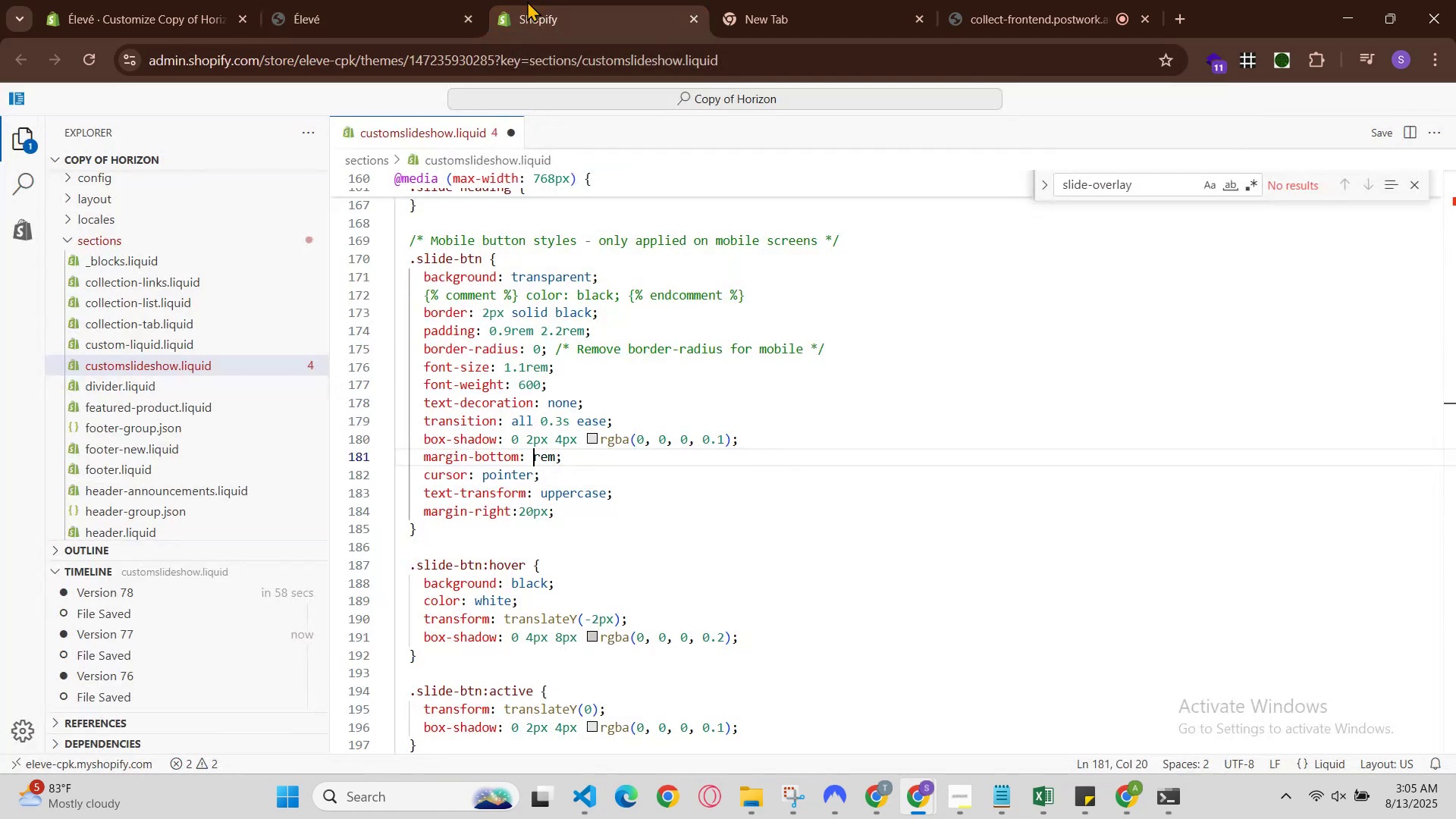 
key(Control+Z)
 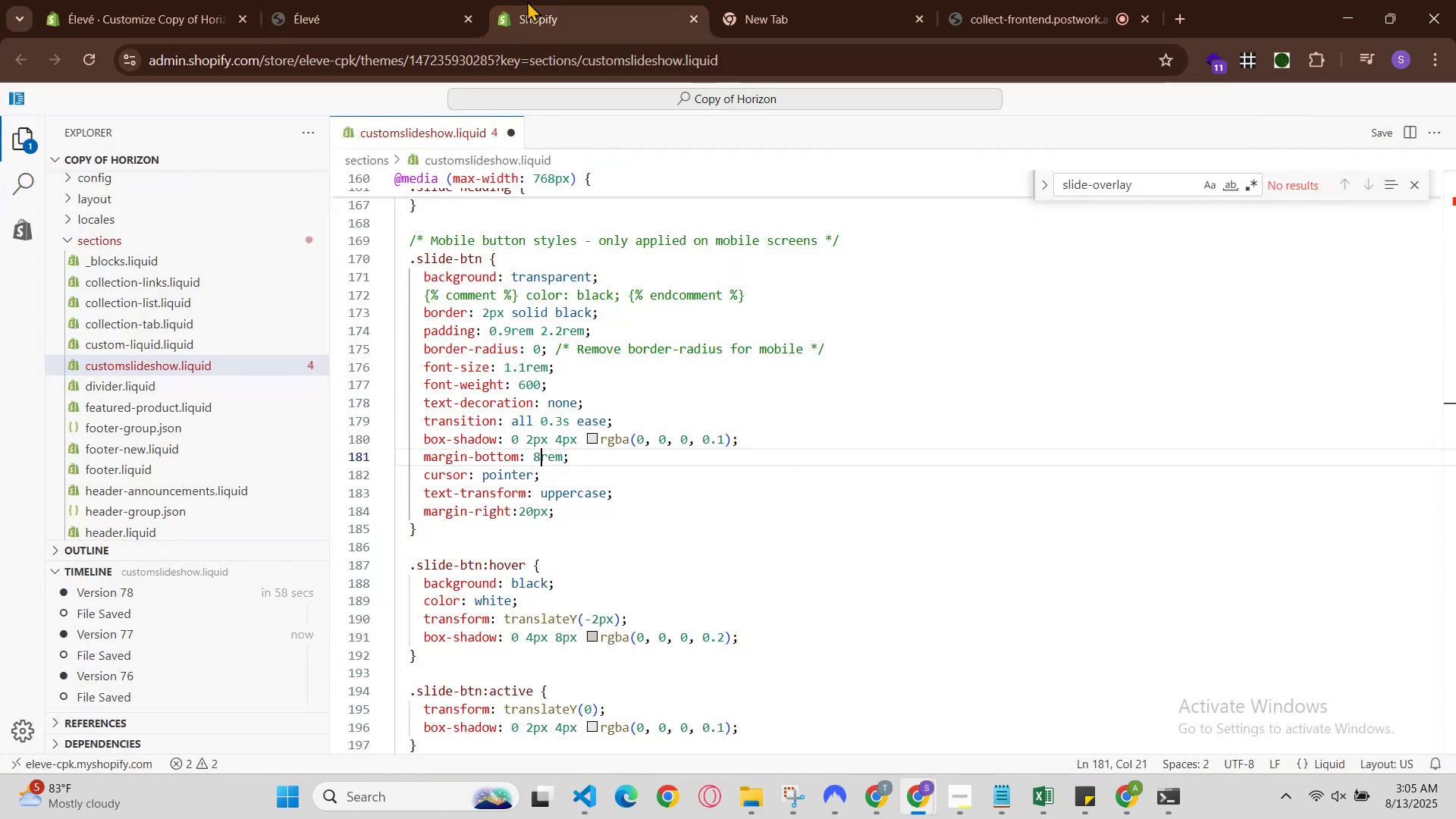 
key(Control+ControlLeft)
 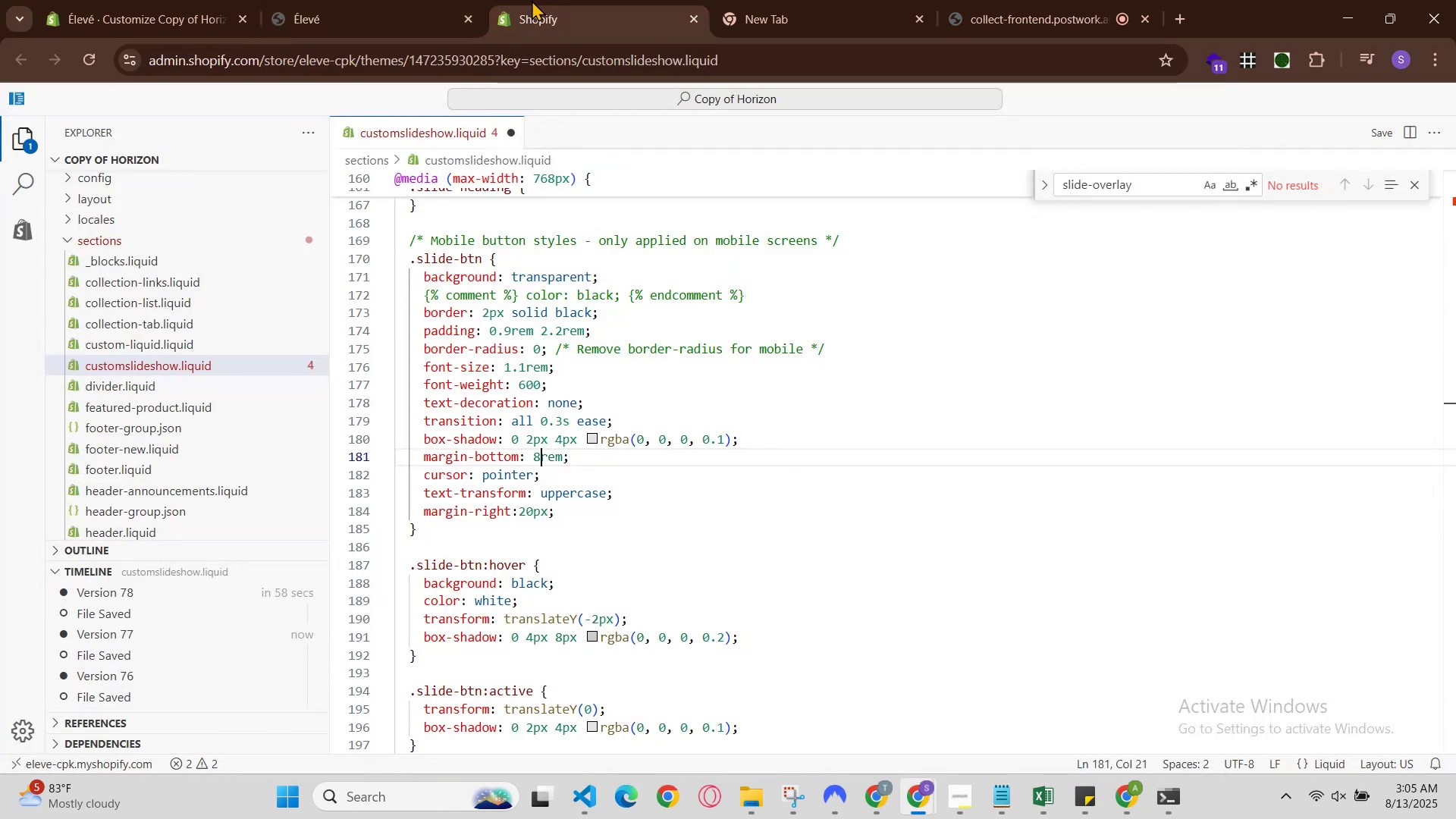 
key(Backspace)
 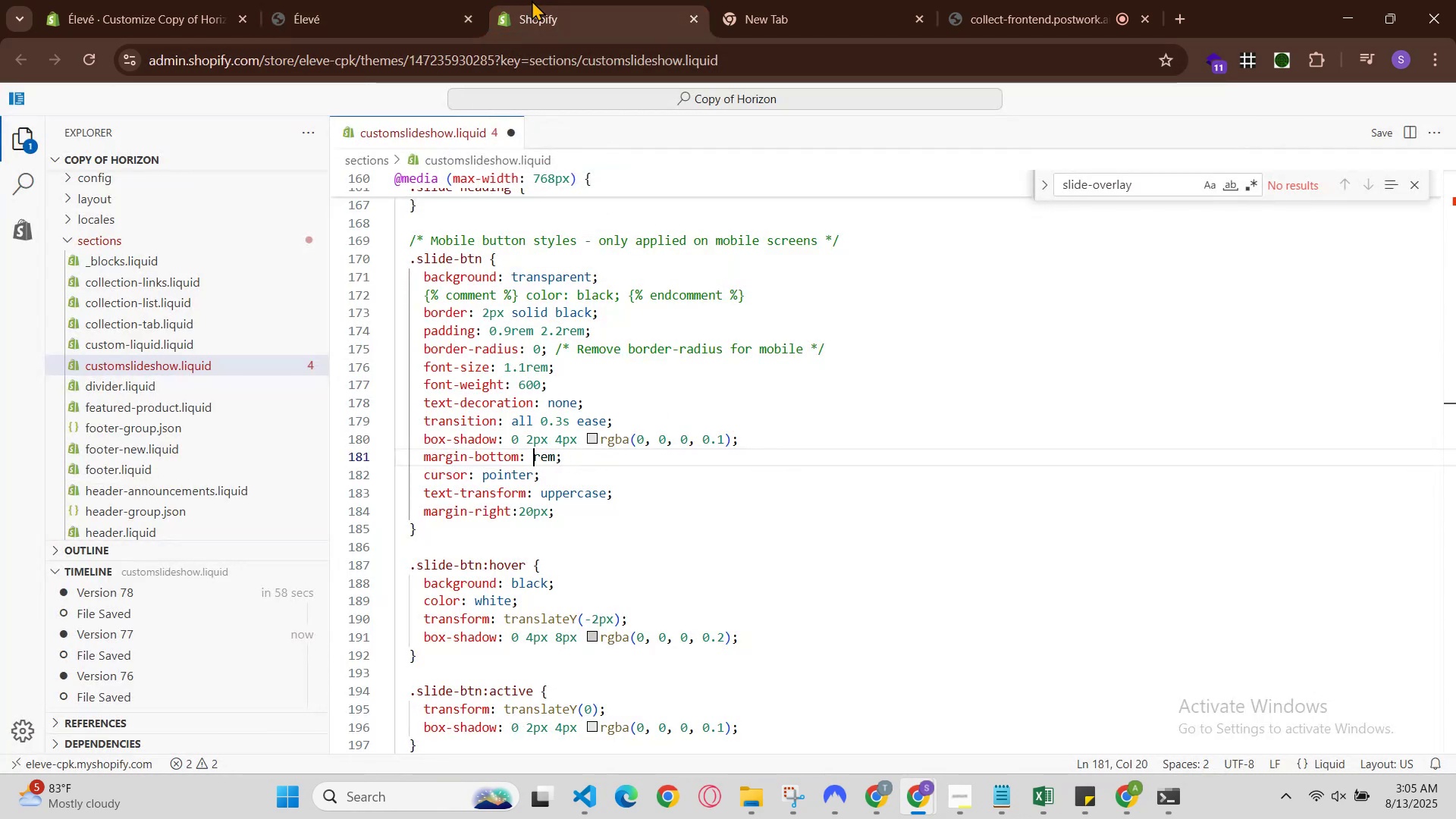 
key(7)
 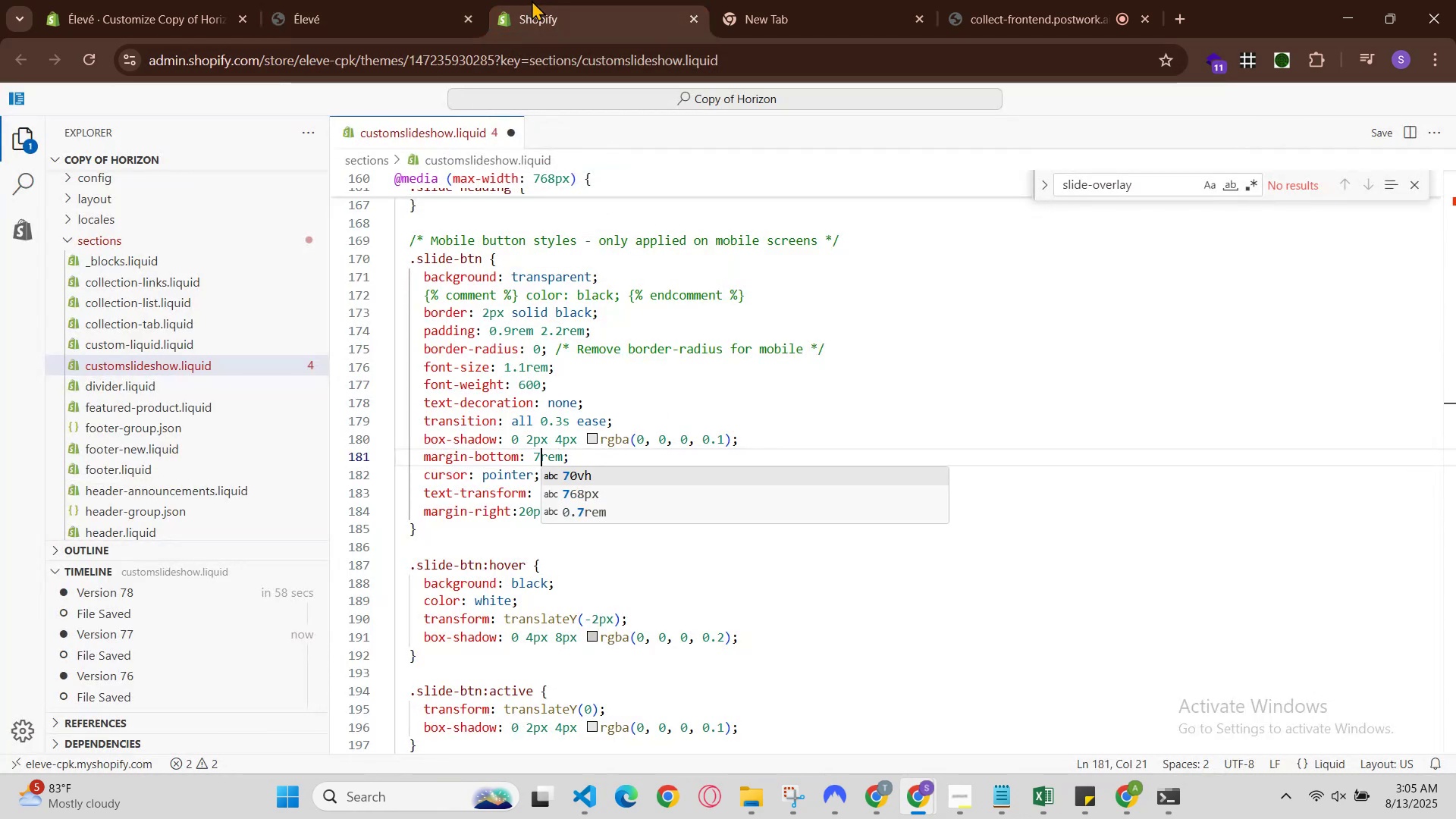 
hold_key(key=ControlLeft, duration=1.49)
 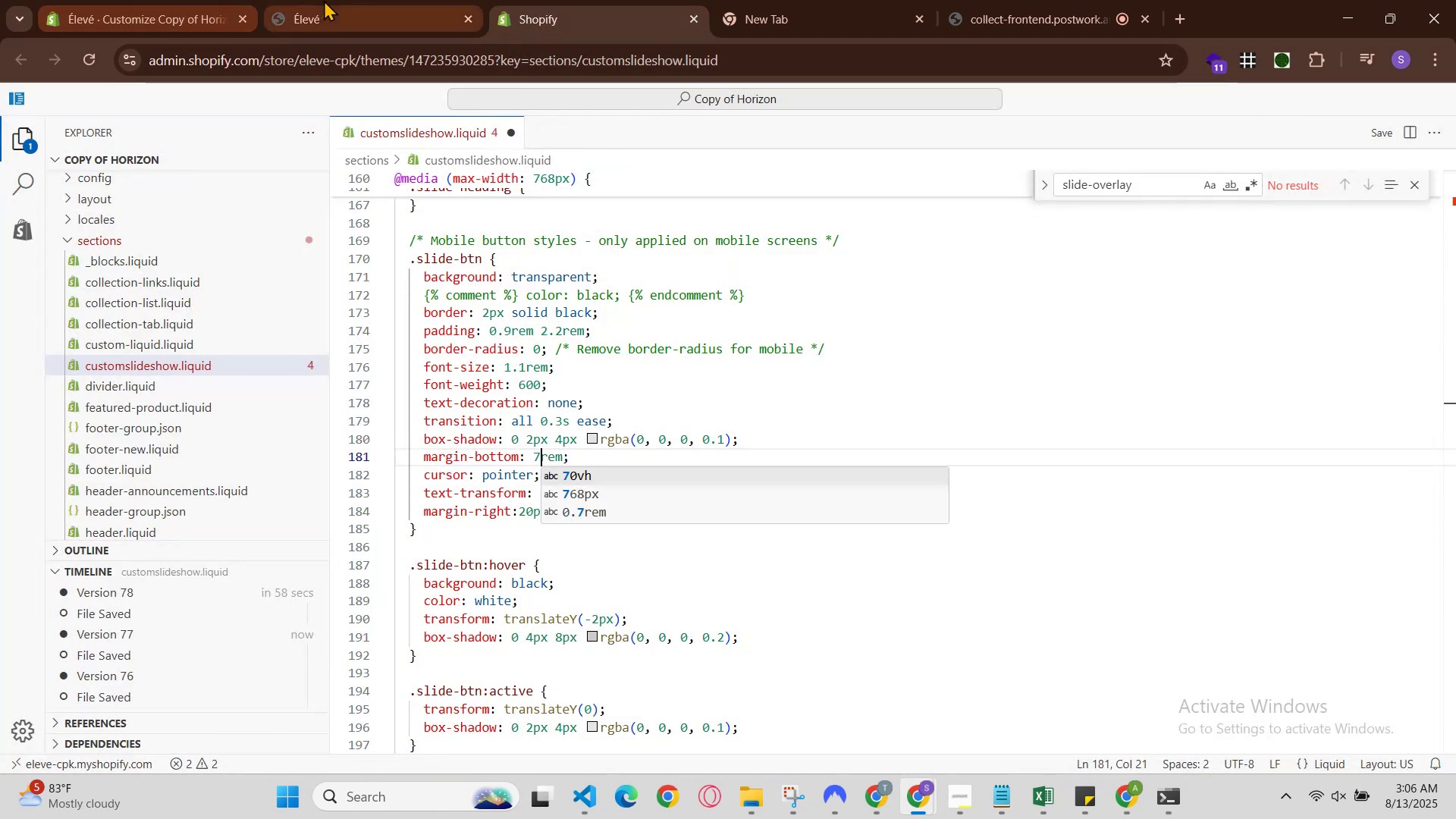 
hold_key(key=S, duration=0.37)
 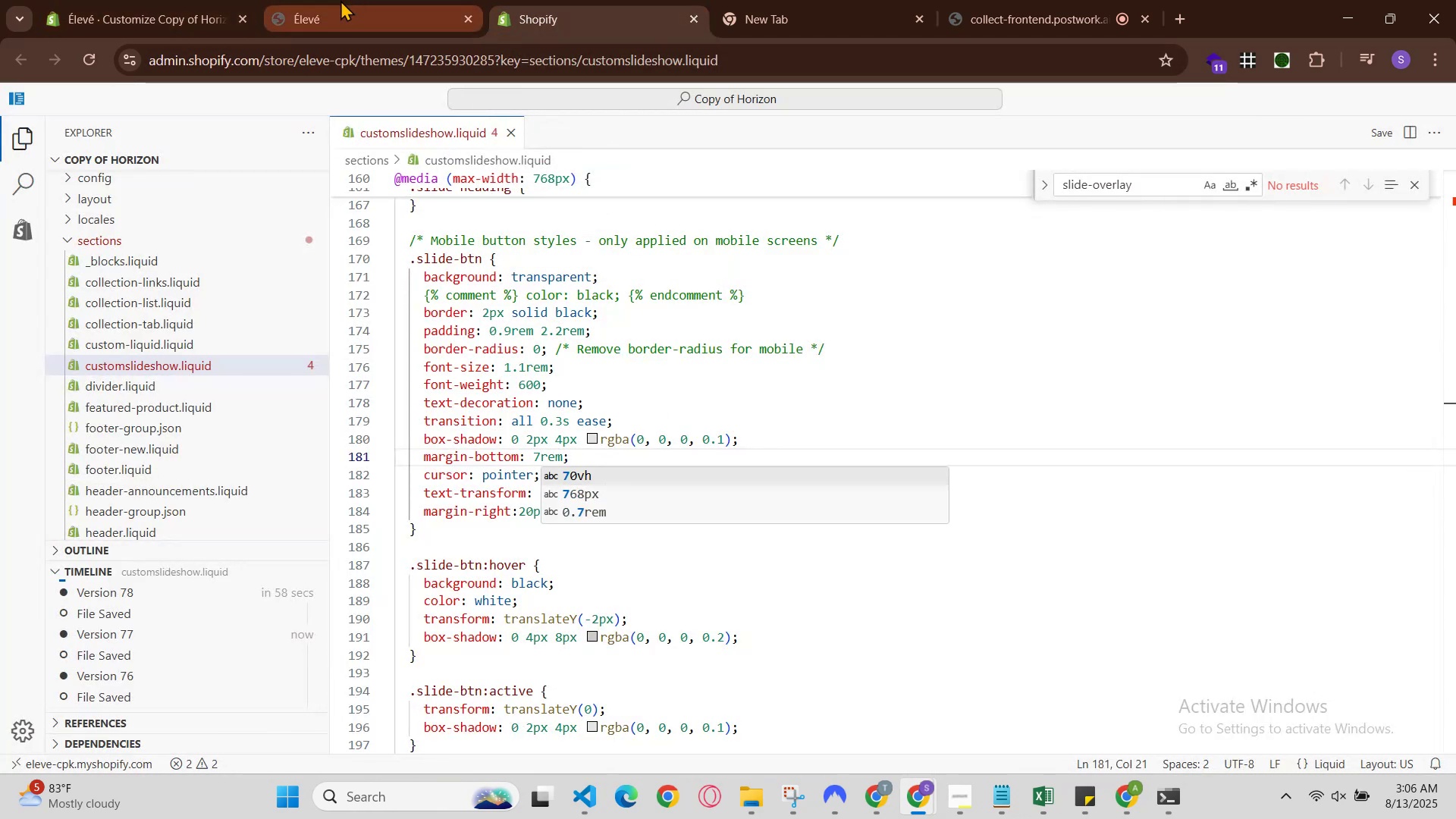 
double_click([341, 0])
 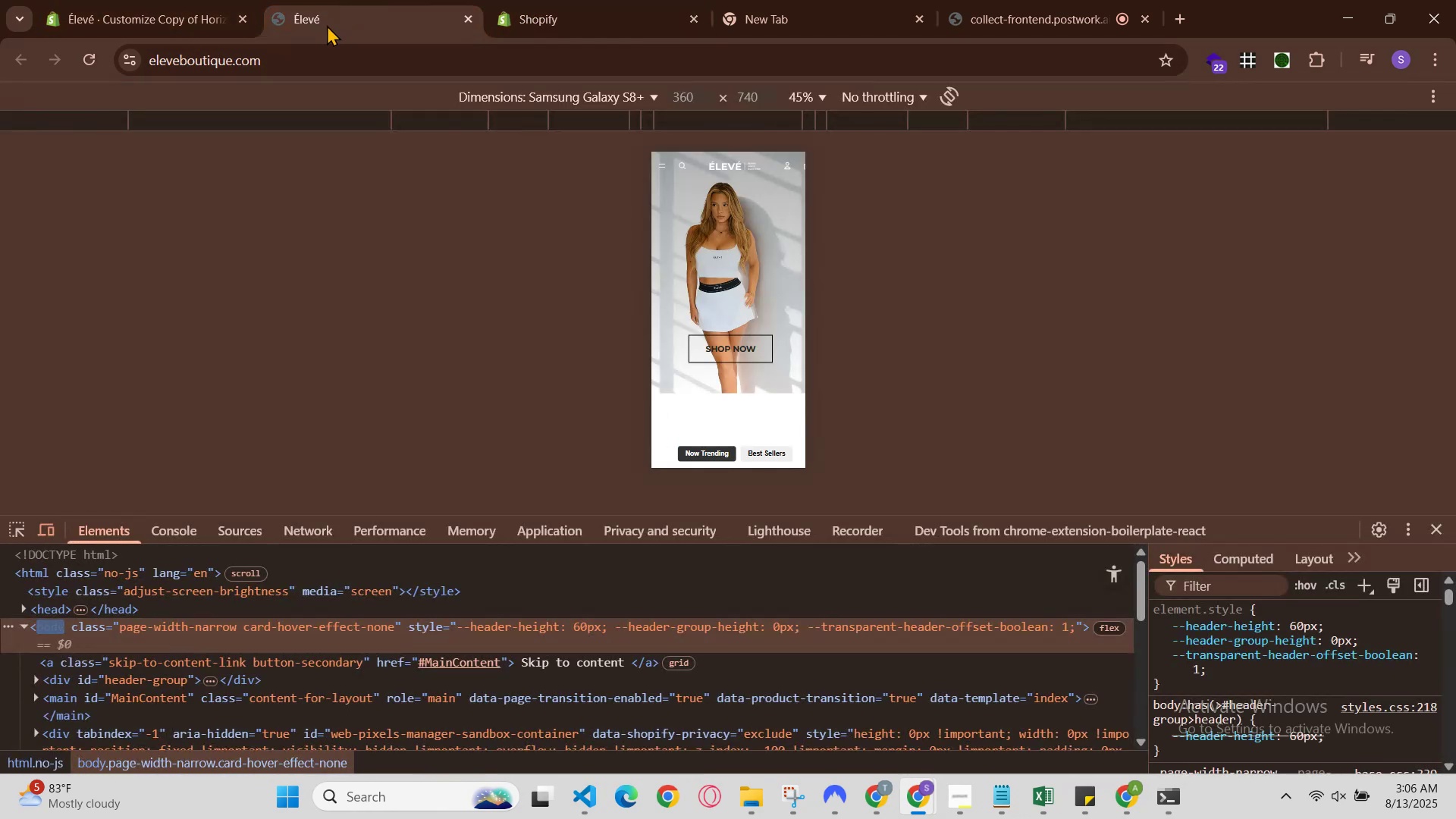 
key(Control+R)
 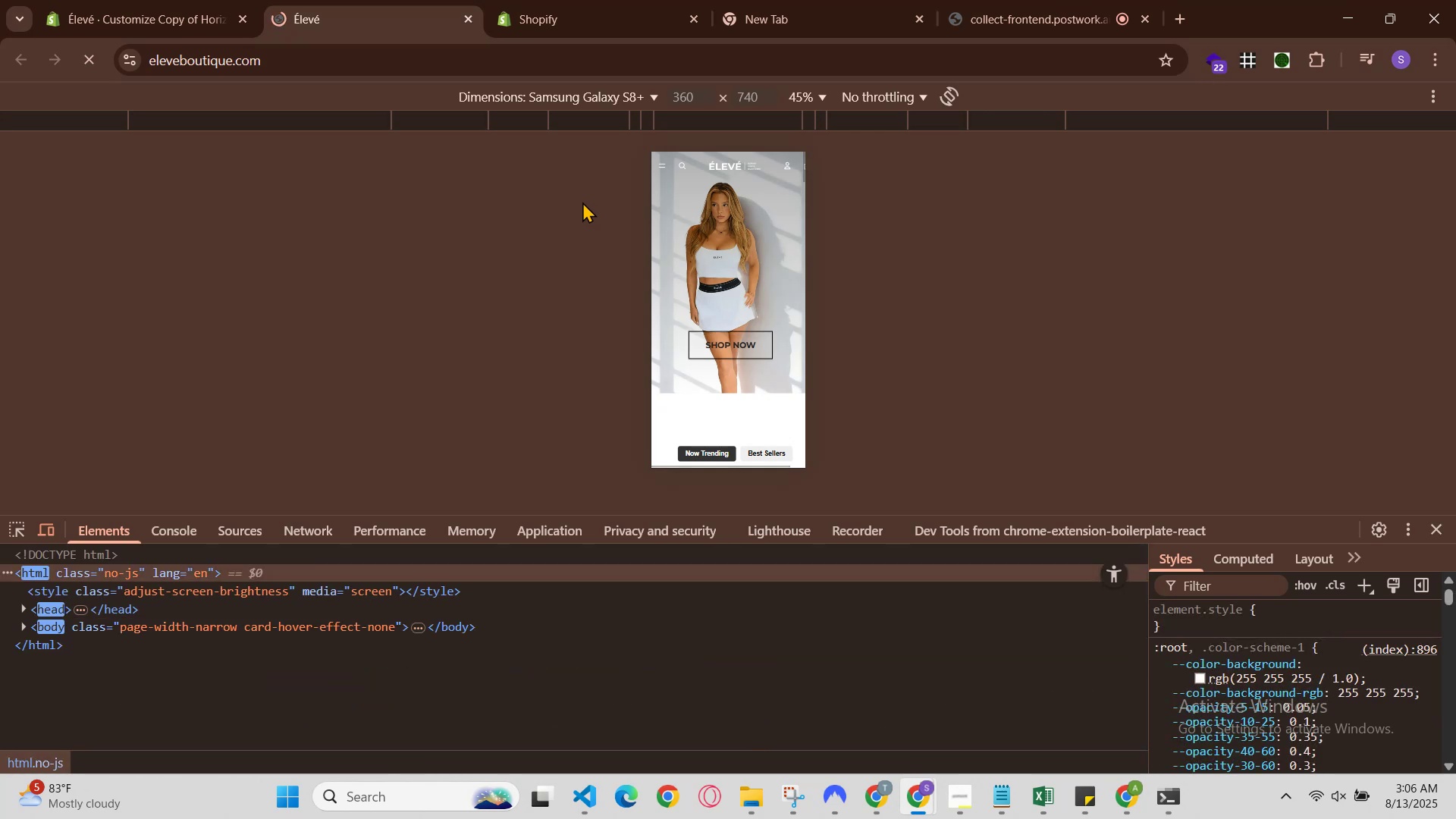 
scroll: coordinate [662, 228], scroll_direction: down, amount: 1.0
 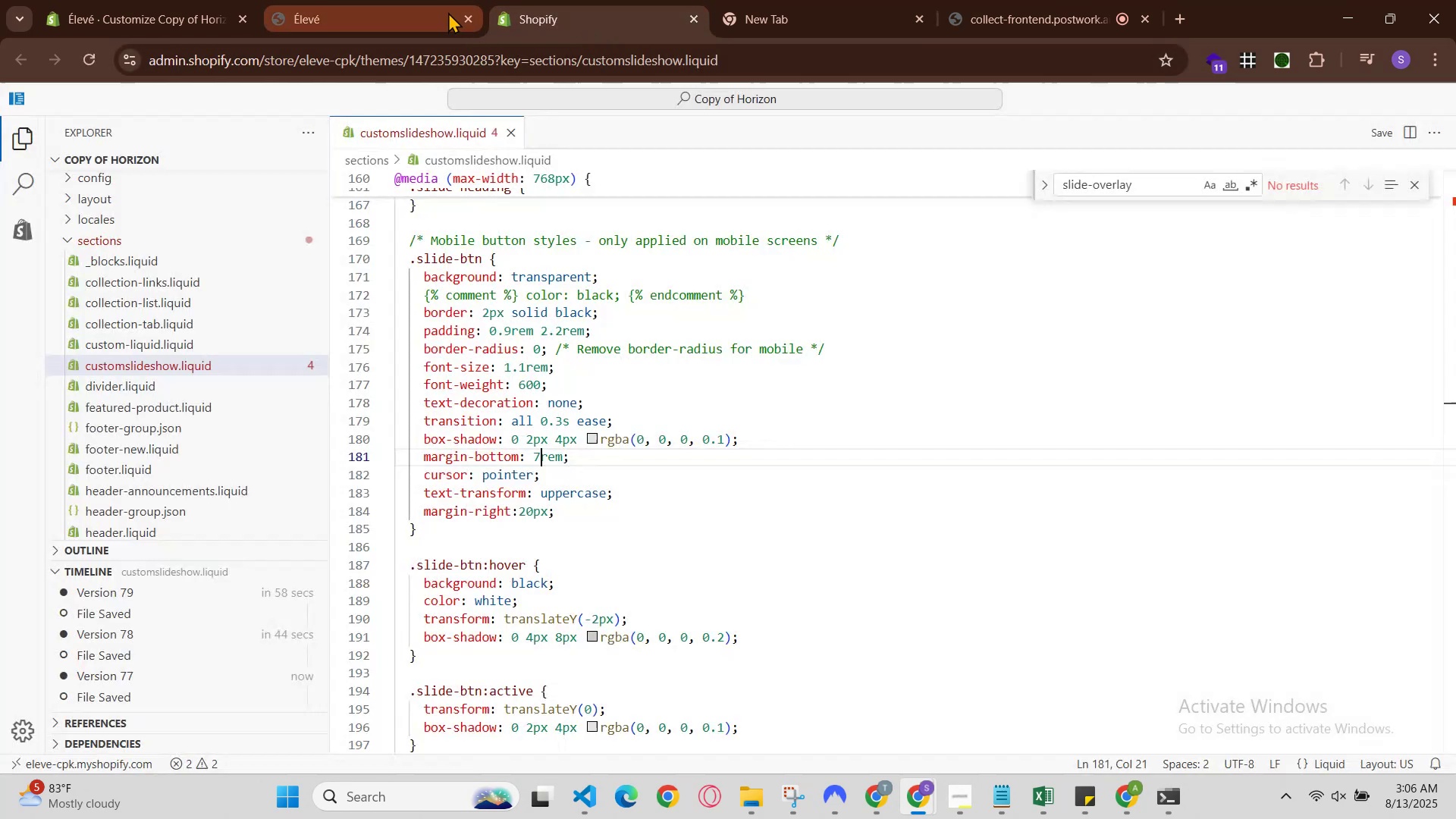 
left_click([425, 12])
 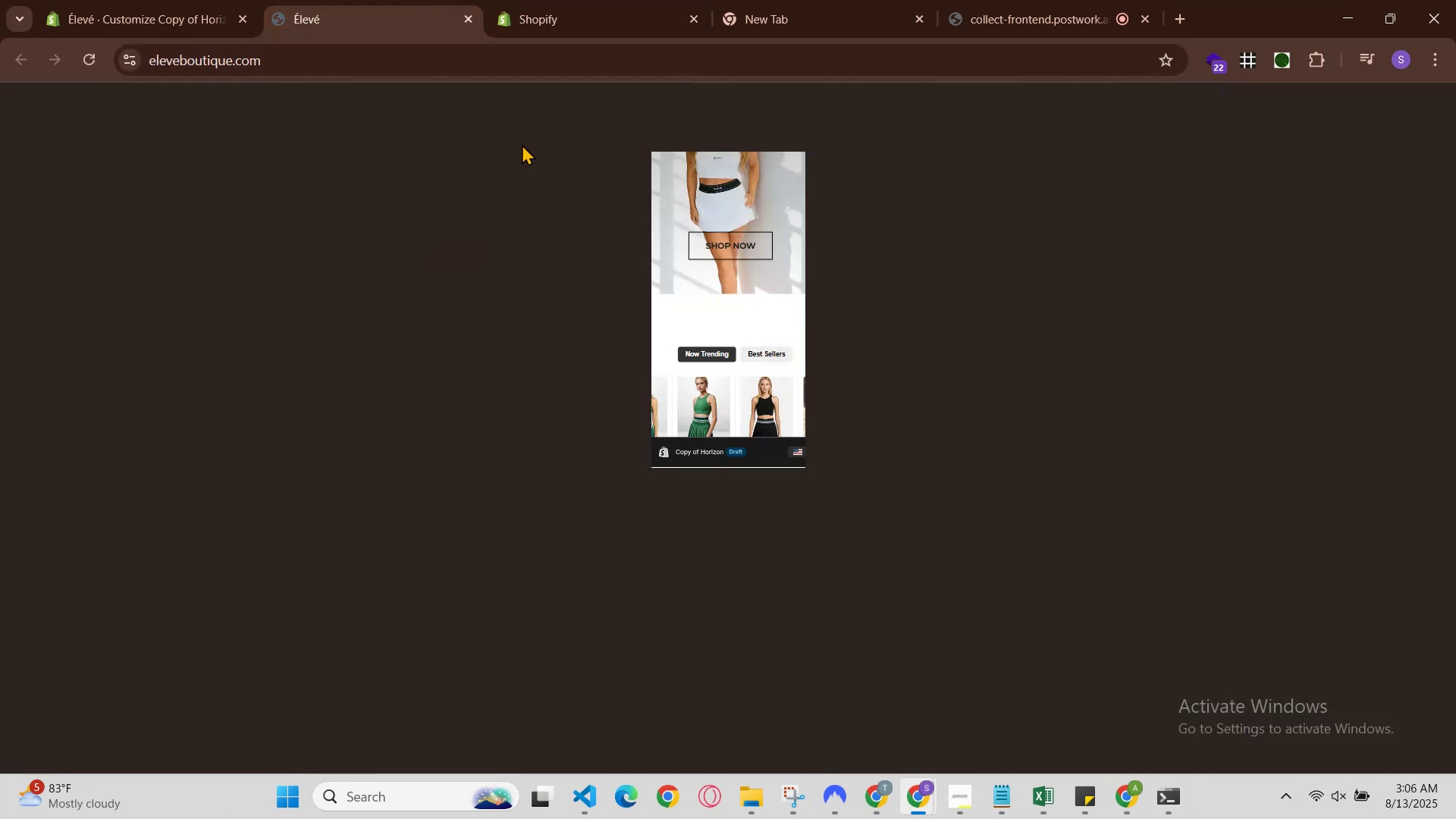 
scroll: coordinate [634, 366], scroll_direction: up, amount: 10.0
 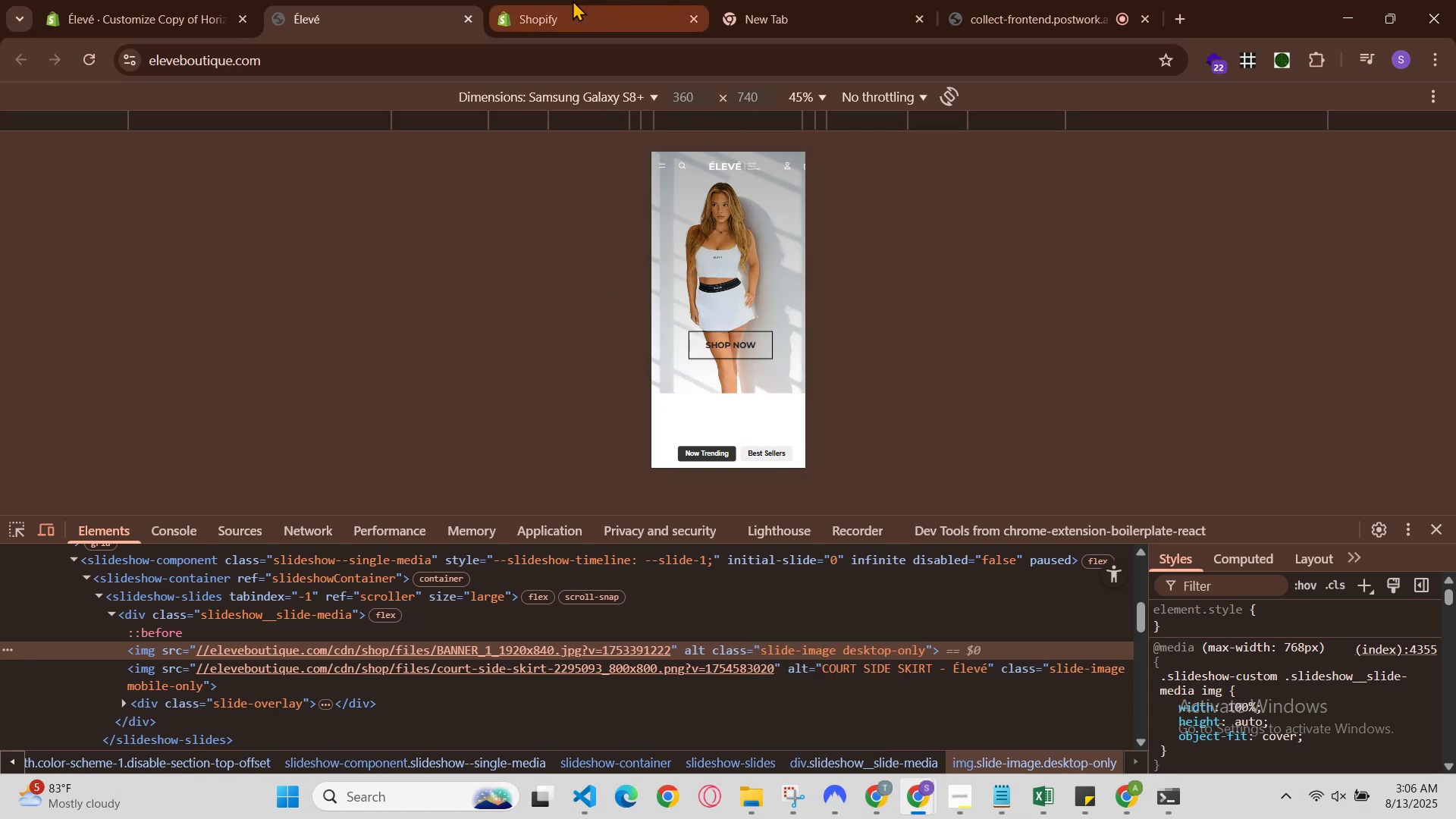 
left_click([573, 0])
 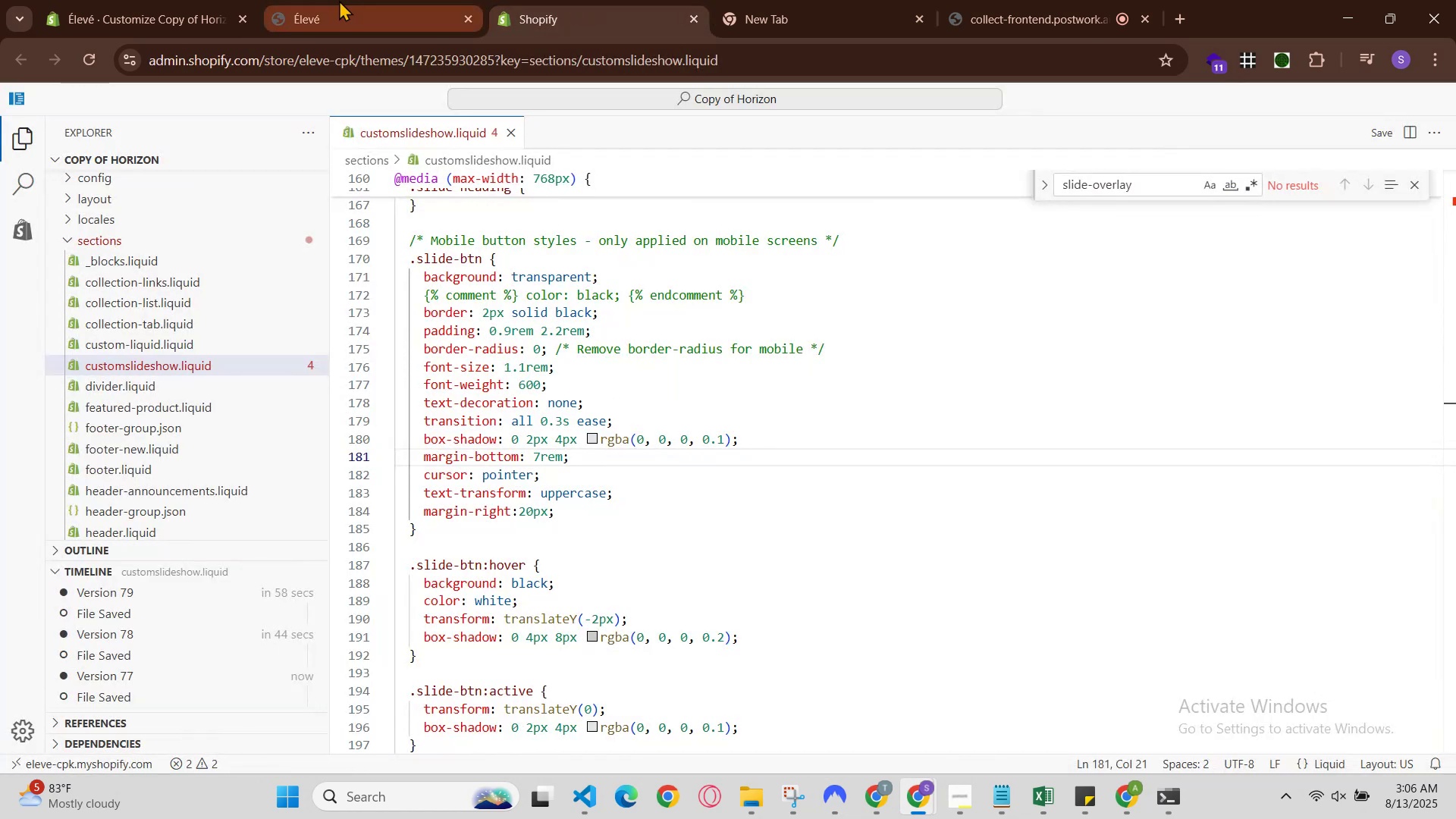 
left_click([338, 0])
 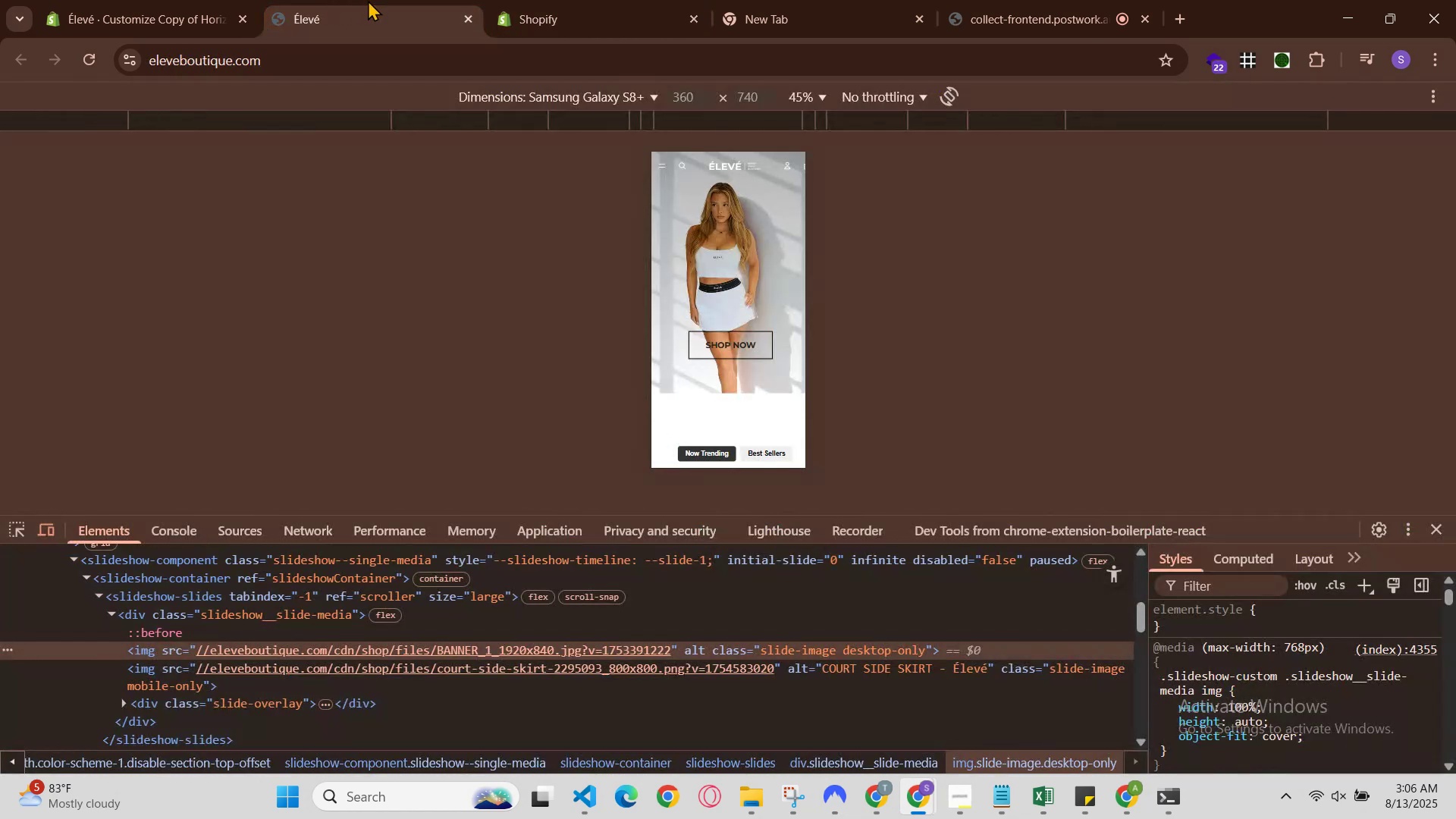 
mouse_move([504, -4])
 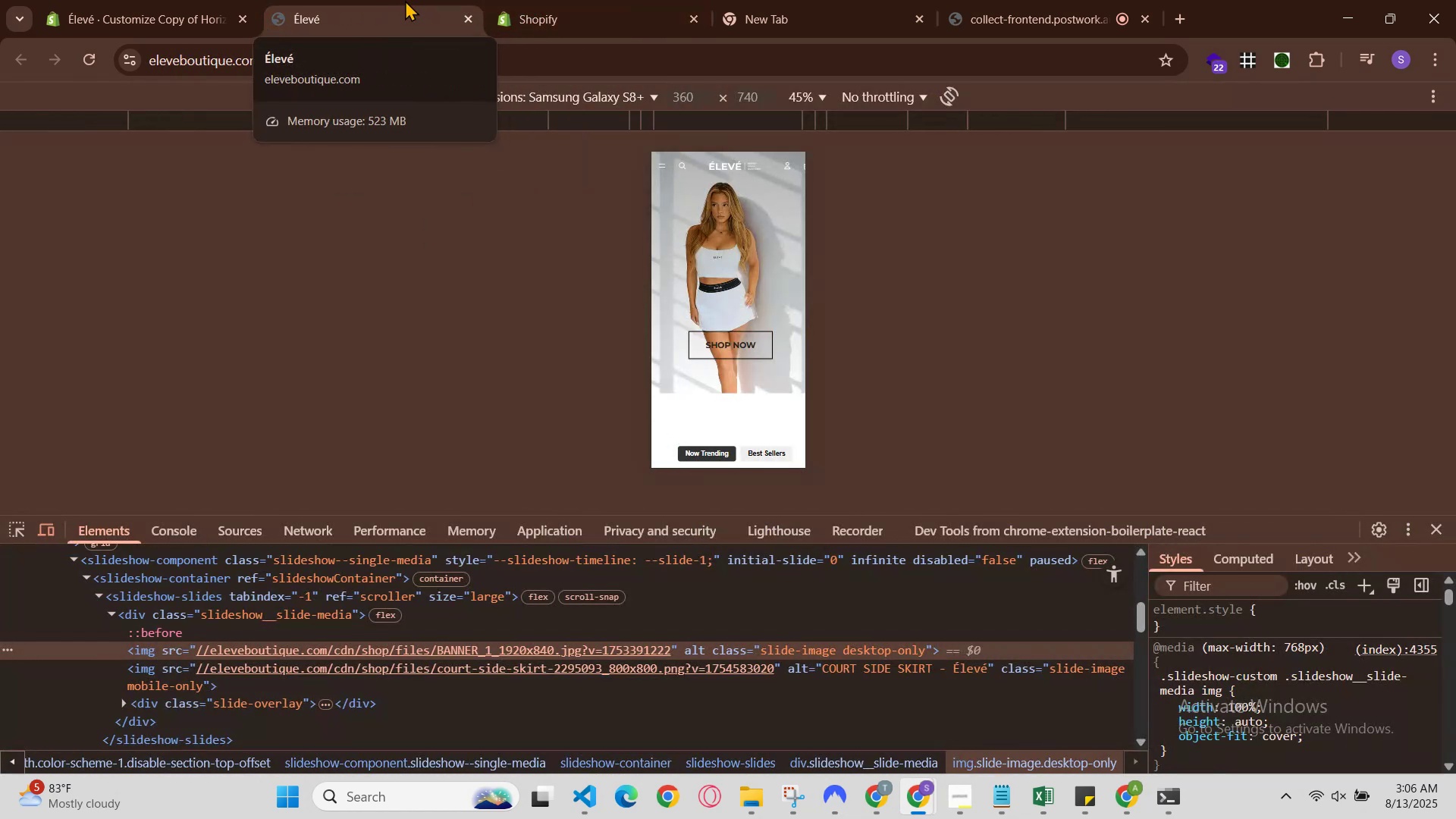 
left_click([551, 0])
 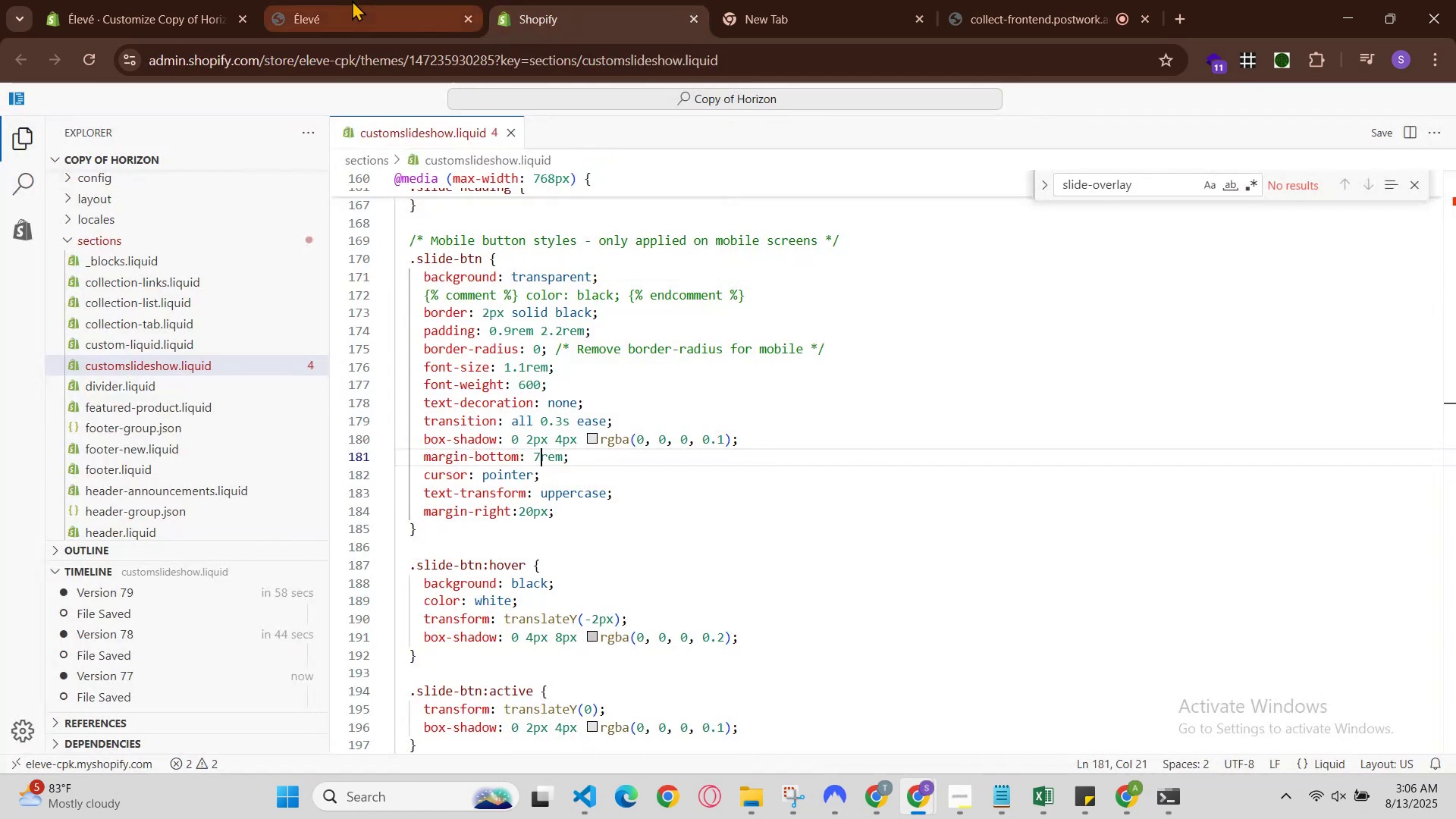 
left_click([351, 0])
 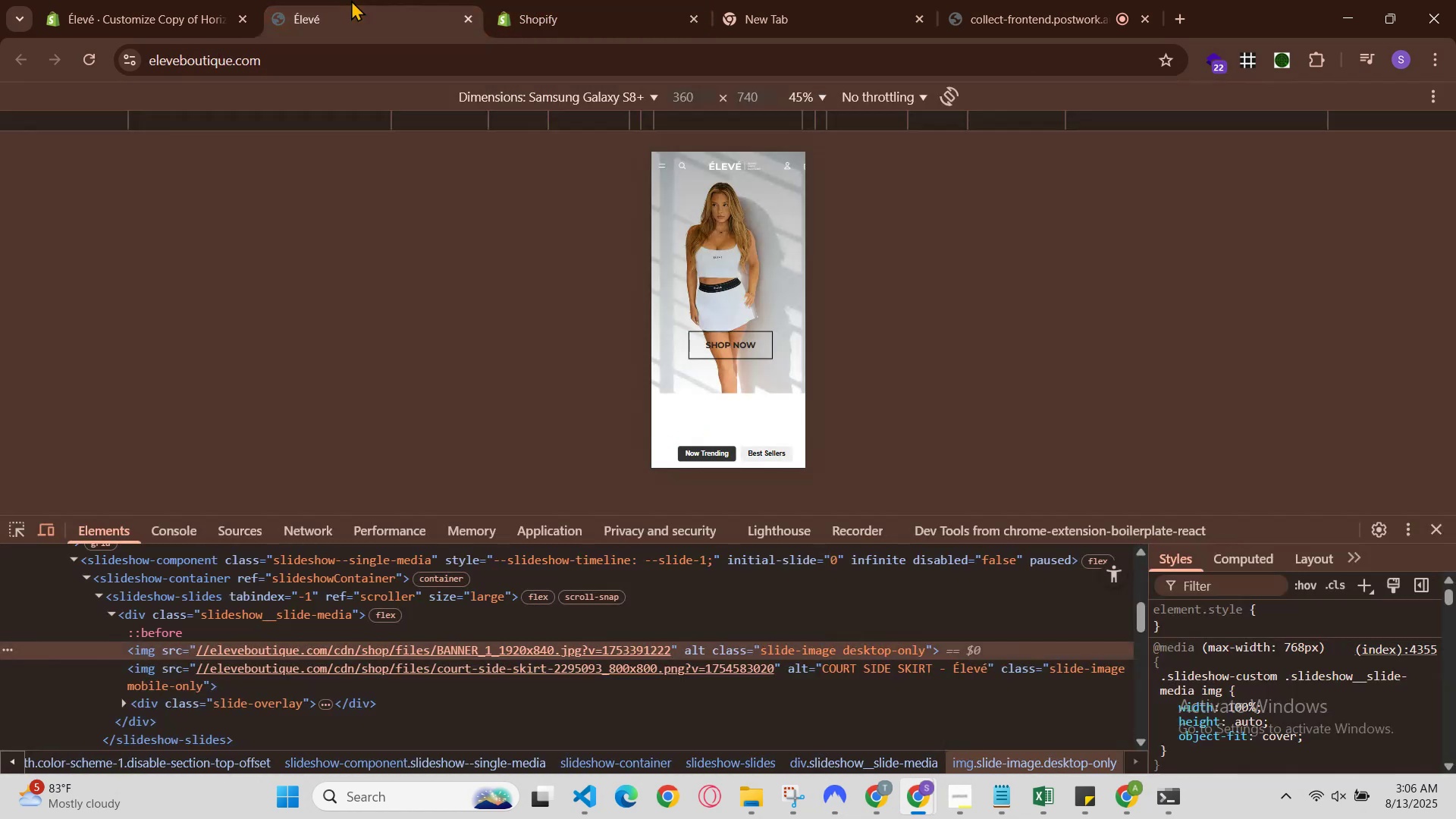 
left_click([606, 0])
 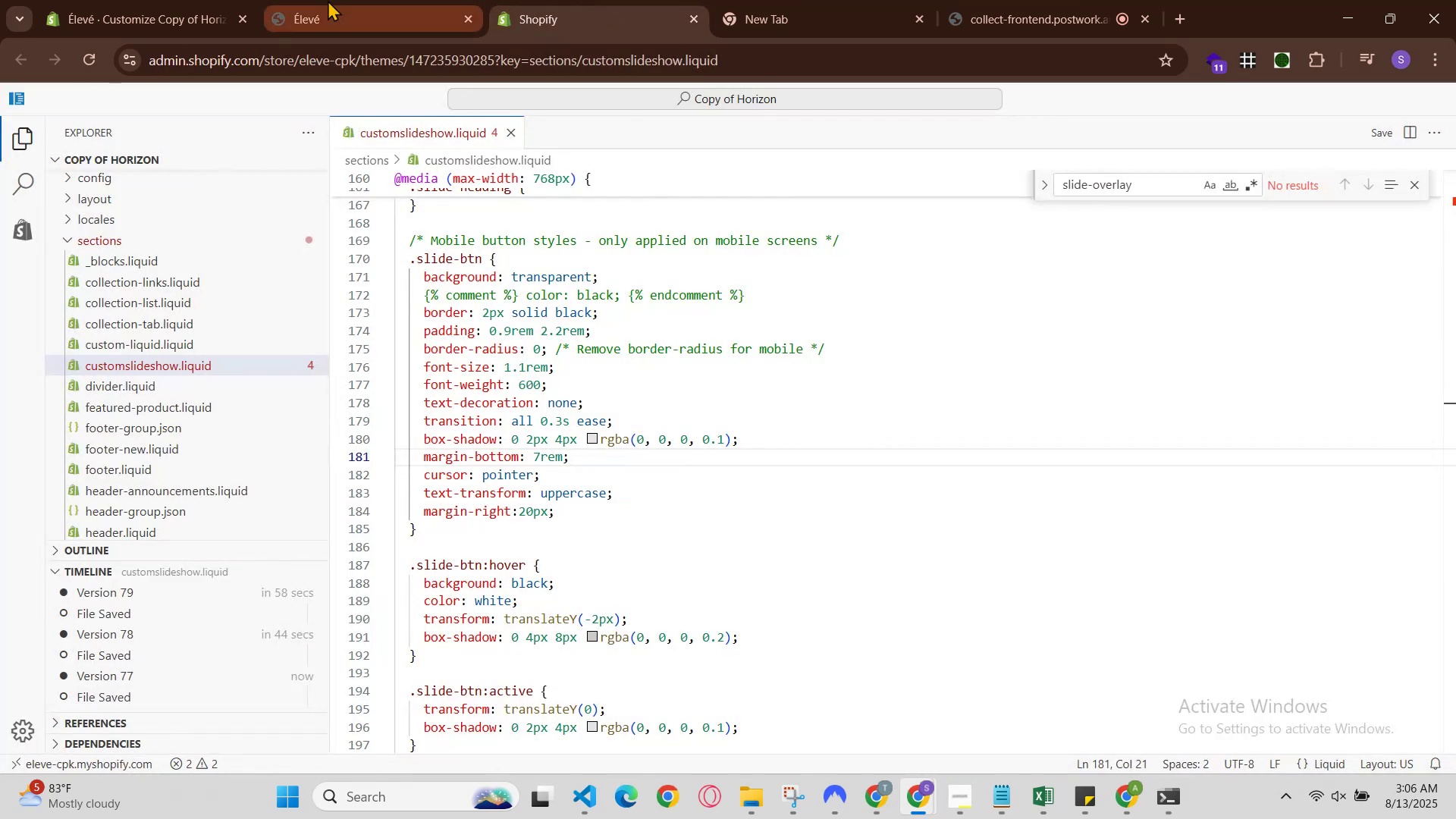 
left_click([328, 0])
 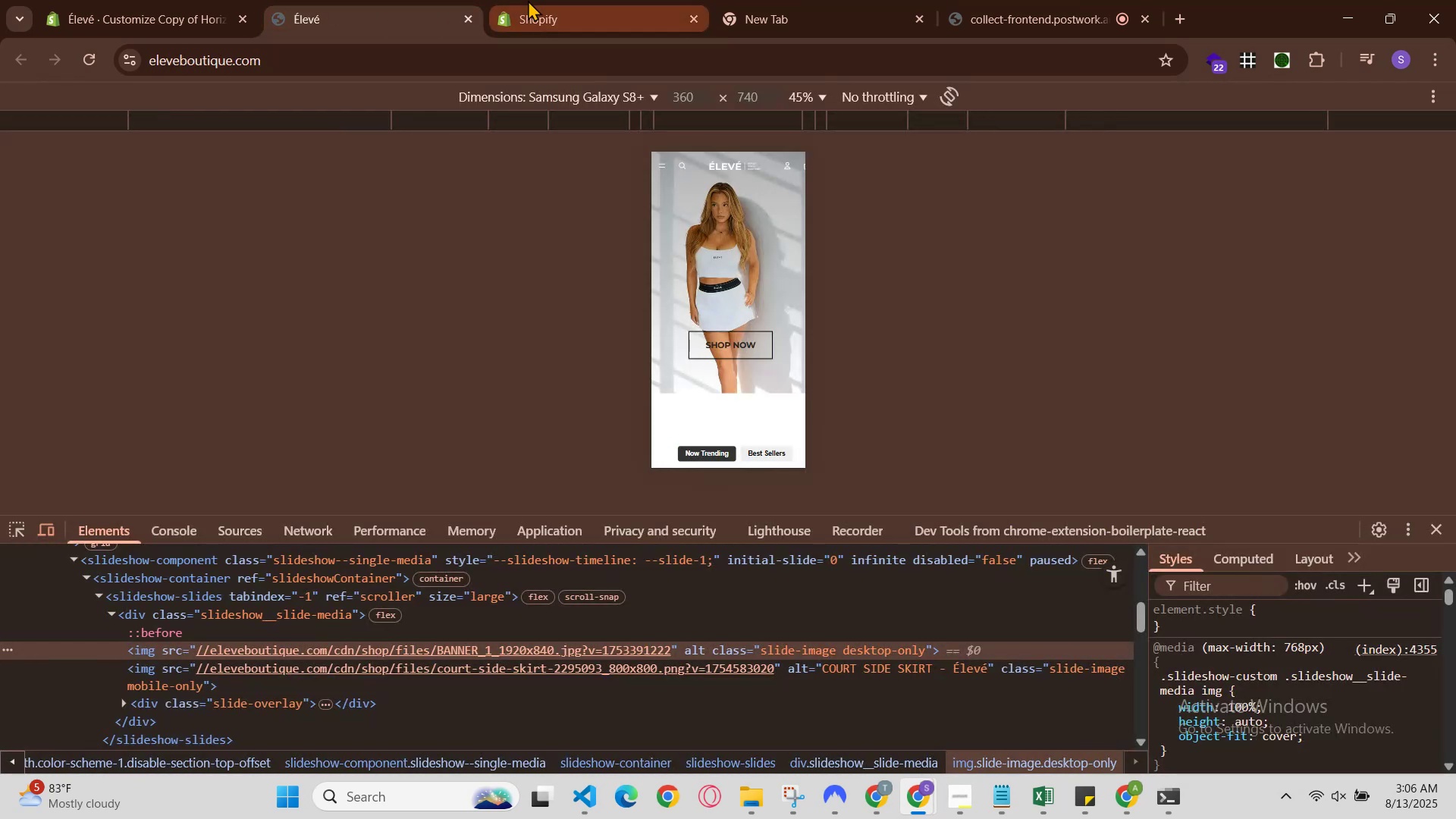 
left_click([528, 0])
 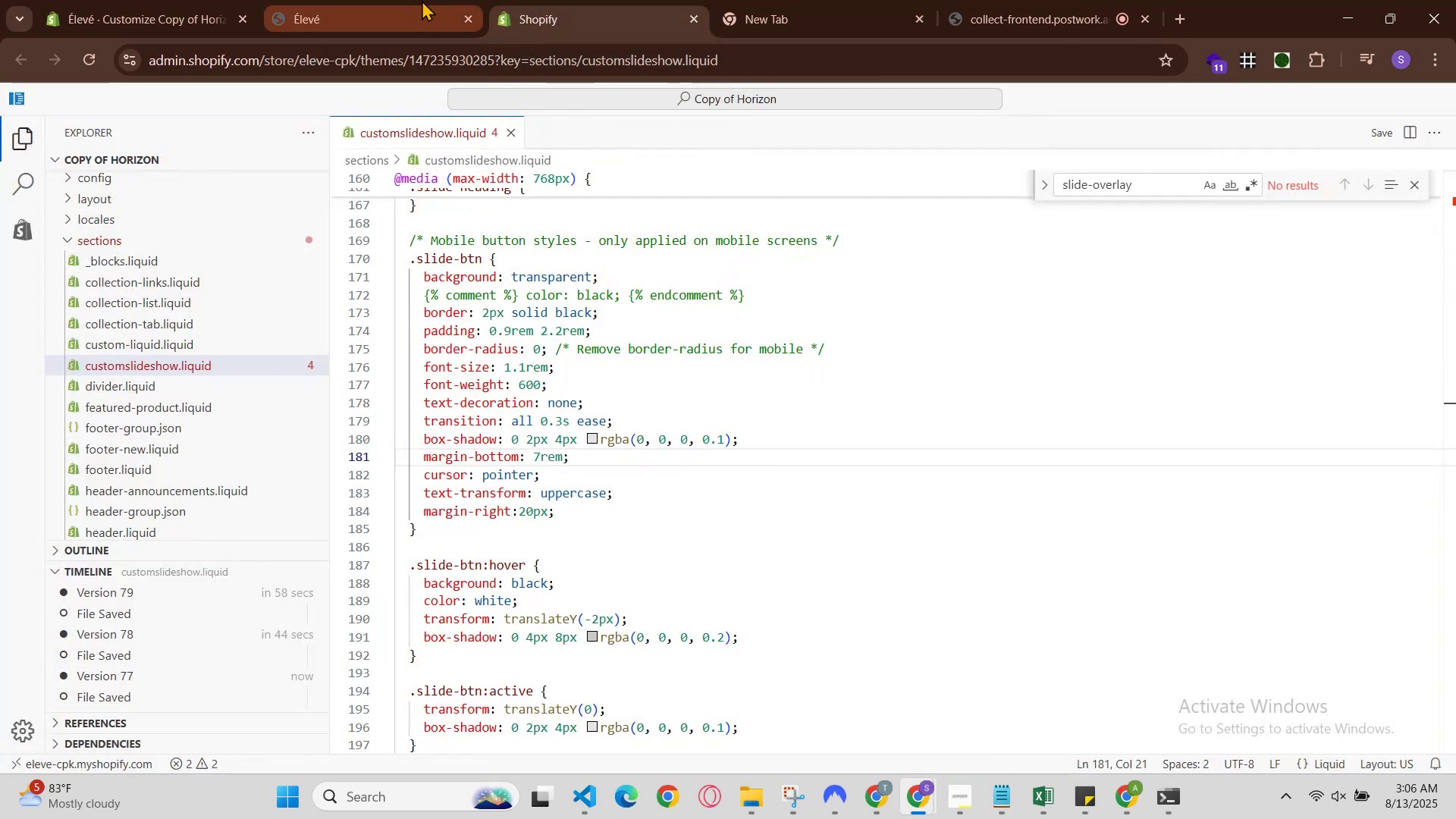 
left_click([422, 0])
 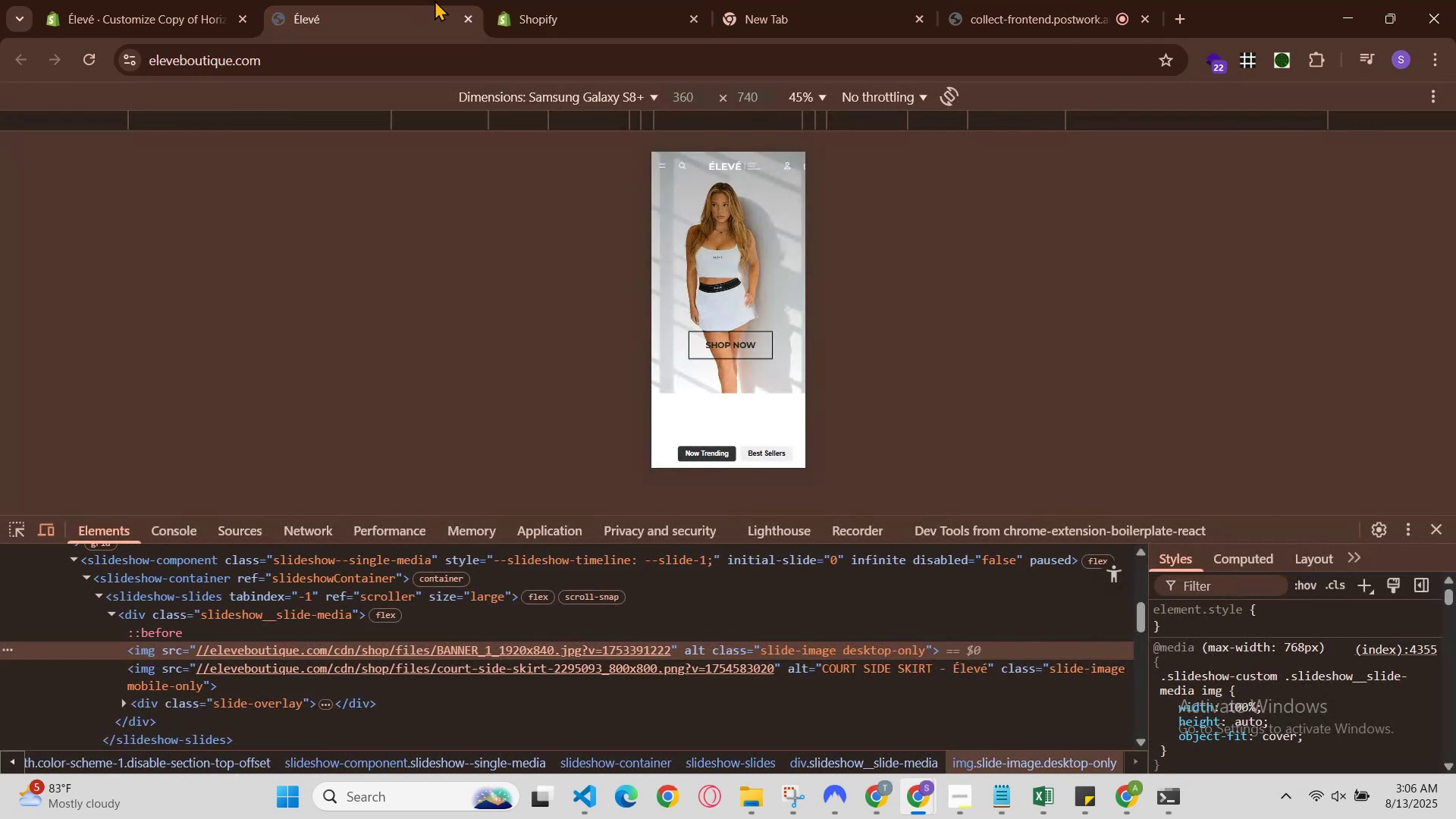 
left_click([538, 1])
 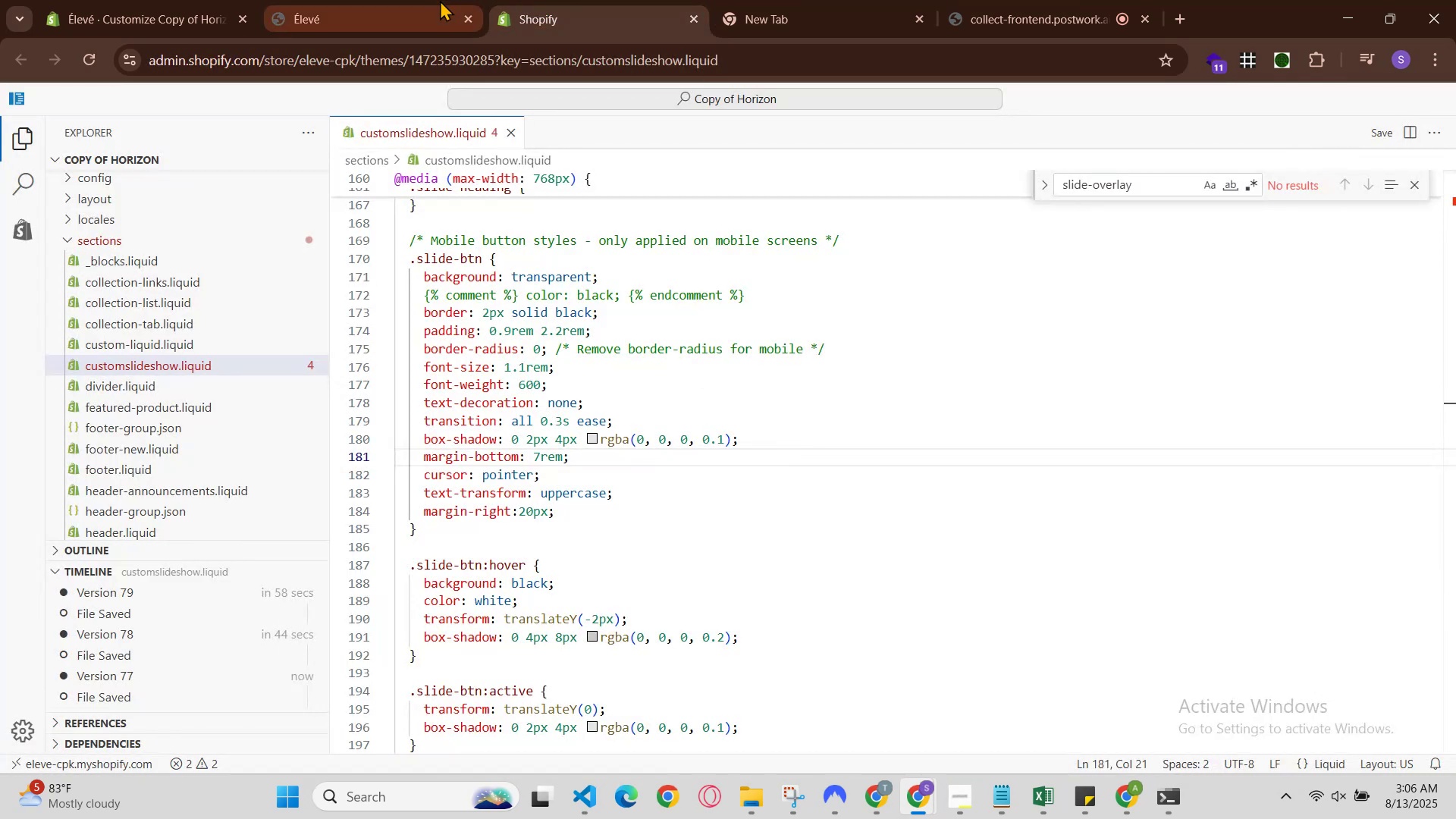 
left_click([423, 0])
 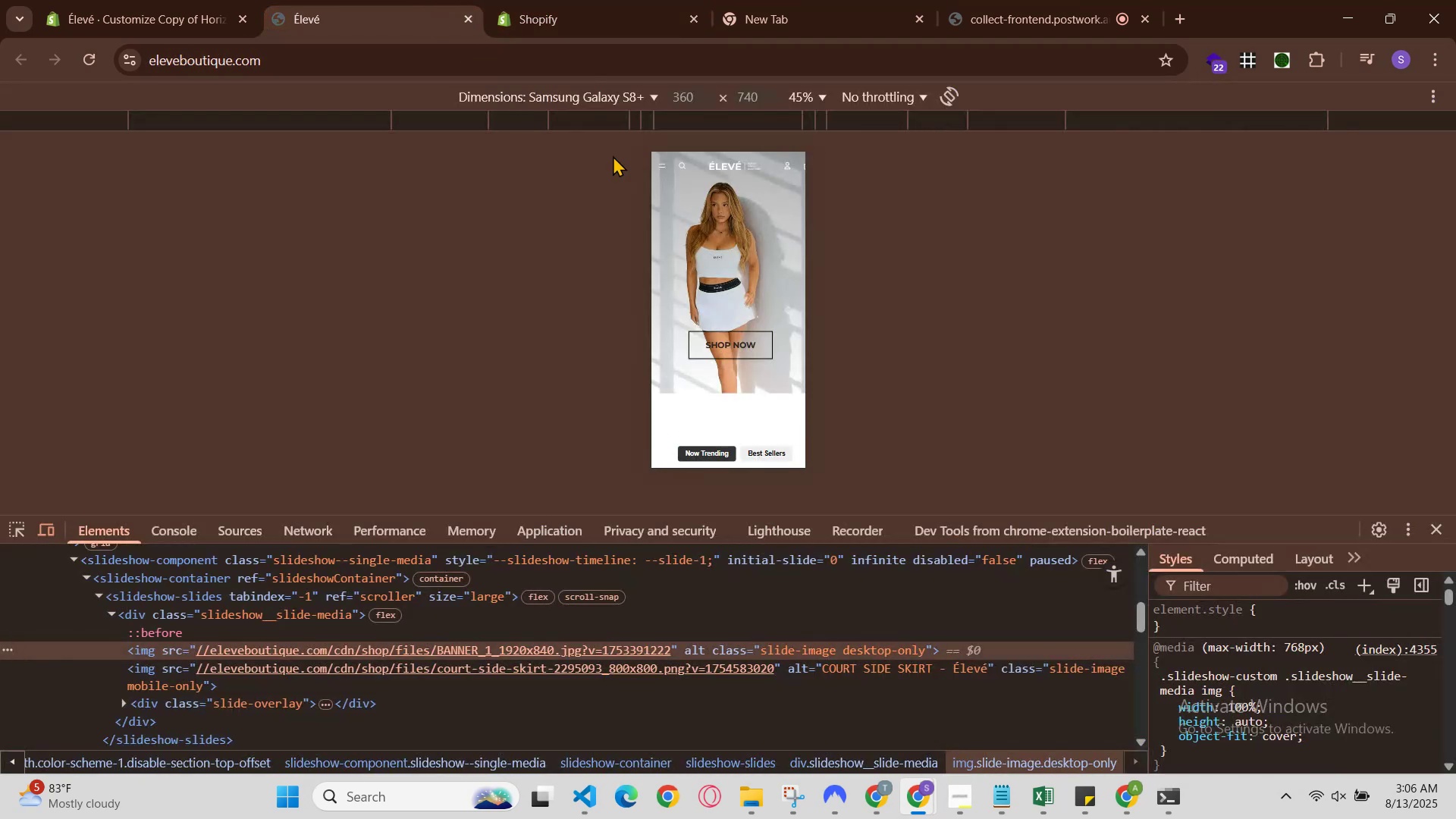 
scroll: coordinate [756, 342], scroll_direction: up, amount: 4.0
 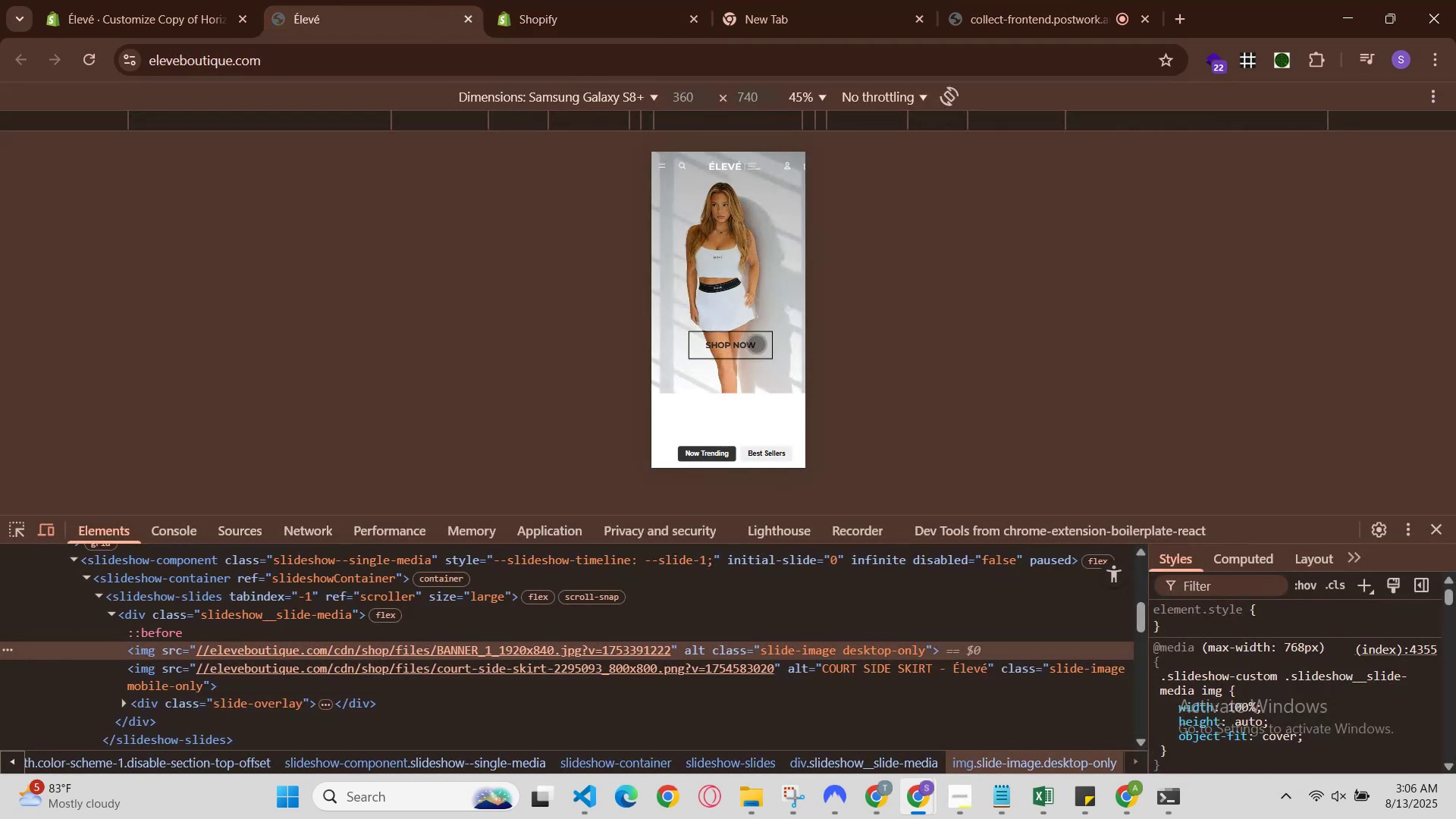 
scroll: coordinate [754, 340], scroll_direction: down, amount: 12.0
 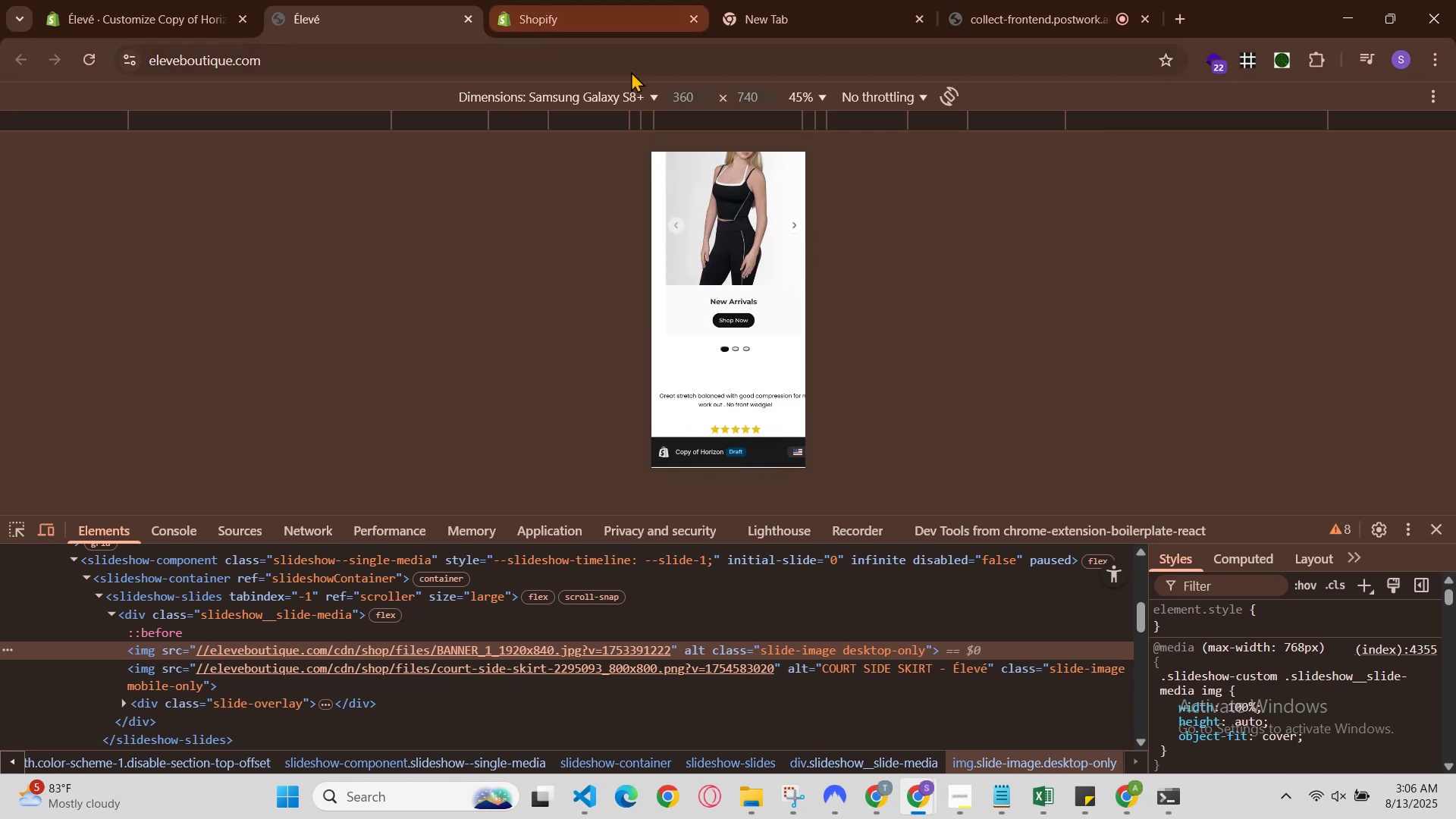 
left_click([641, 89])
 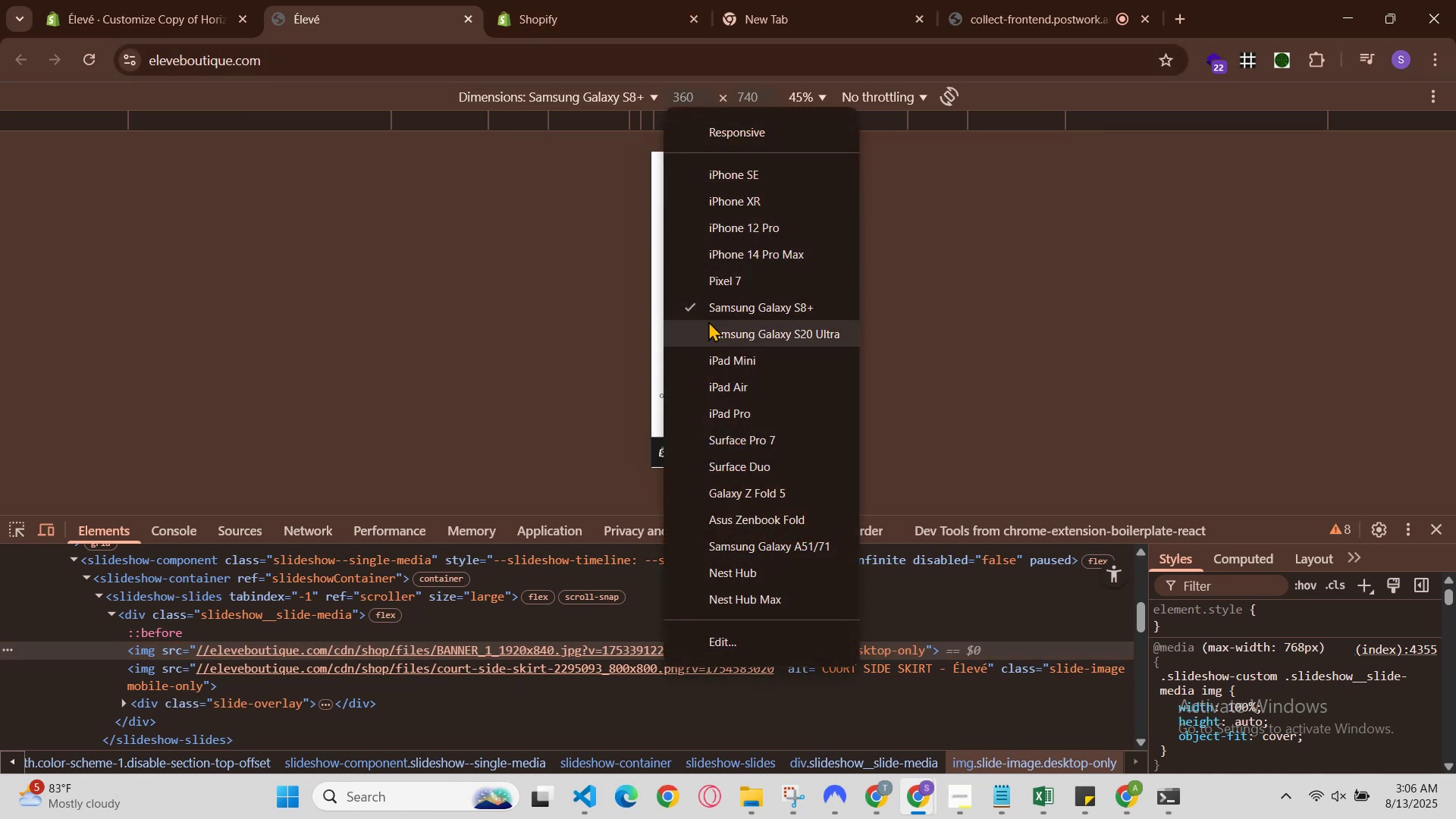 
left_click([708, 321])
 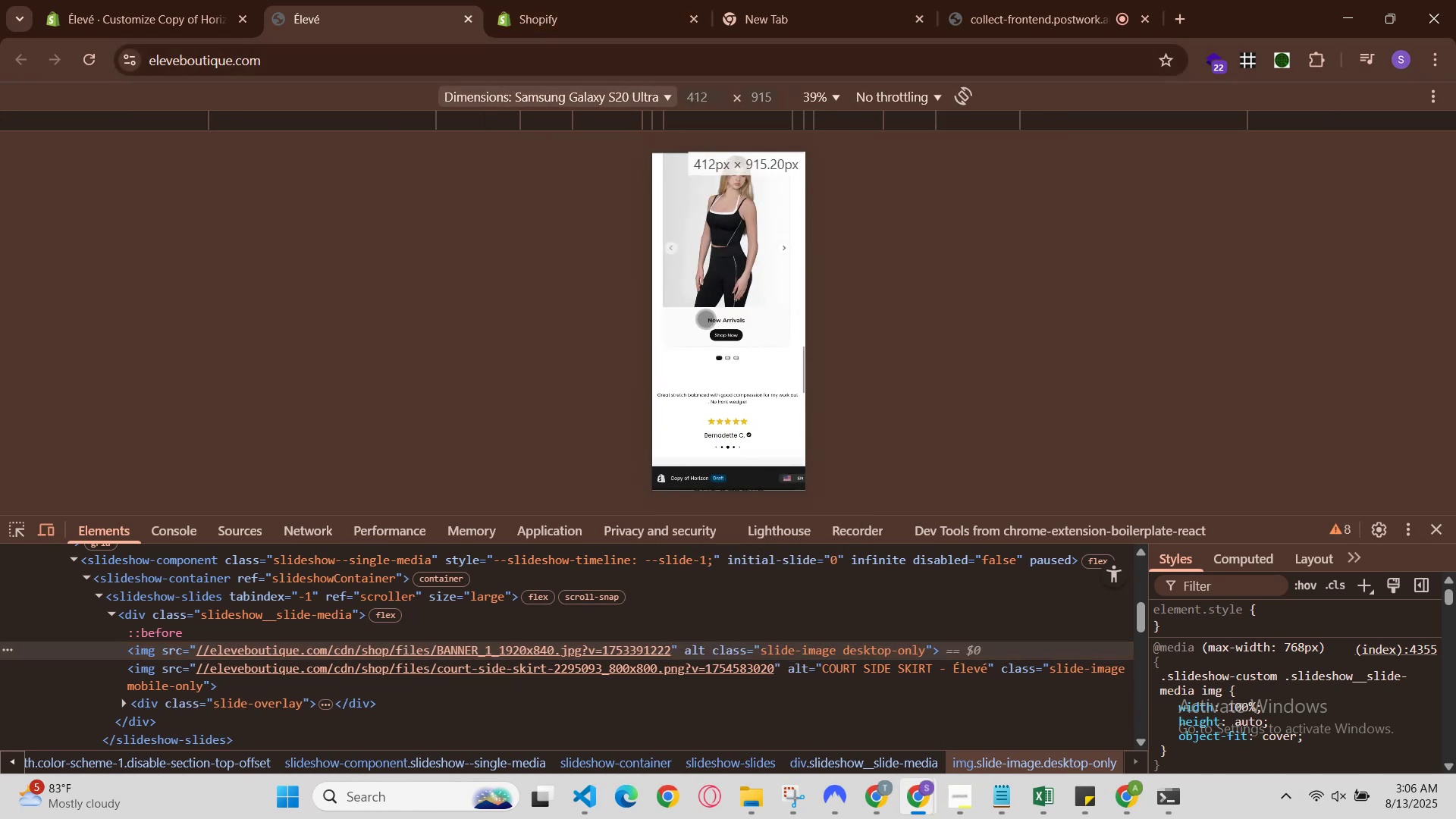 
scroll: coordinate [705, 318], scroll_direction: up, amount: 15.0
 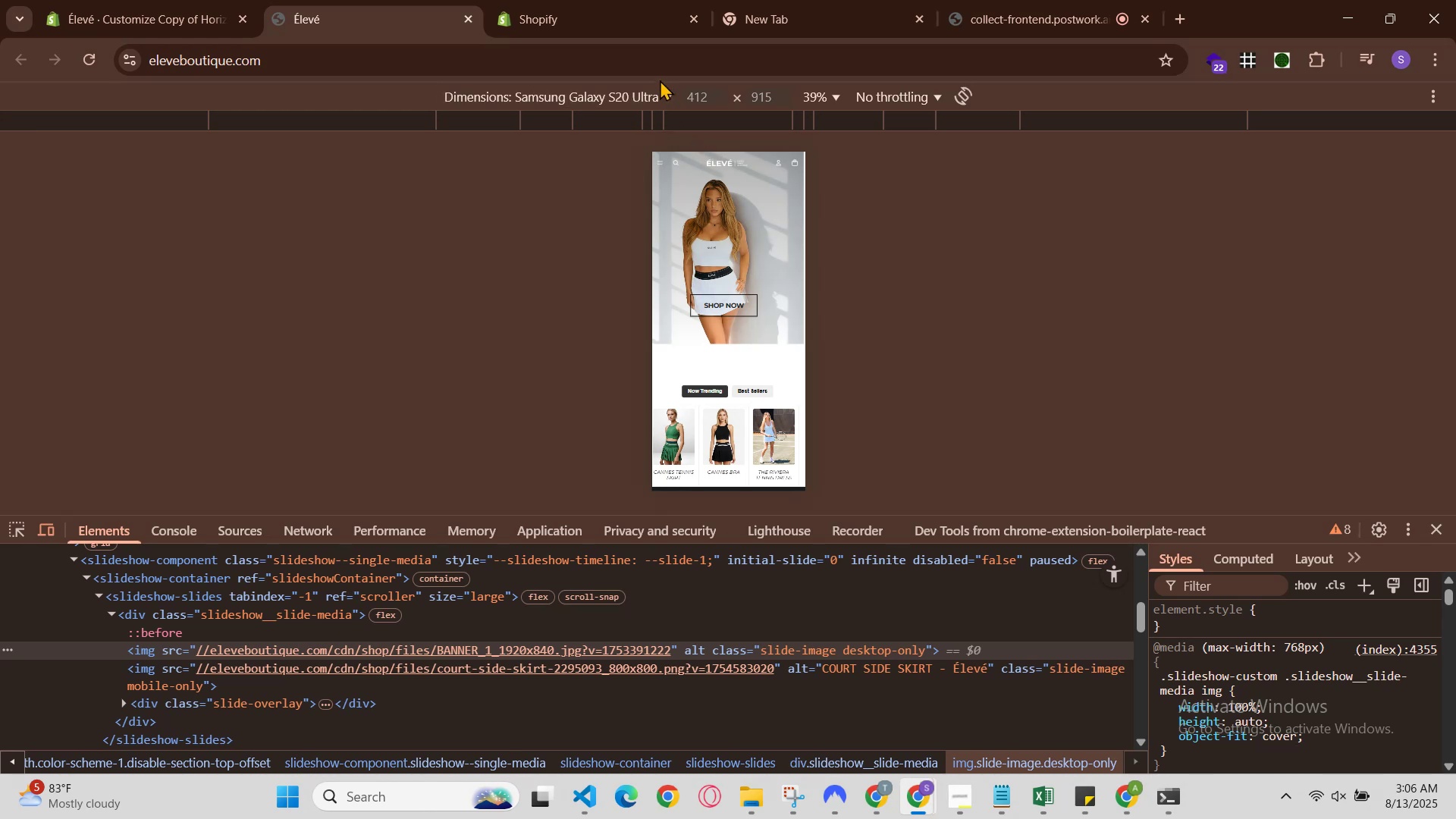 
left_click([670, 94])
 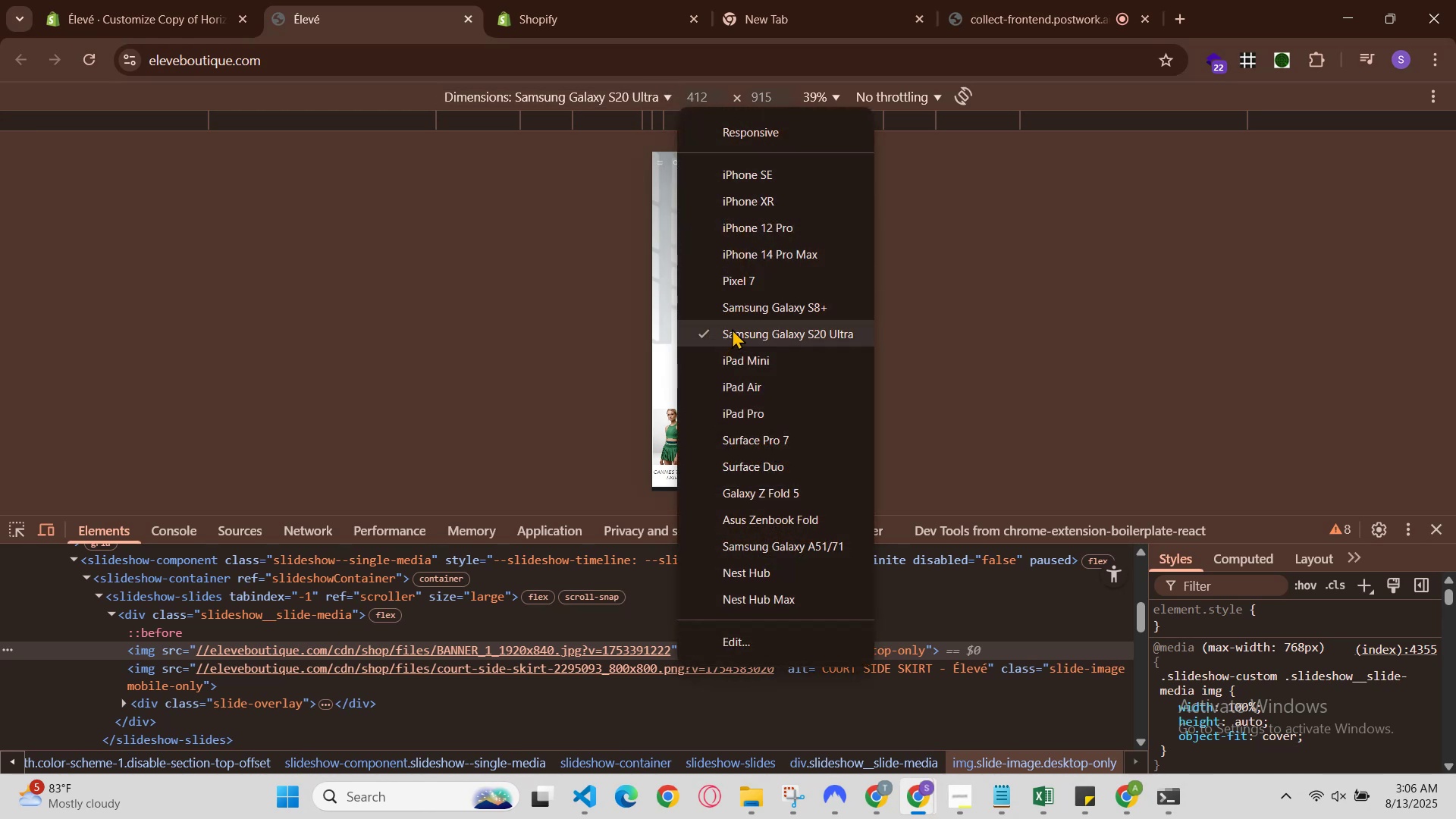 
left_click([740, 312])
 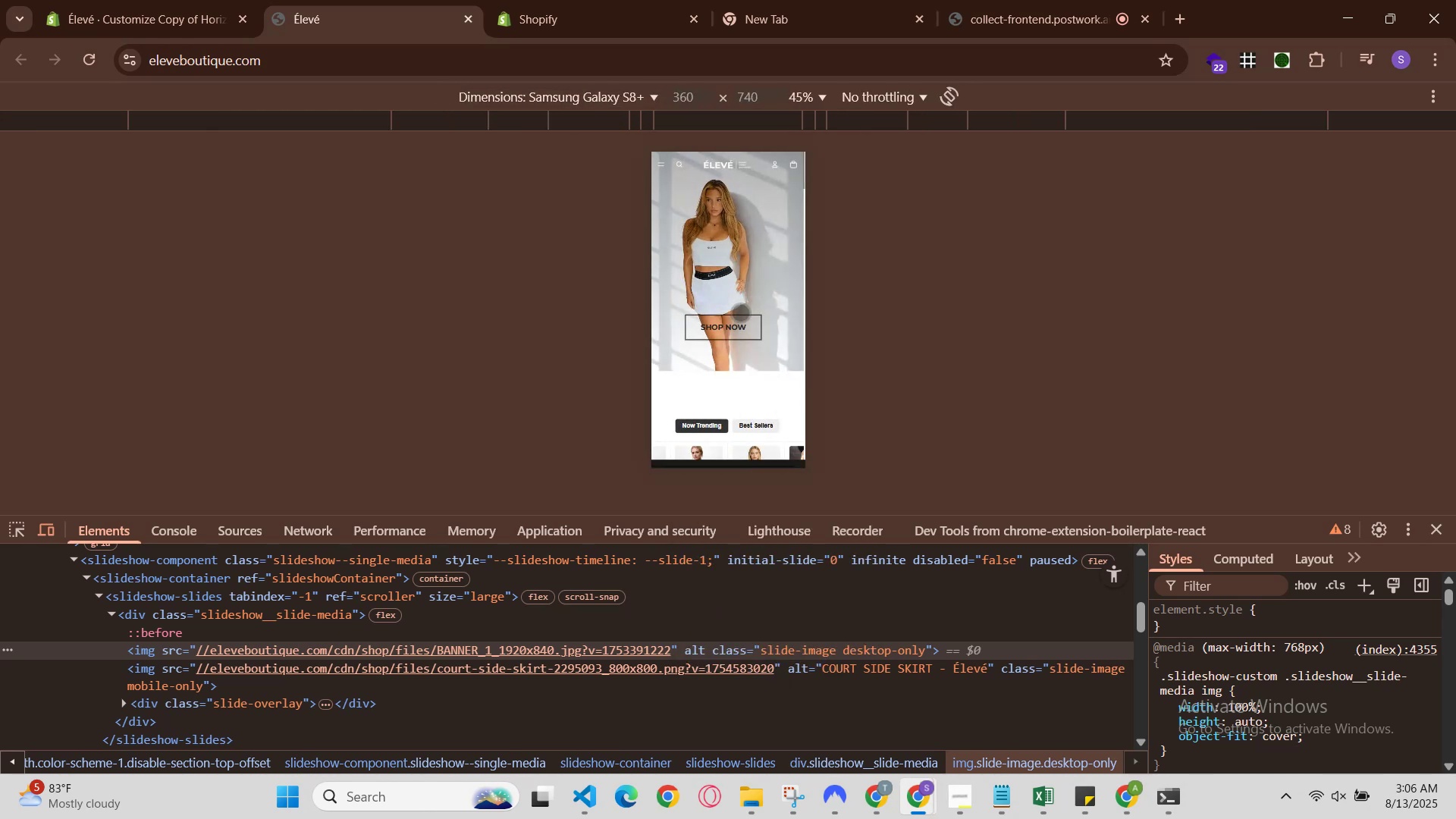 
scroll: coordinate [742, 322], scroll_direction: up, amount: 2.0
 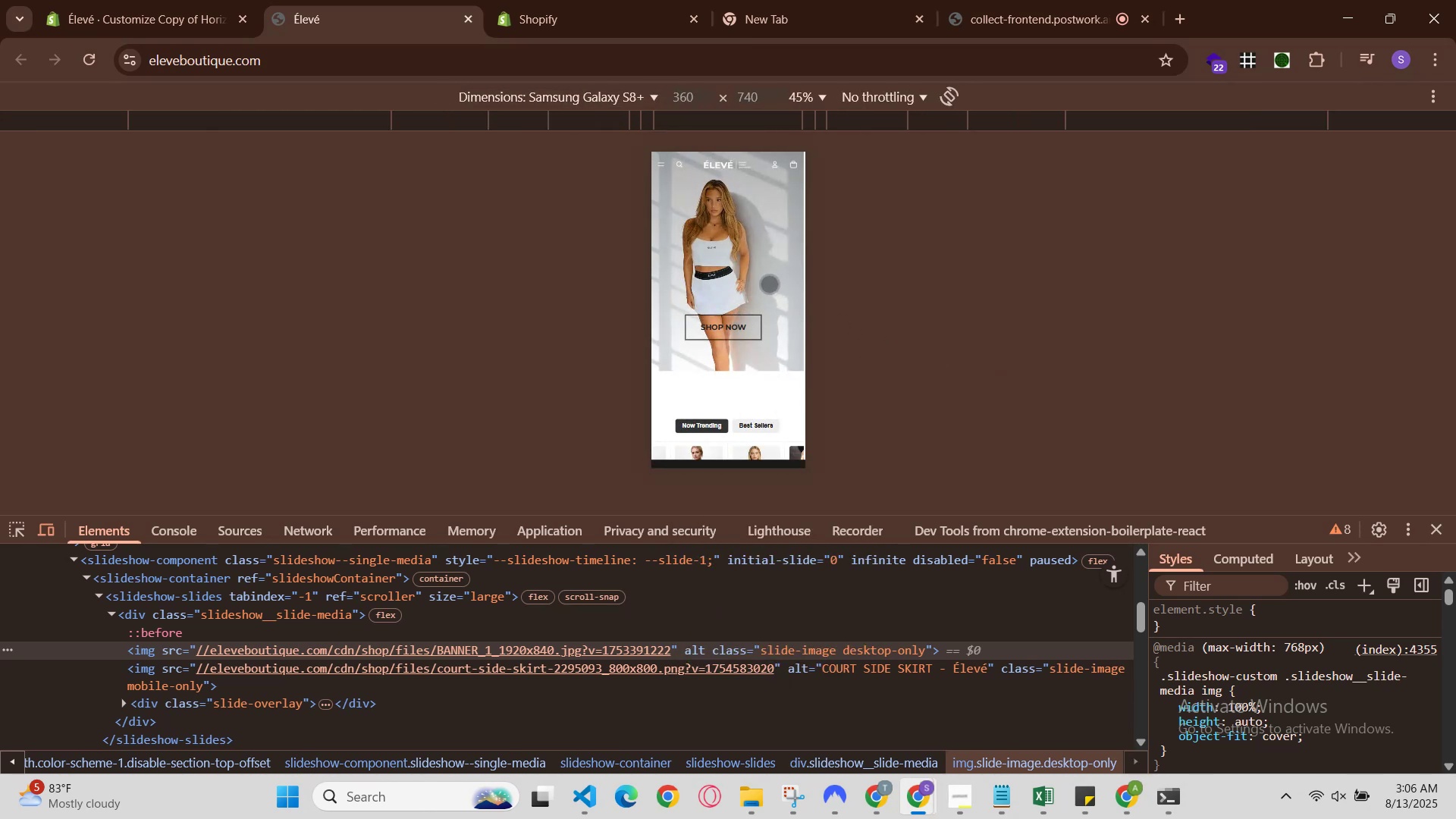 
left_click([808, 101])
 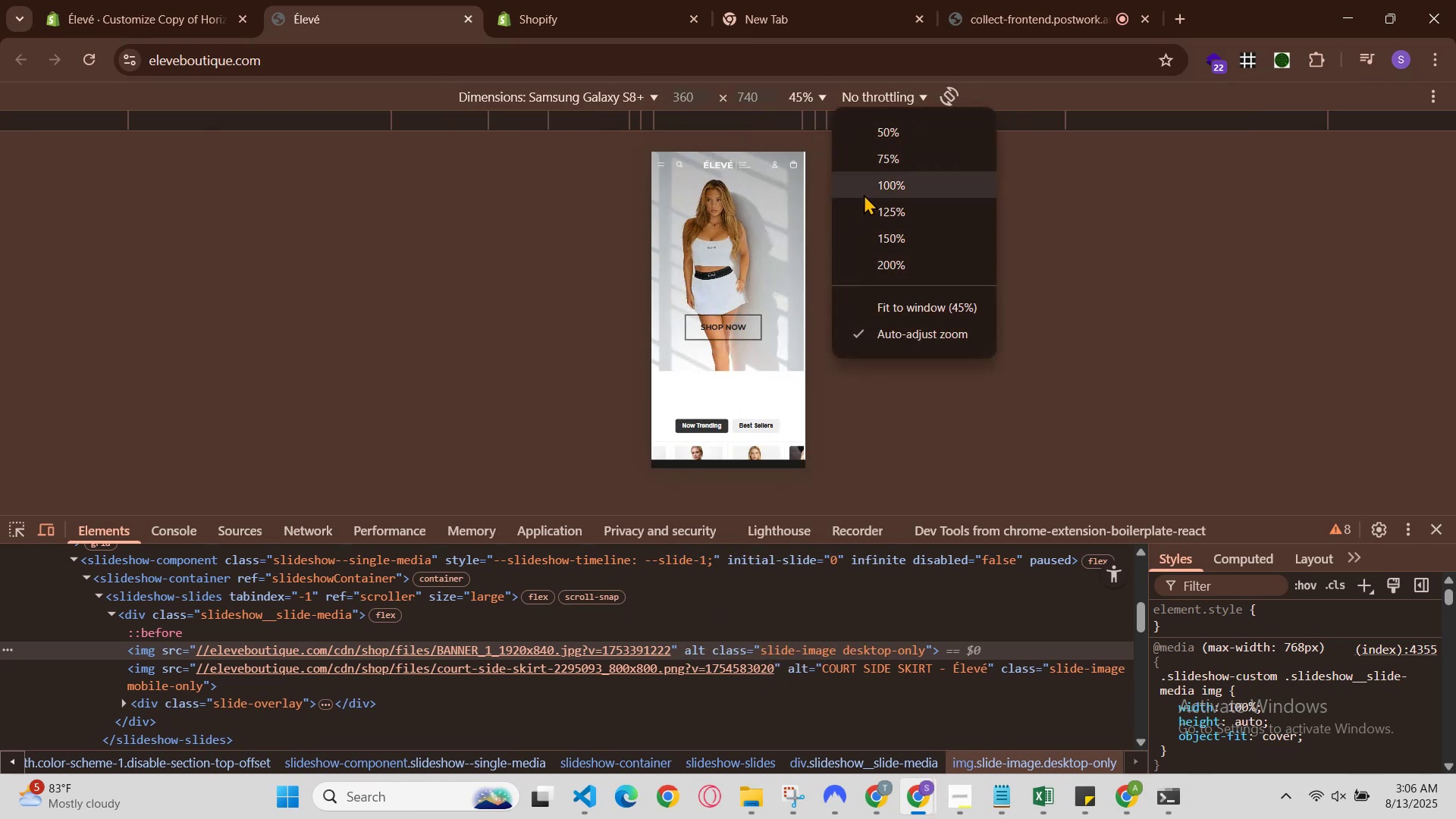 
left_click([867, 189])
 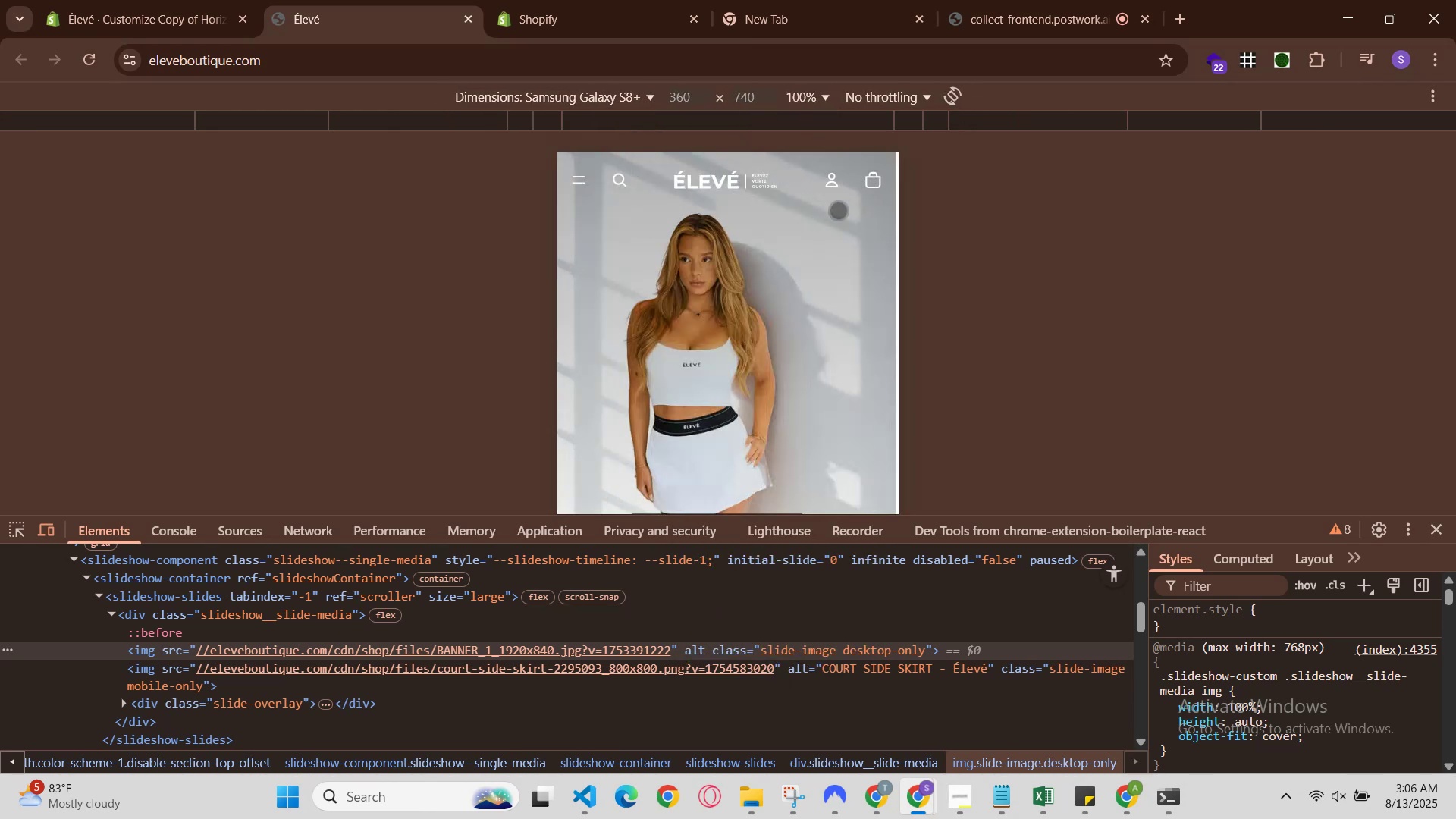 
scroll: coordinate [780, 303], scroll_direction: down, amount: 1.0
 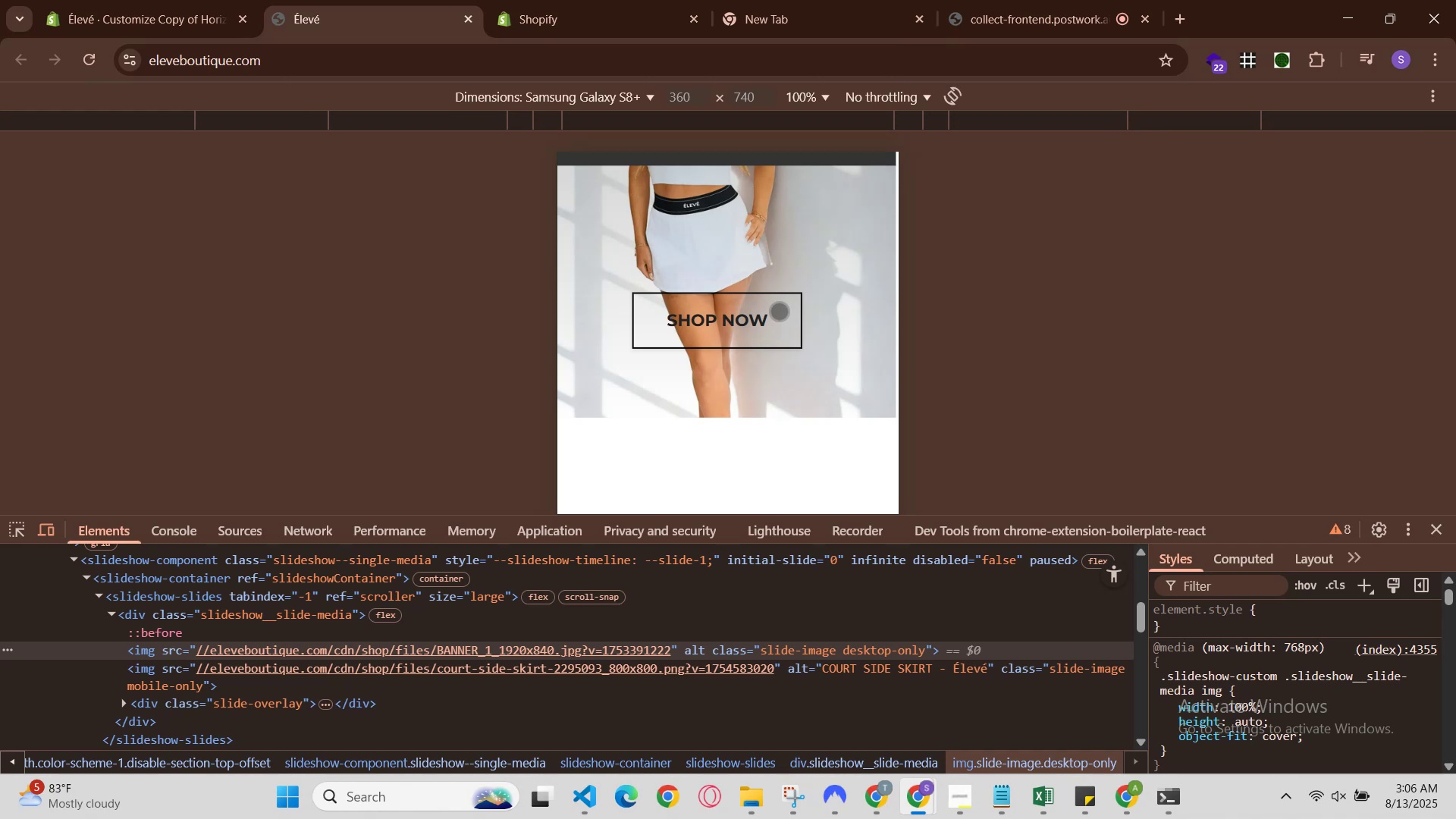 
scroll: coordinate [849, 303], scroll_direction: up, amount: 1.0
 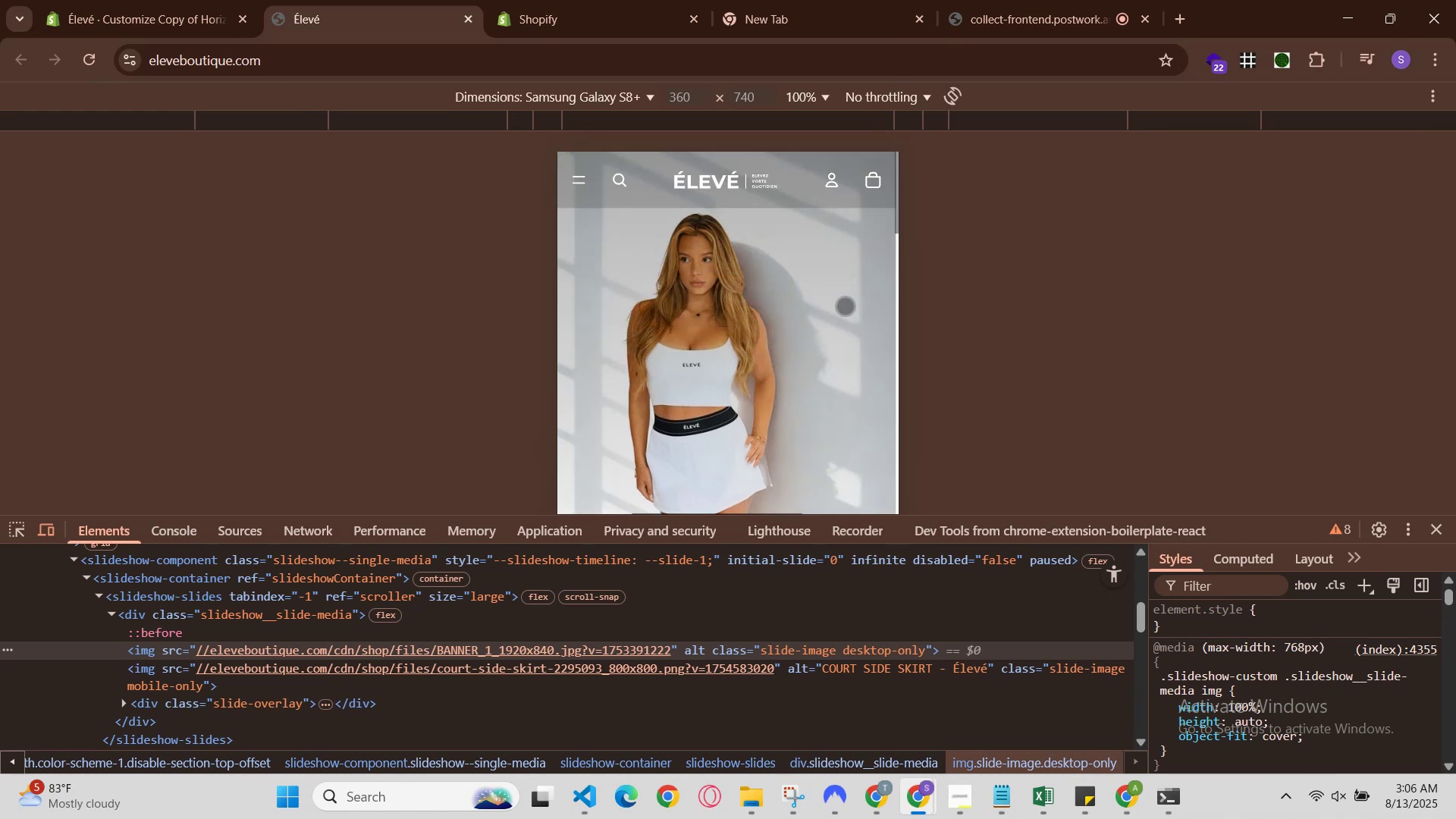 
scroll: coordinate [837, 312], scroll_direction: down, amount: 1.0
 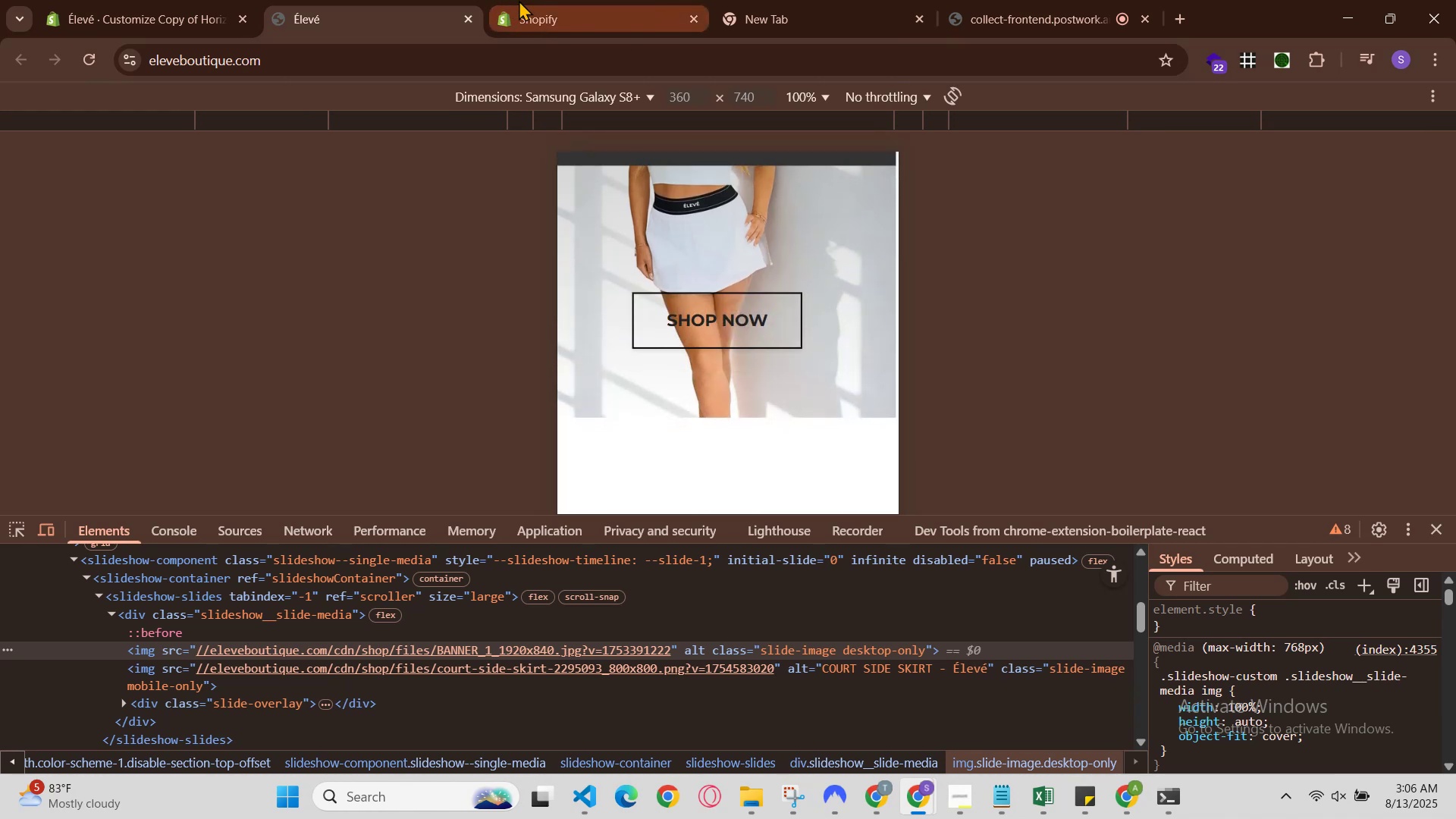 
left_click([549, 6])
 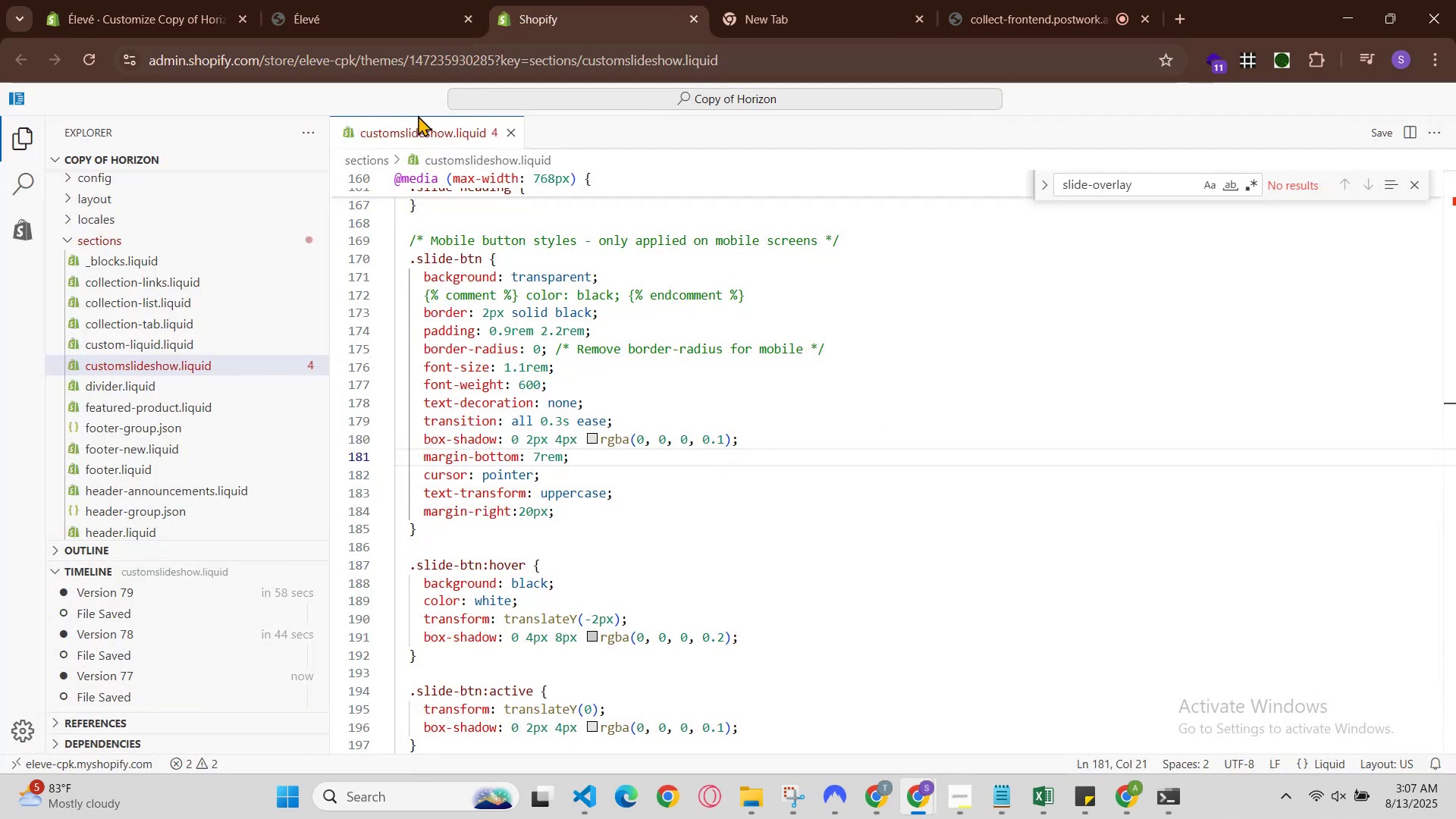 
left_click([570, 517])
 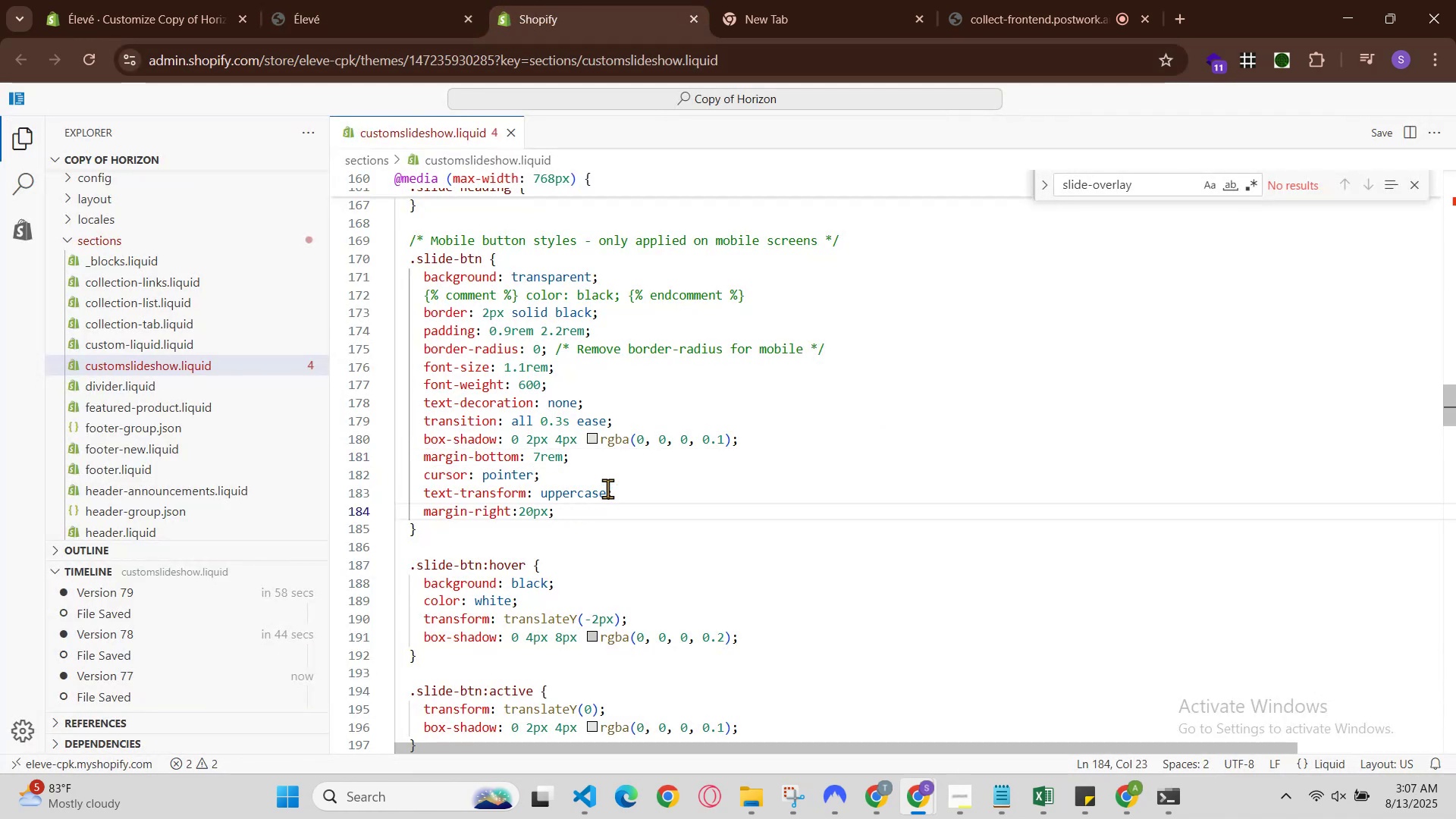 
key(Control+ControlRight)
 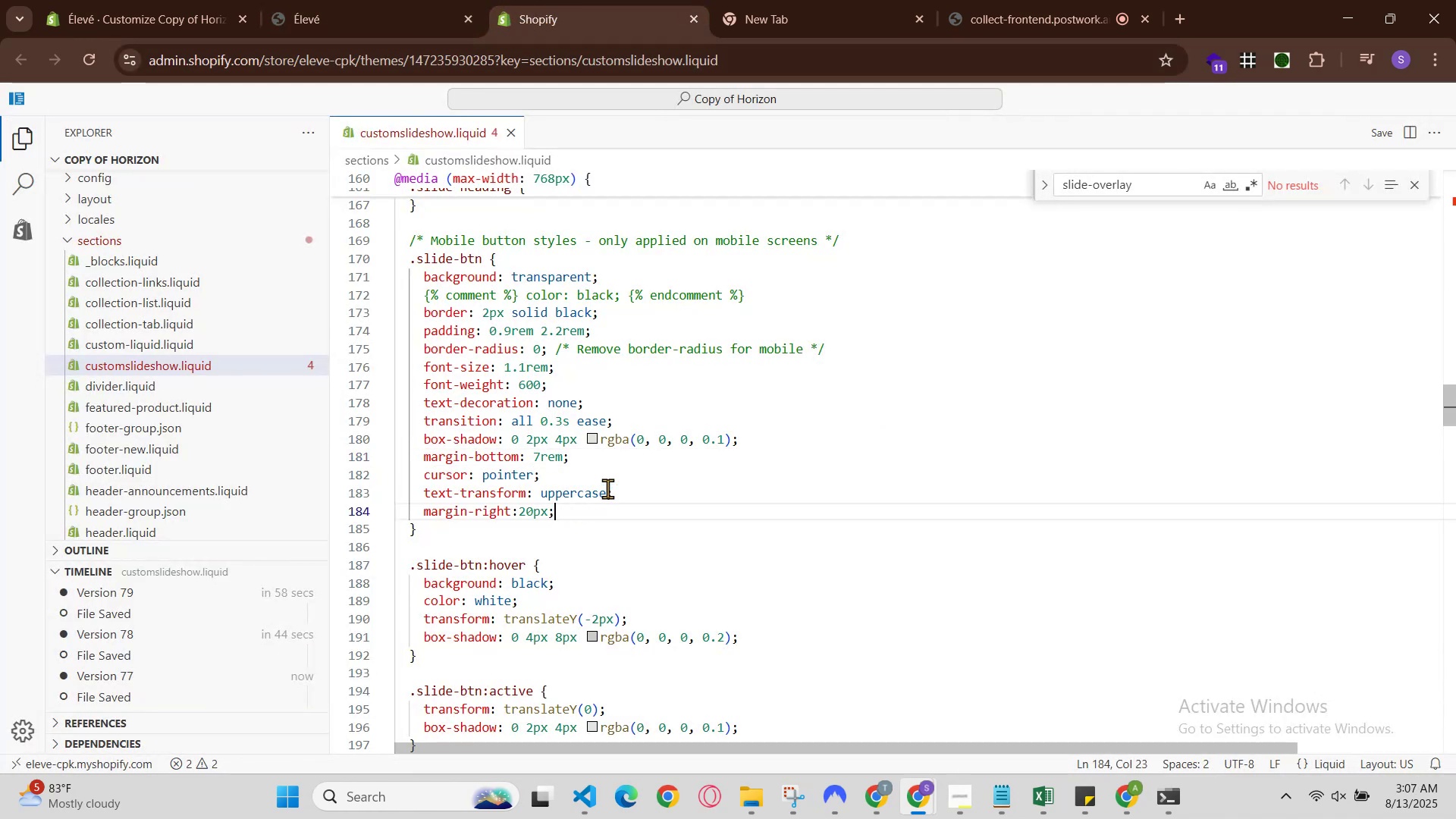 
key(Control+Slash)
 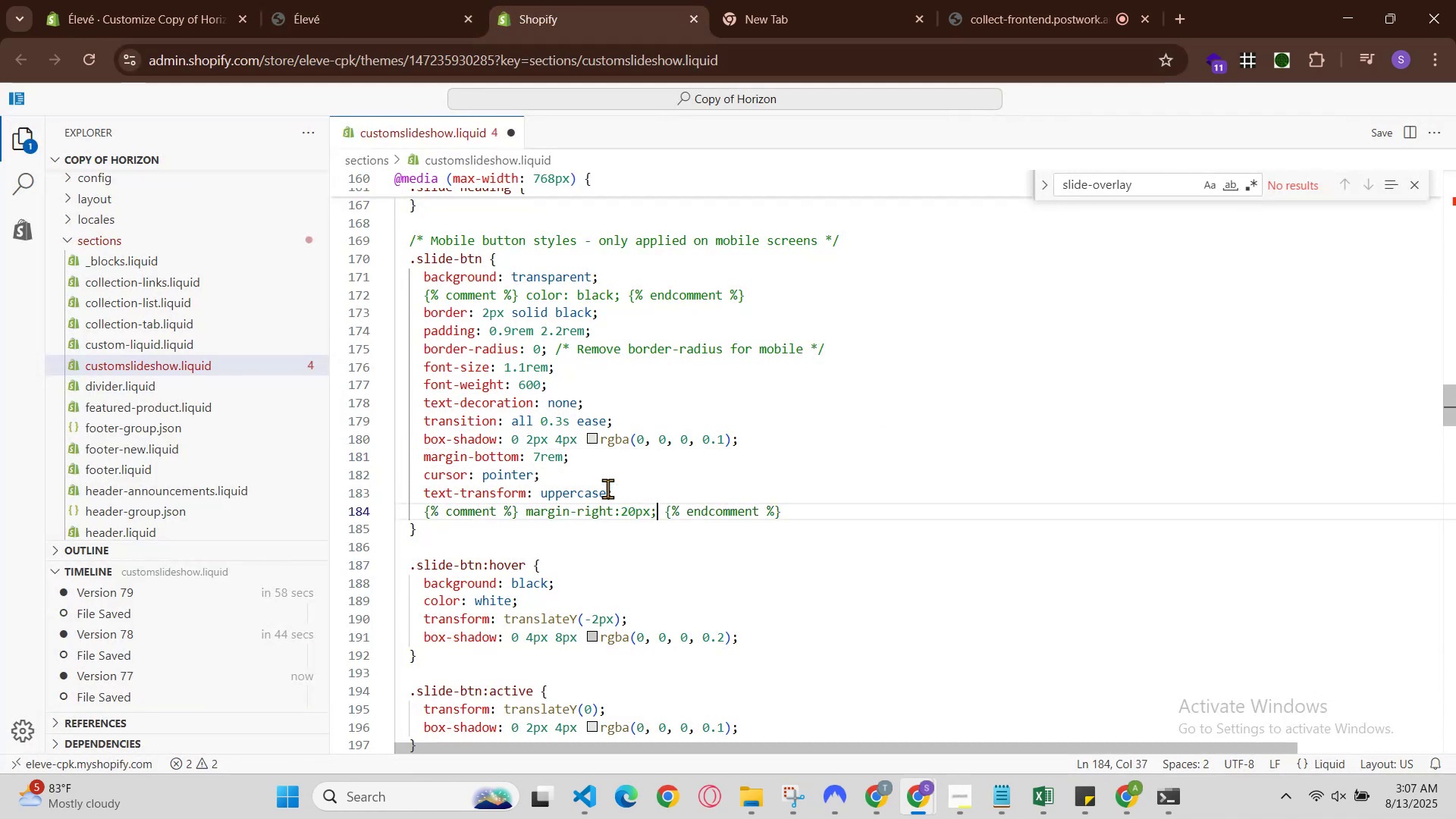 
hold_key(key=ControlLeft, duration=0.74)
 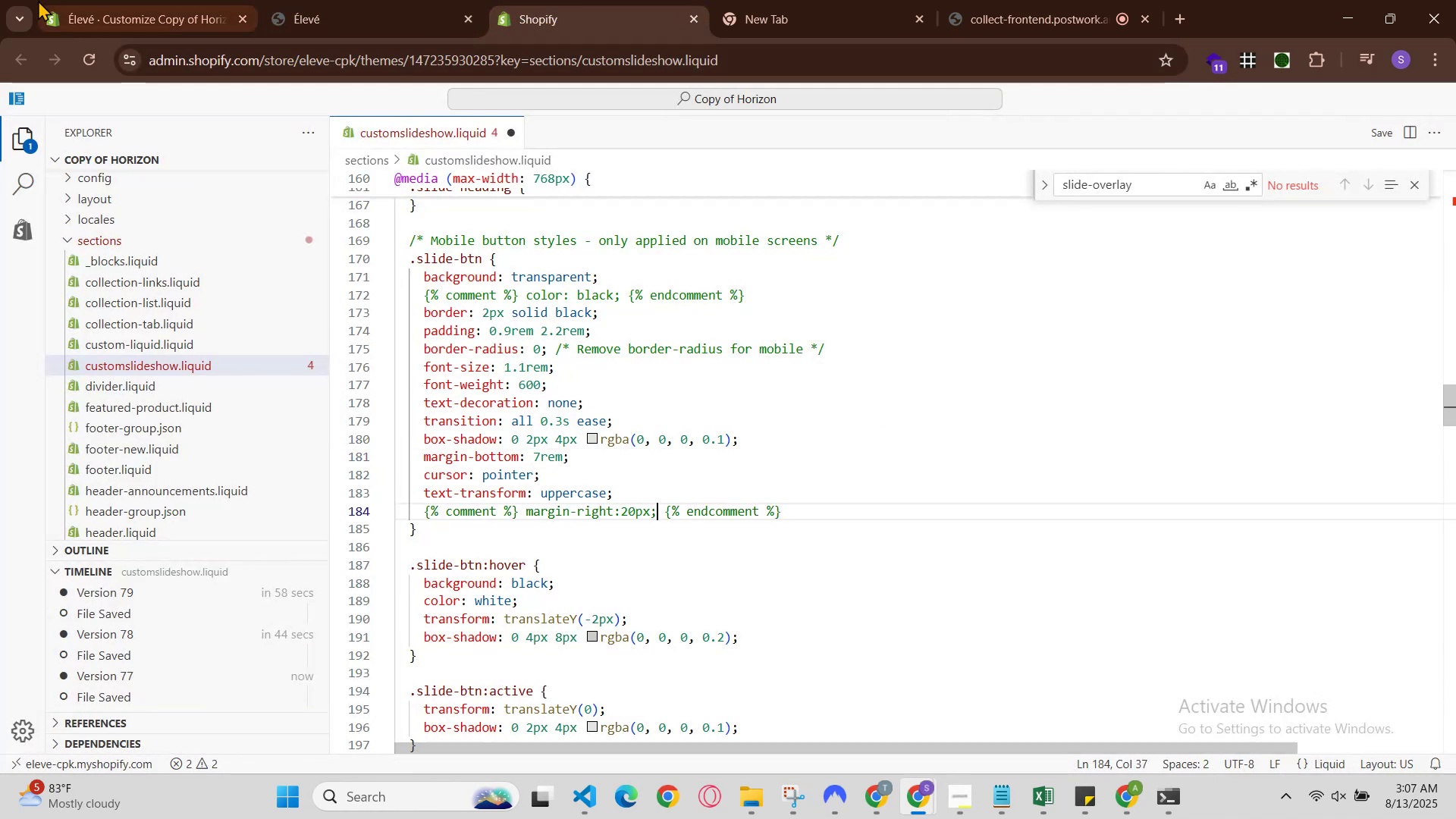 
hold_key(key=S, duration=0.42)
 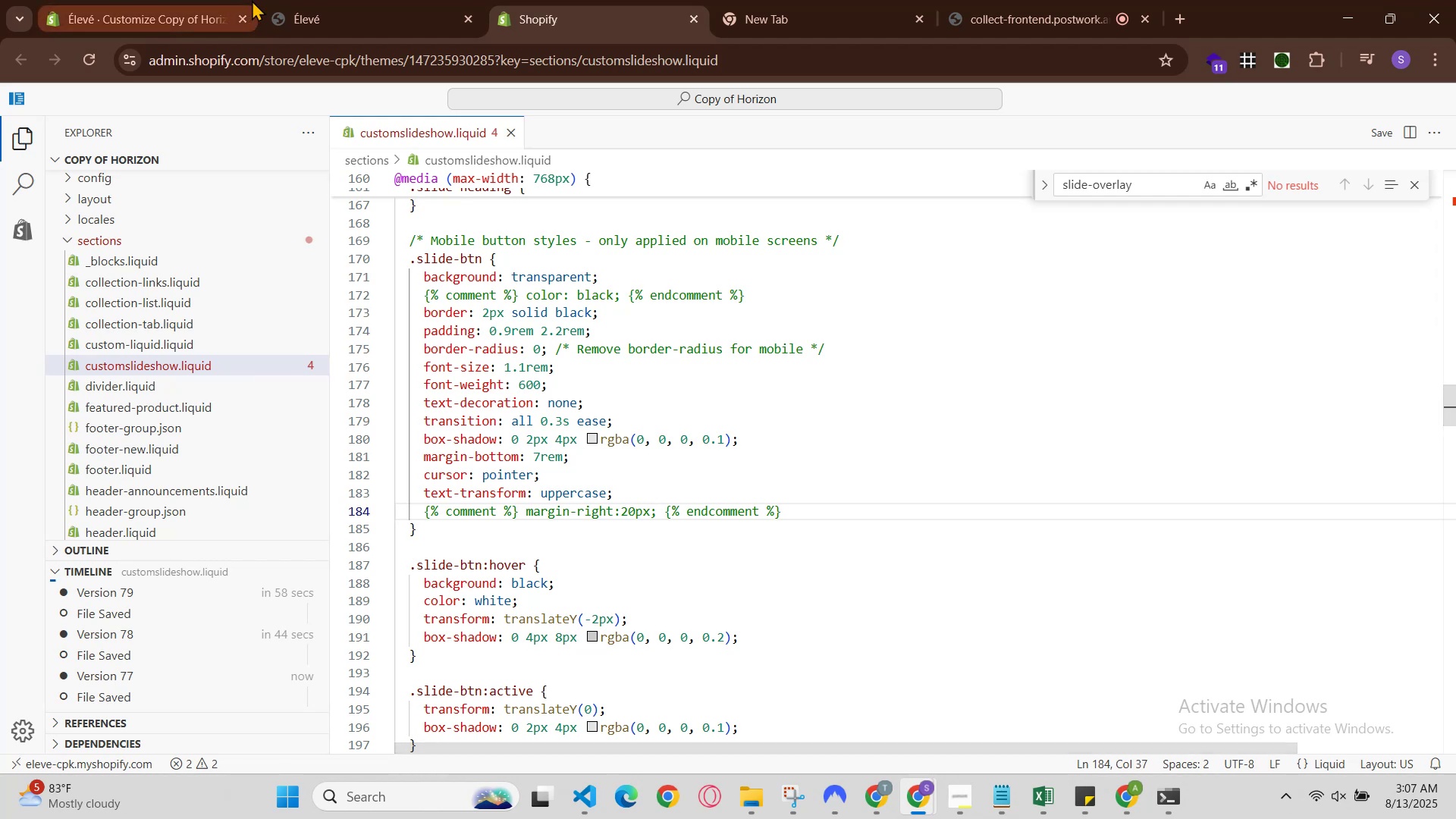 
left_click([334, 0])
 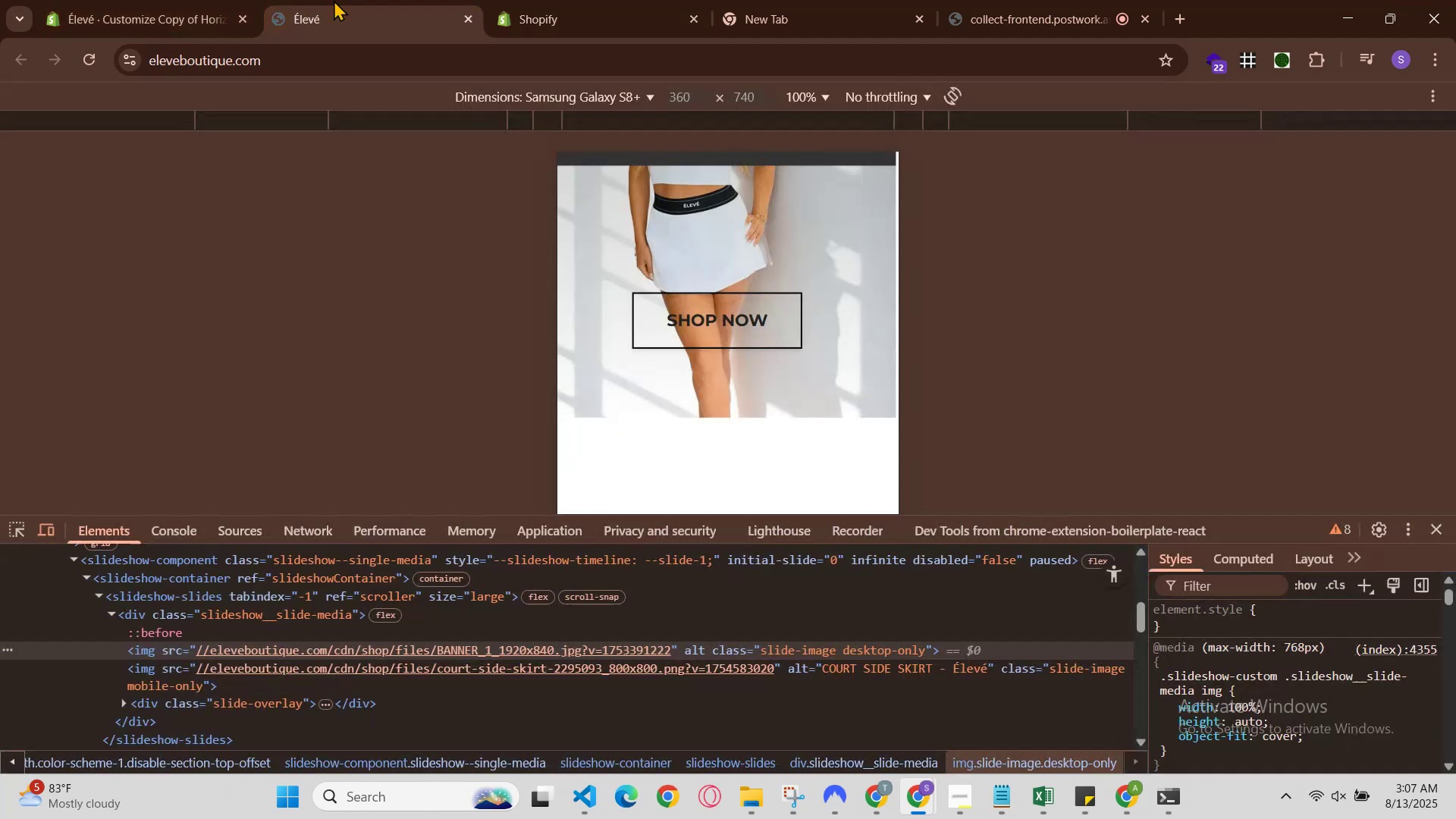 
key(Control+R)
 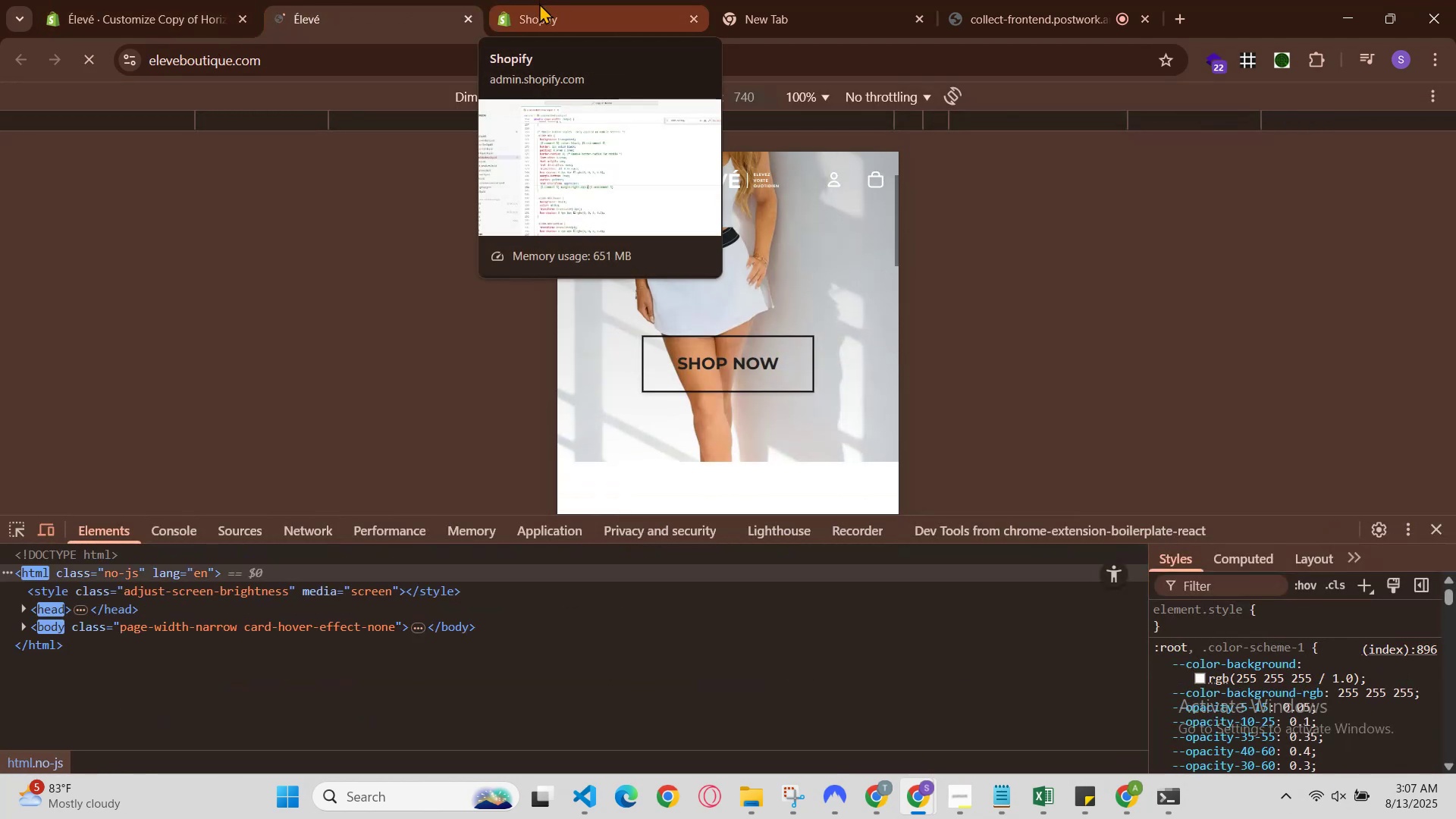 
left_click([539, 3])
 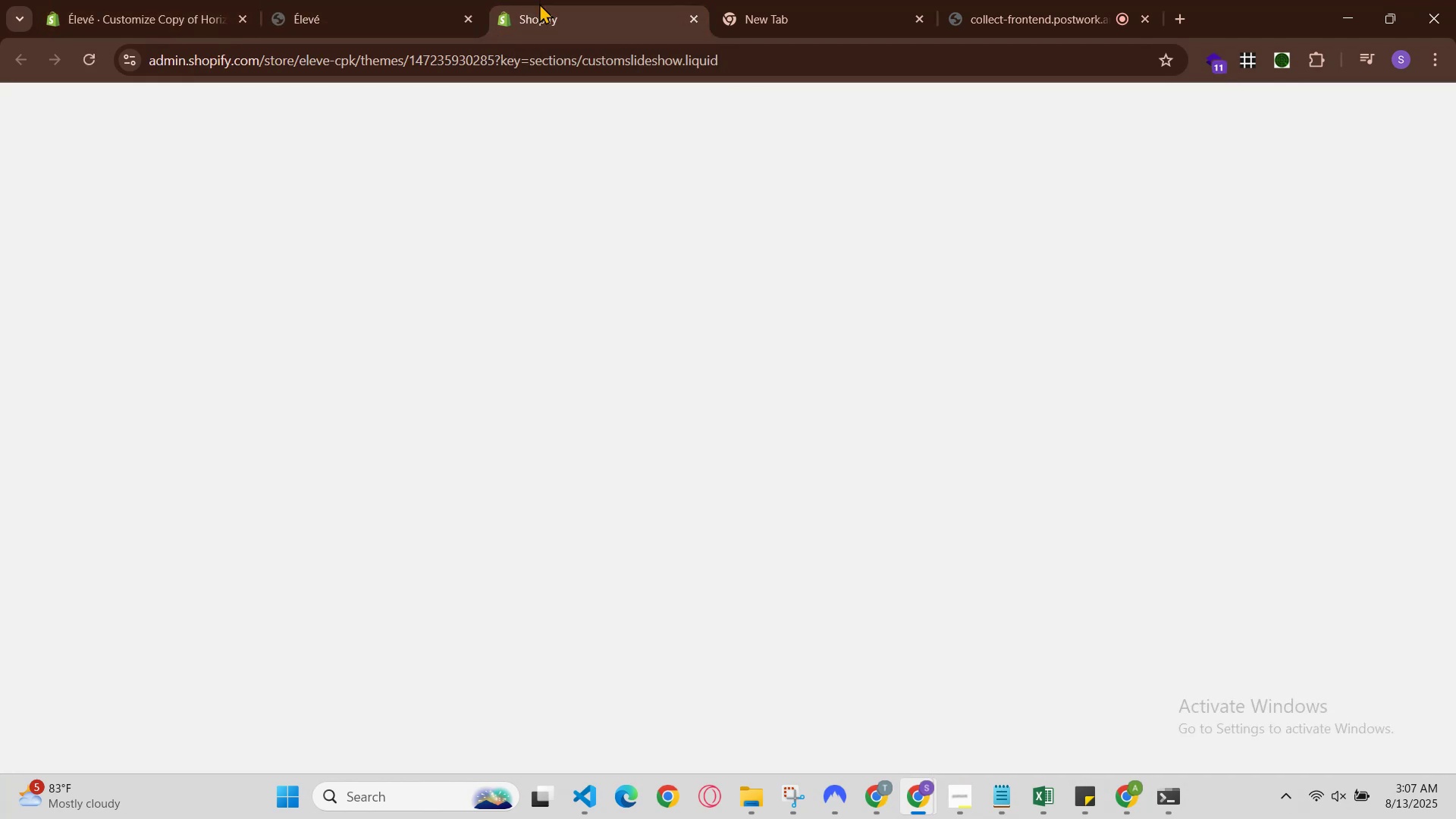 
key(Control+Z)
 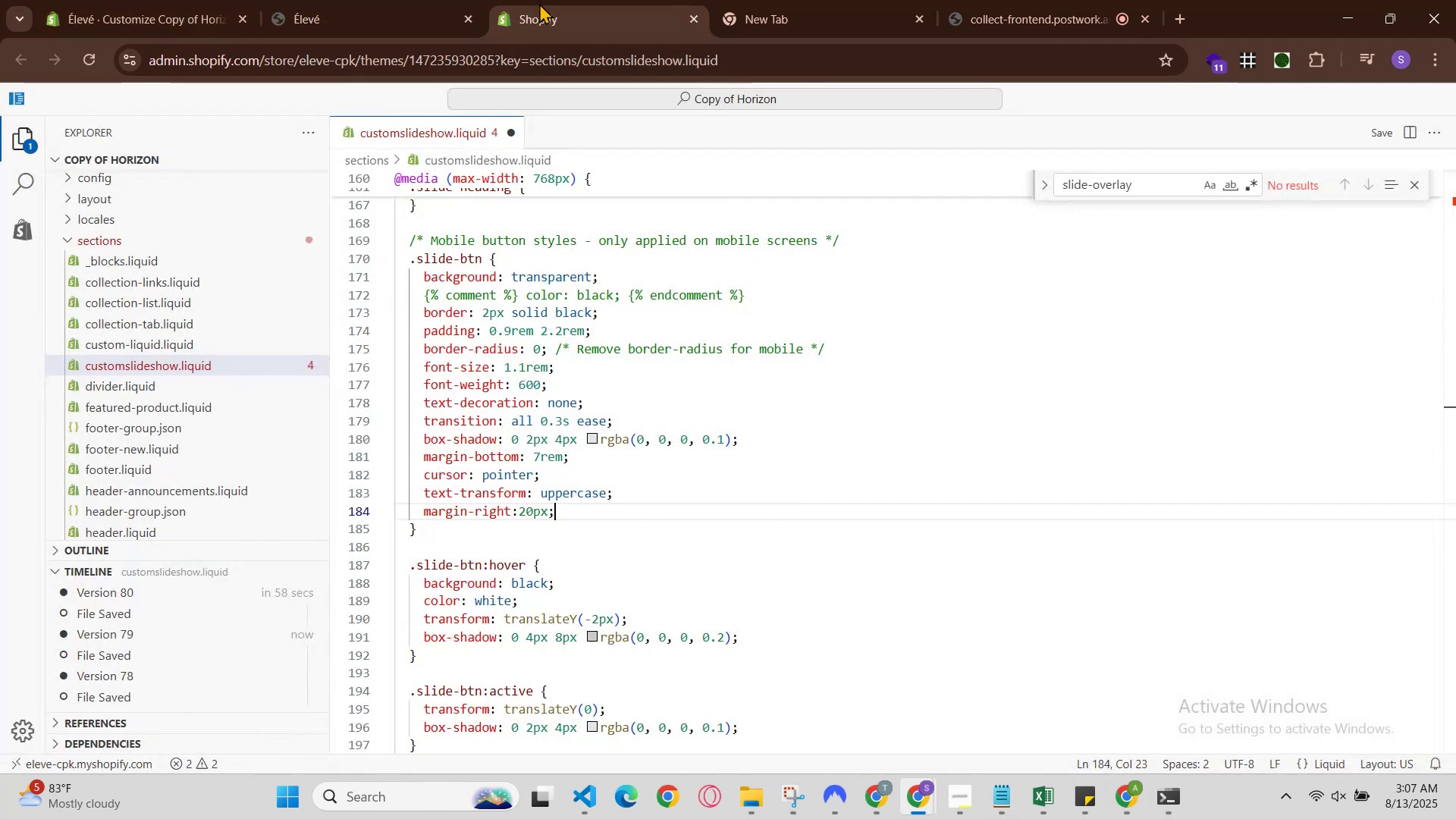 
key(Control+S)
 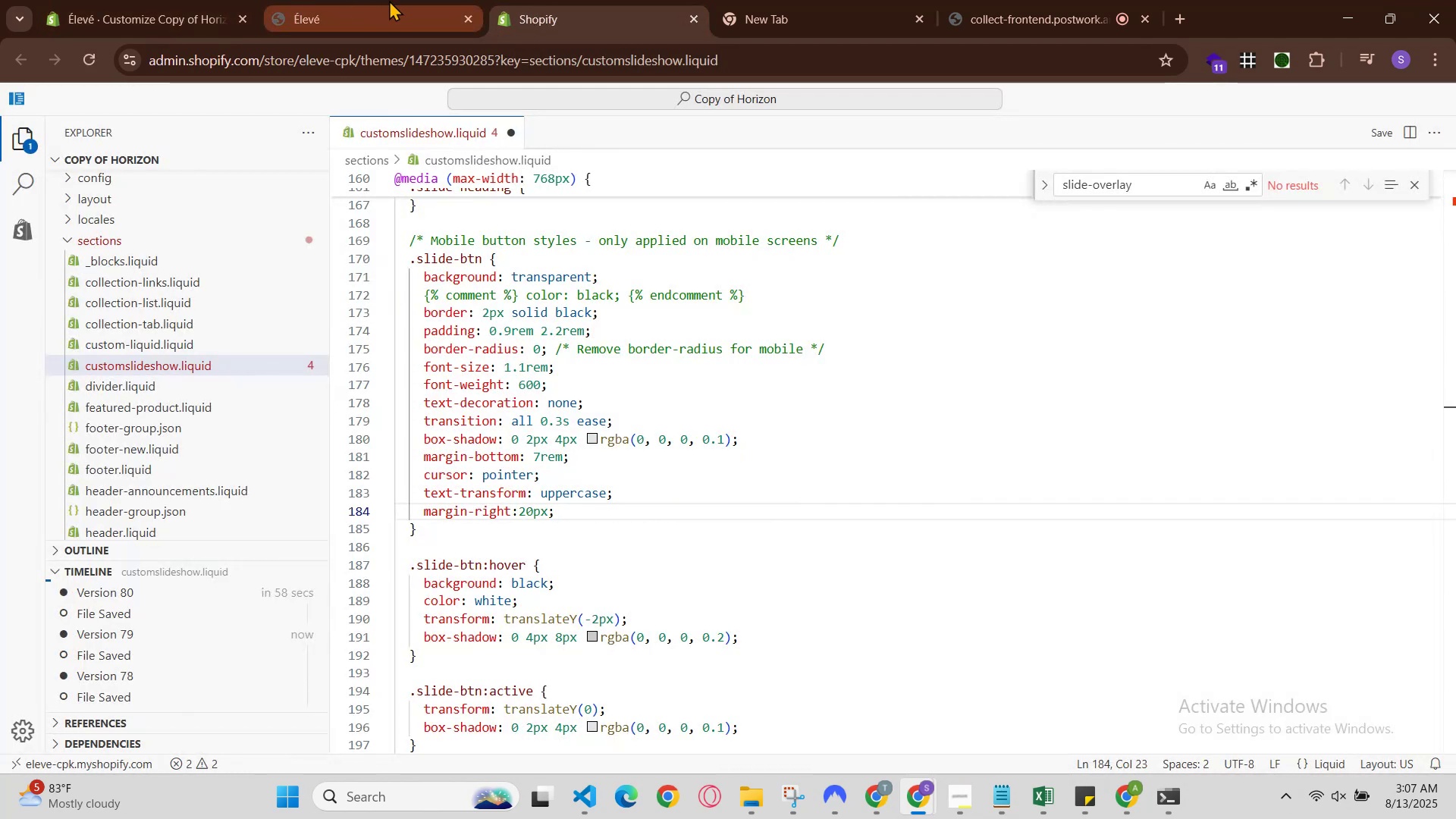 
left_click([389, 0])
 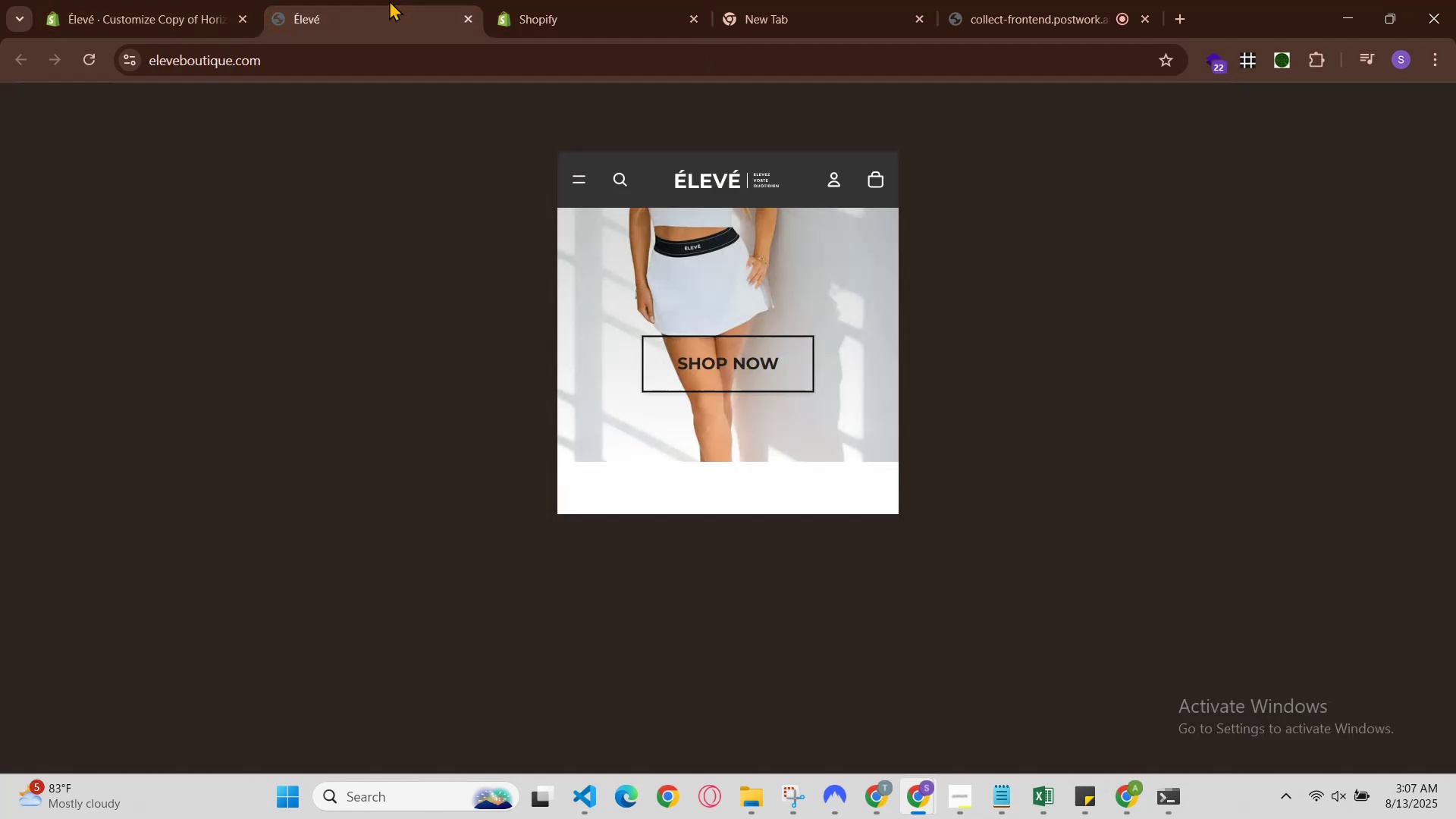 
key(Control+R)
 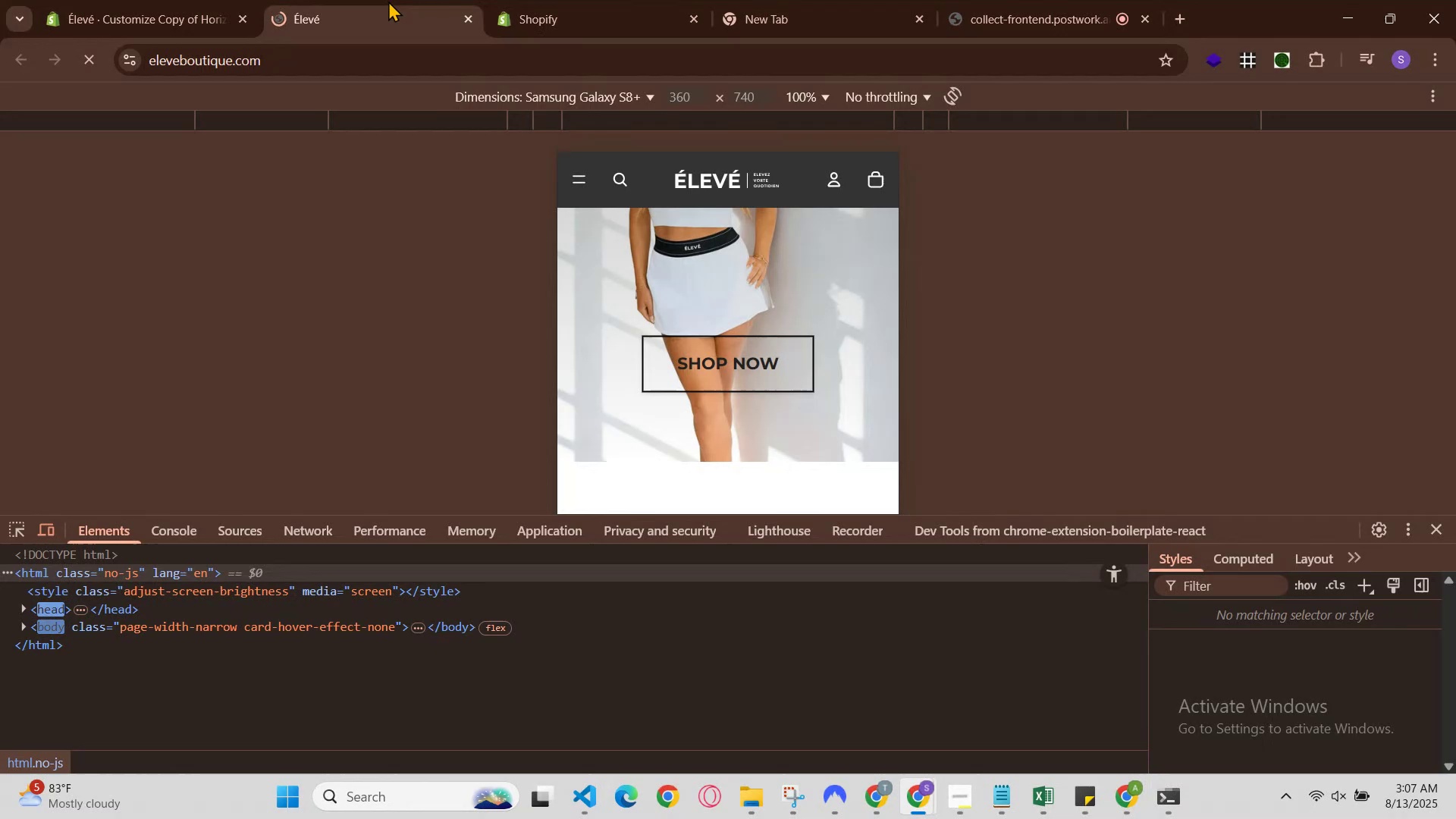 
scroll: coordinate [677, 383], scroll_direction: down, amount: 3.0
 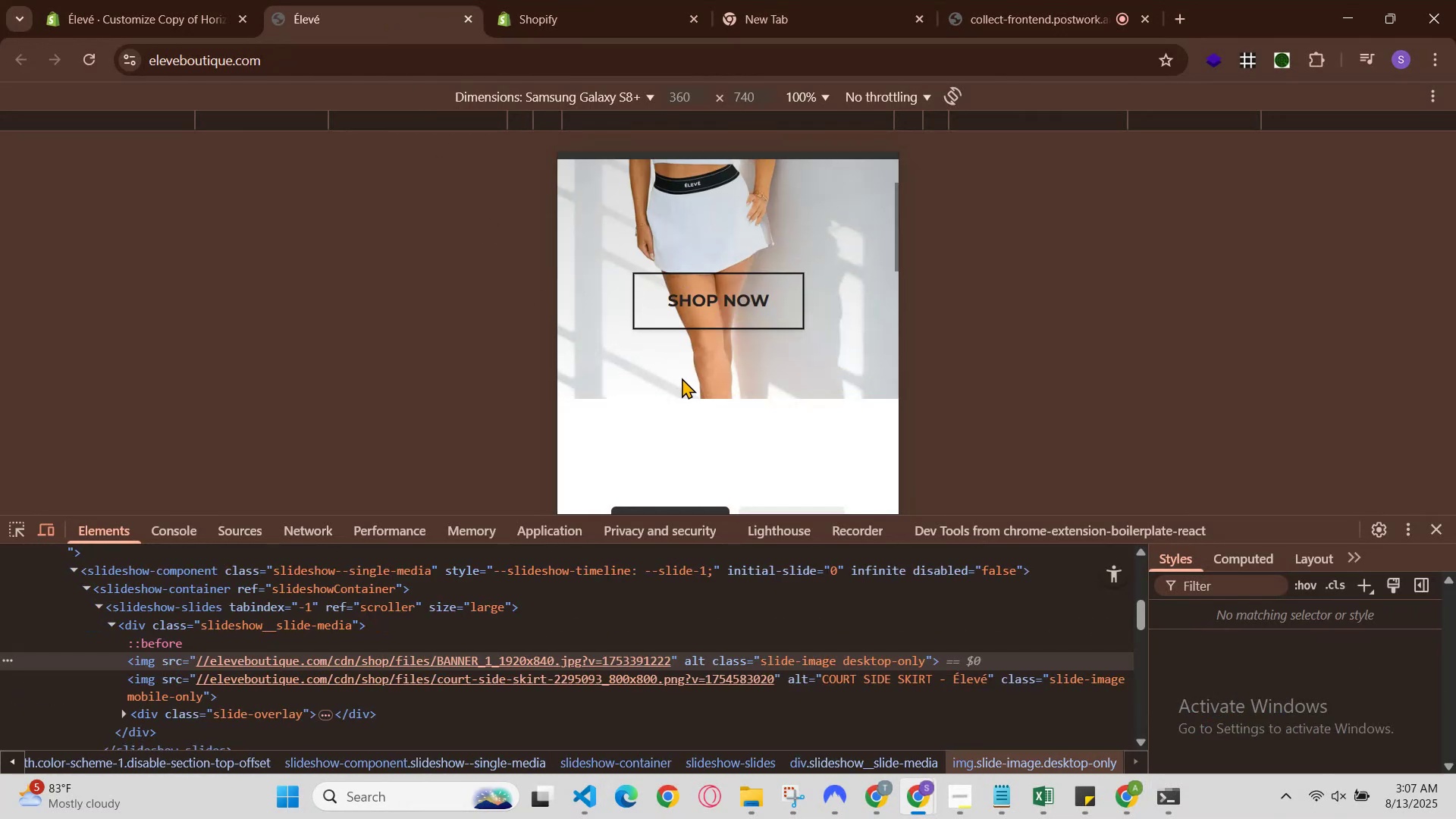 
scroll: coordinate [676, 373], scroll_direction: up, amount: 2.0
 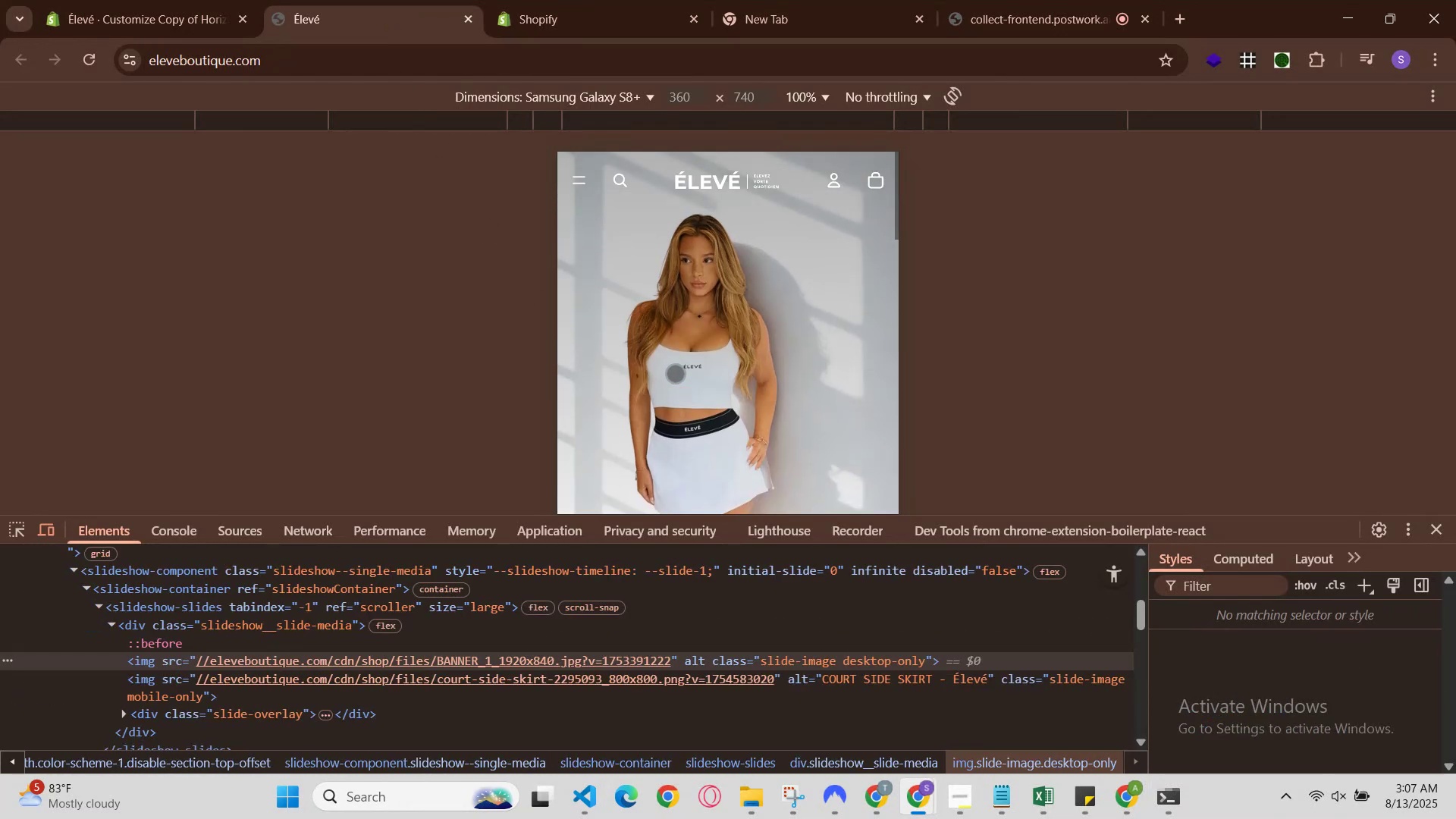 
scroll: coordinate [675, 373], scroll_direction: down, amount: 2.0
 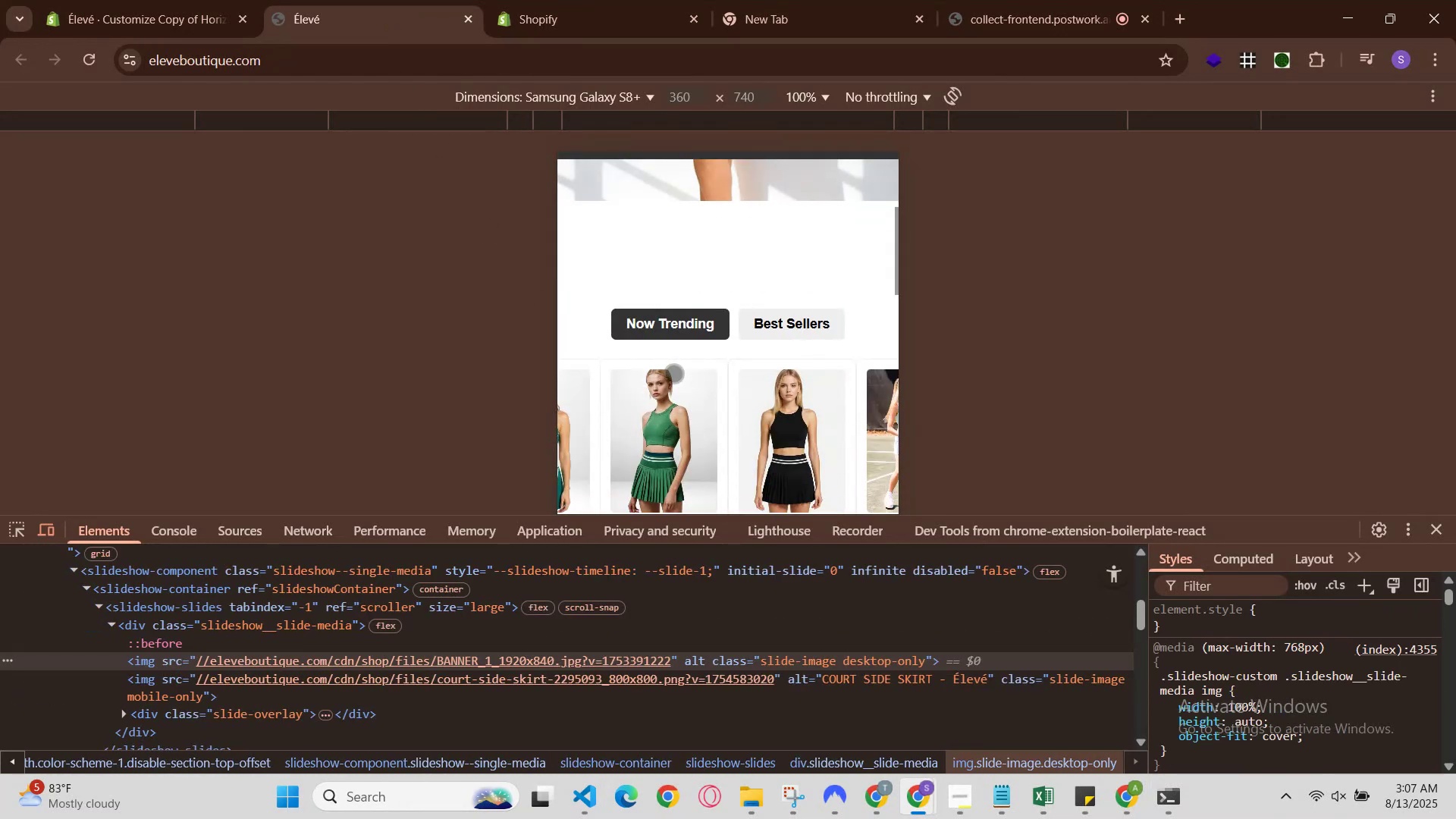 
scroll: coordinate [666, 373], scroll_direction: up, amount: 2.0
 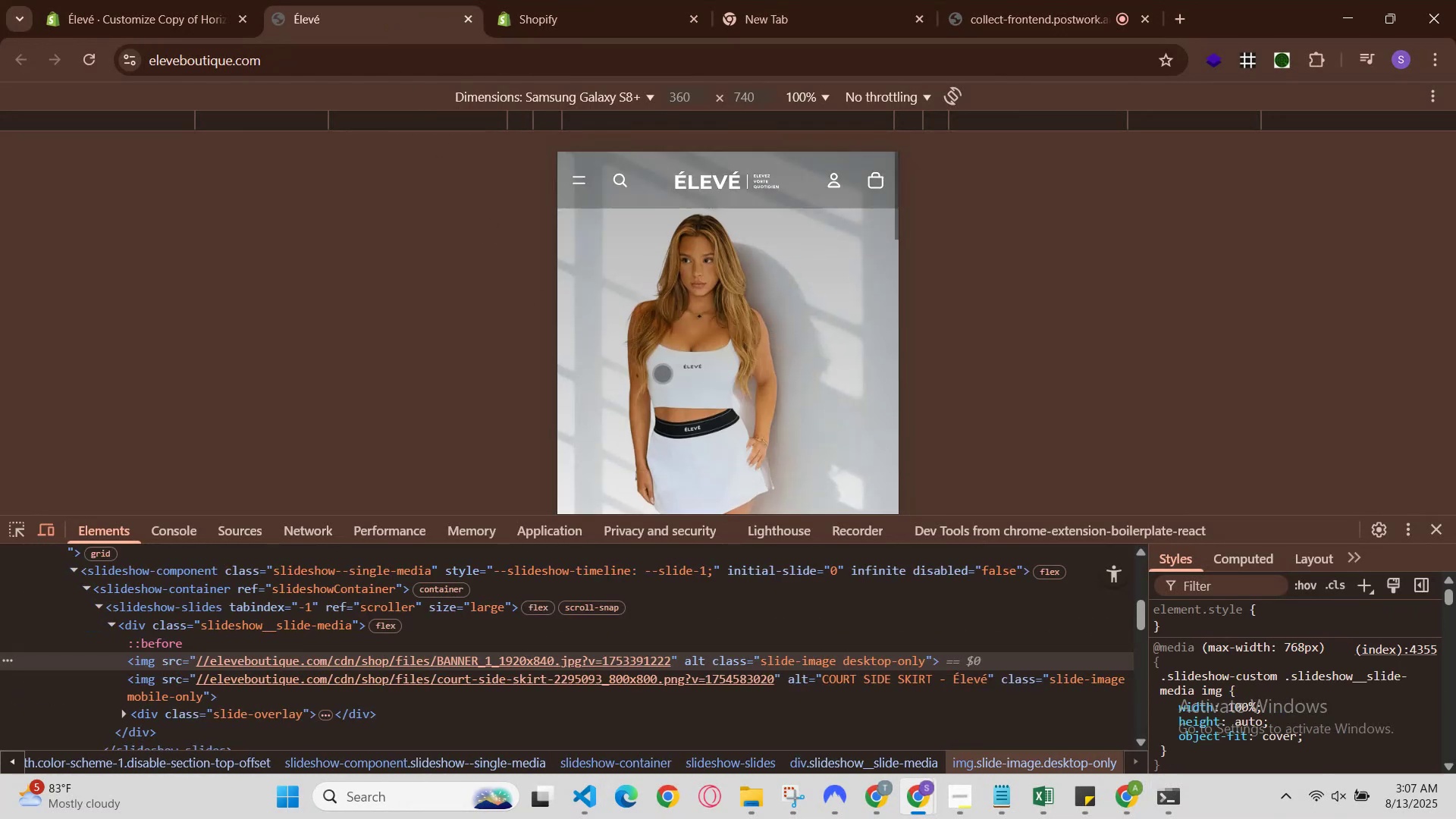 
scroll: coordinate [648, 373], scroll_direction: down, amount: 1.0
 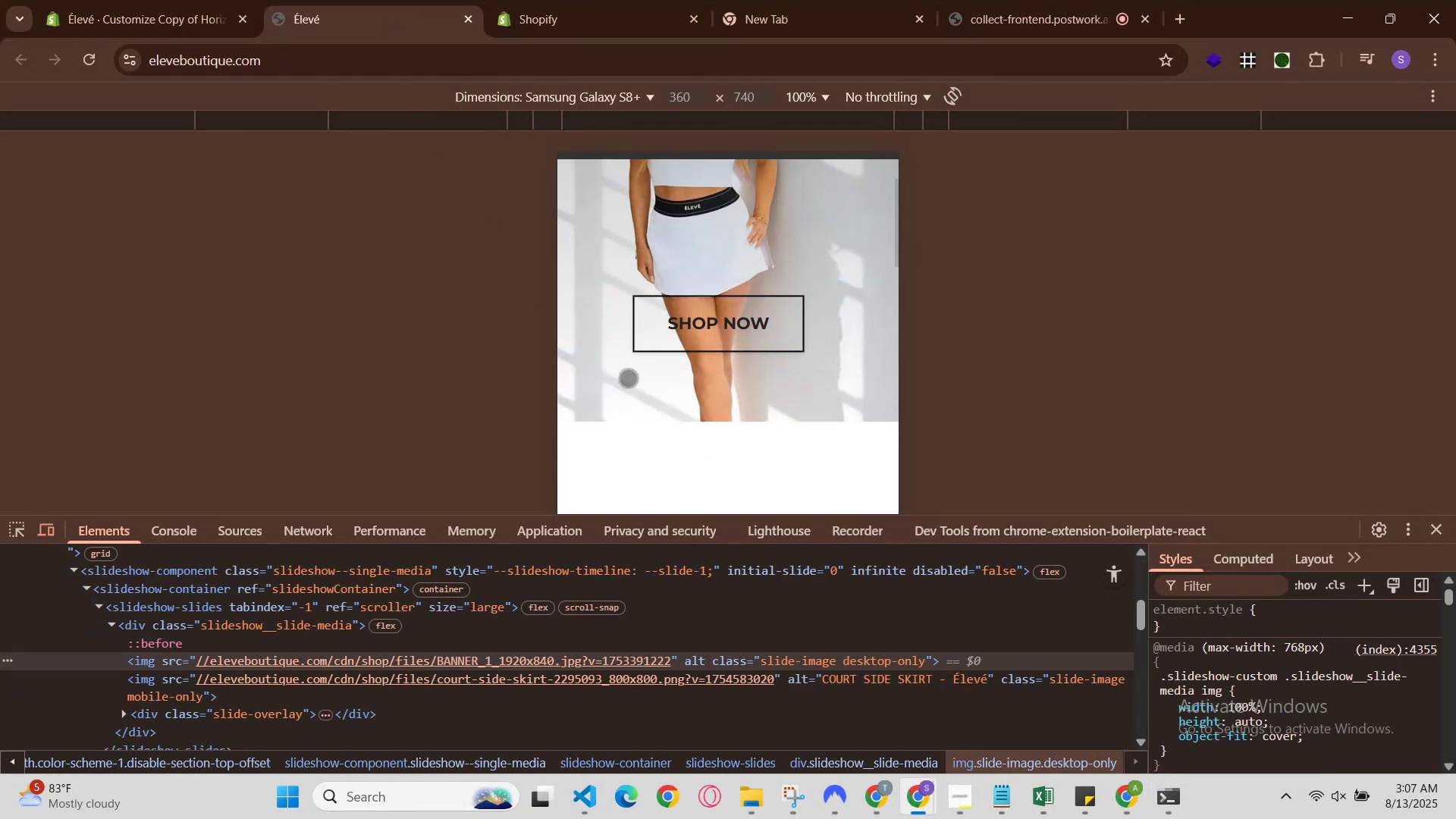 
scroll: coordinate [607, 379], scroll_direction: up, amount: 1.0
 